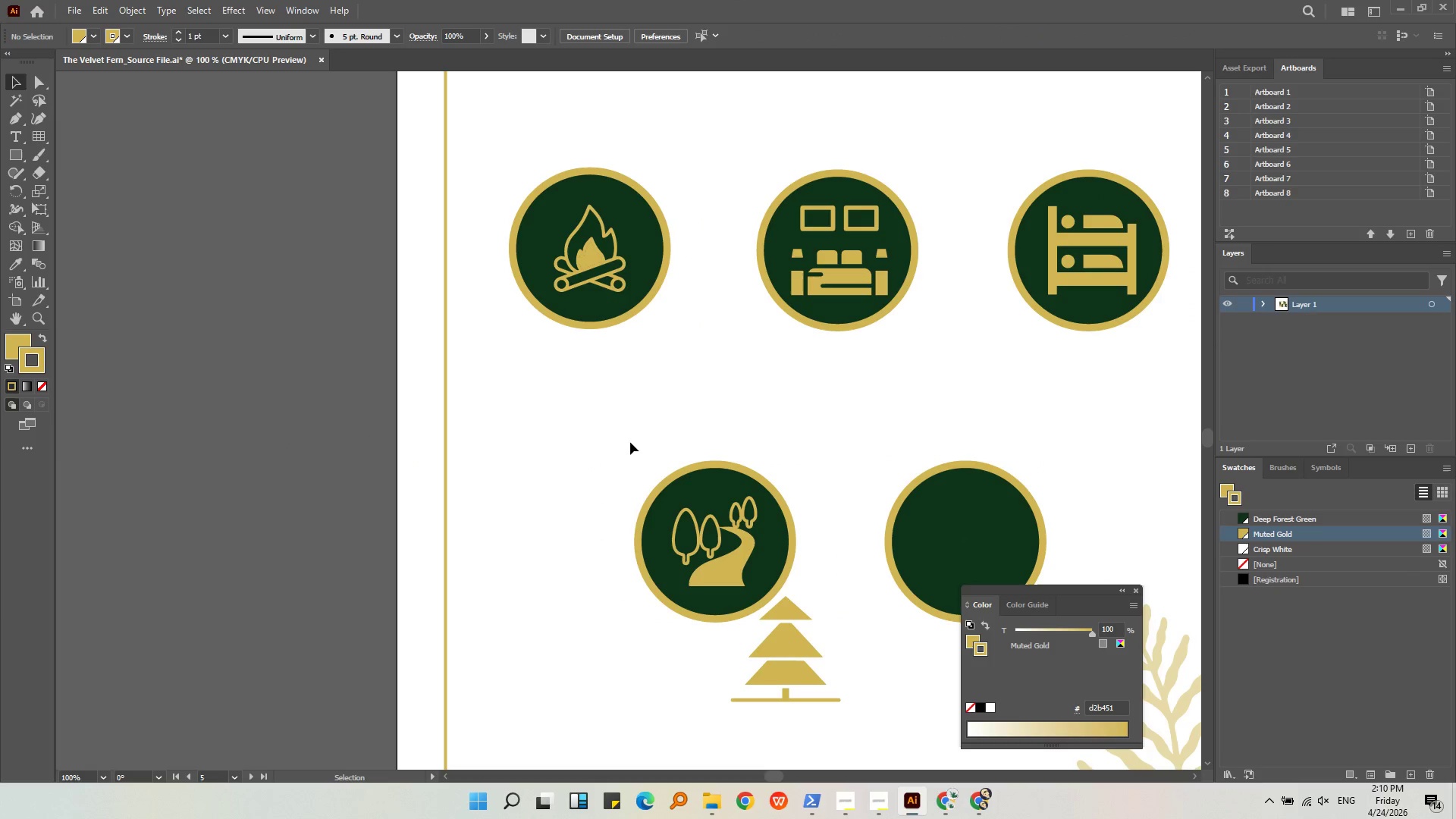 
left_click_drag(start_coordinate=[635, 433], to_coordinate=[770, 592])
 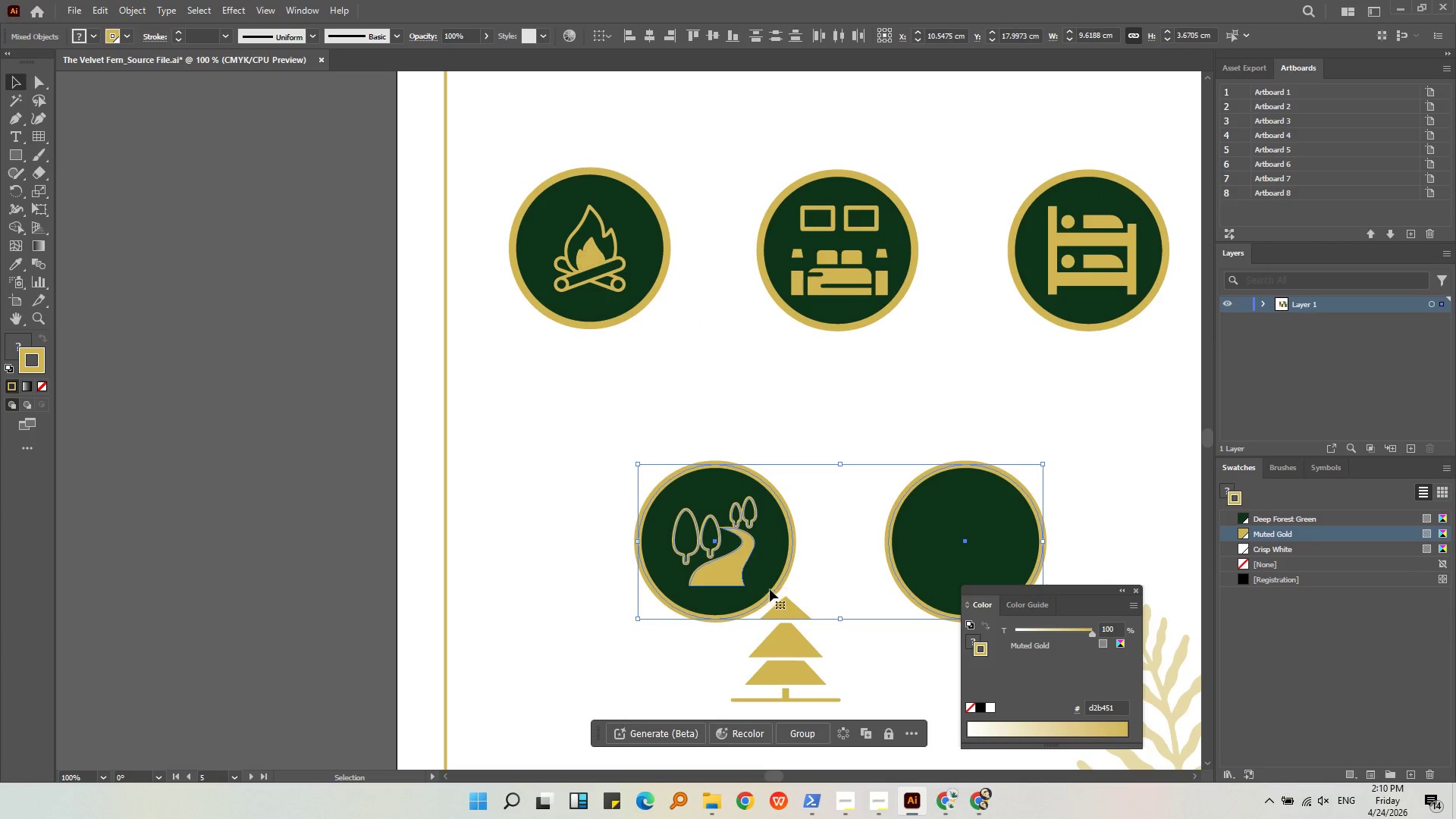 
hold_key(key=ShiftLeft, duration=0.53)
left_click([786, 544])
 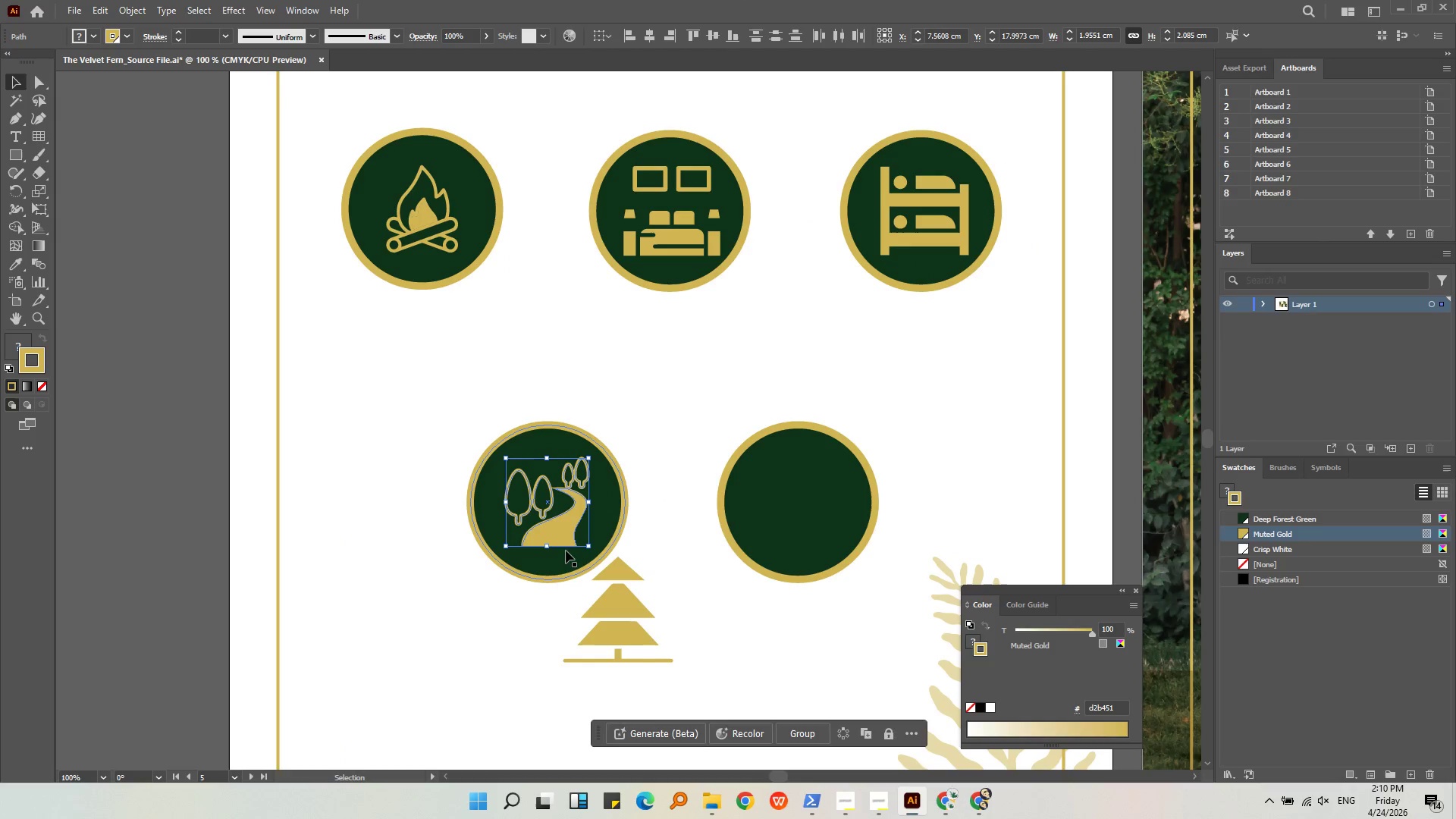 
left_click_drag(start_coordinate=[565, 530], to_coordinate=[812, 535])
 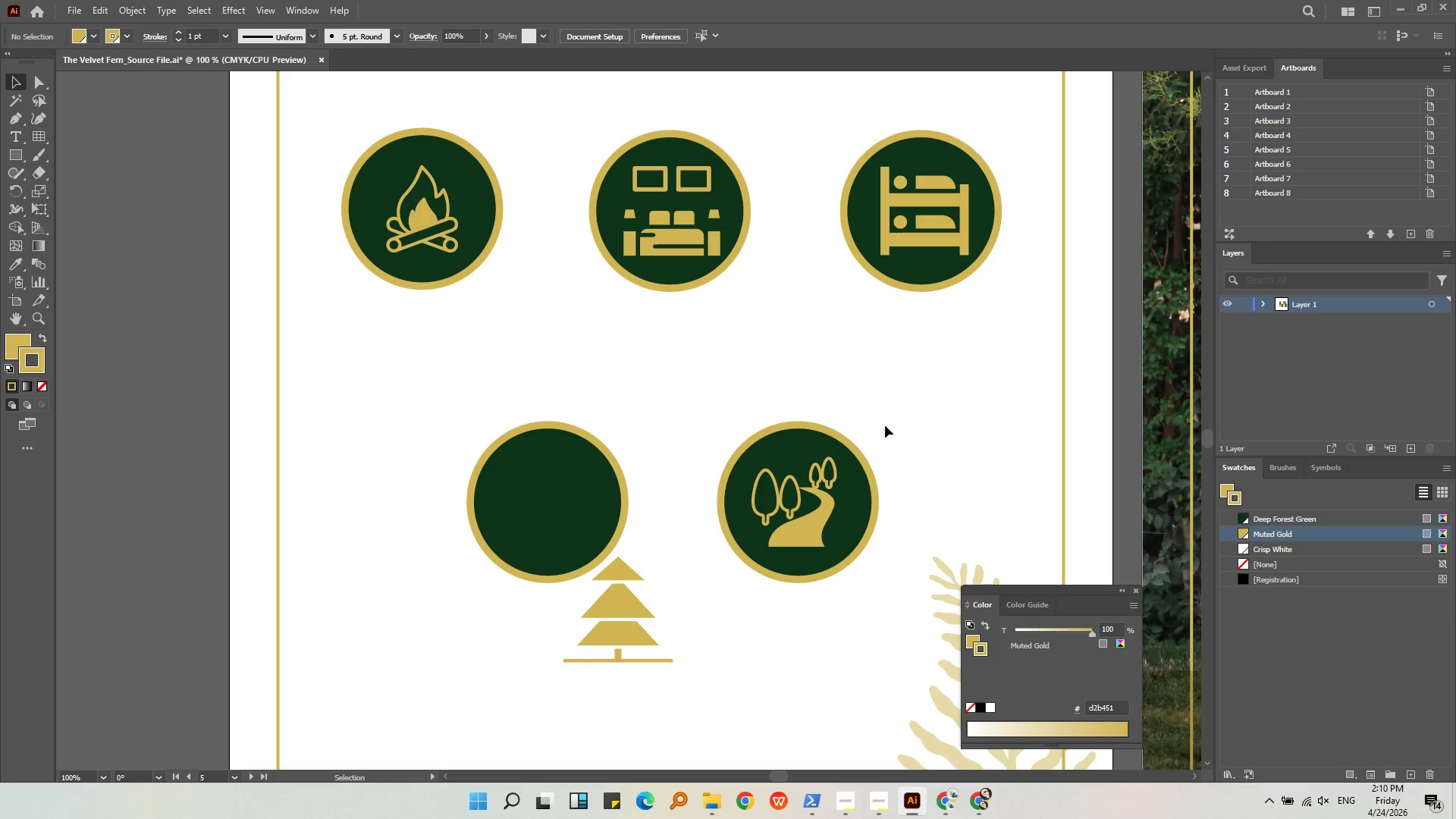 
hold_key(key=ShiftLeft, duration=1.34)
 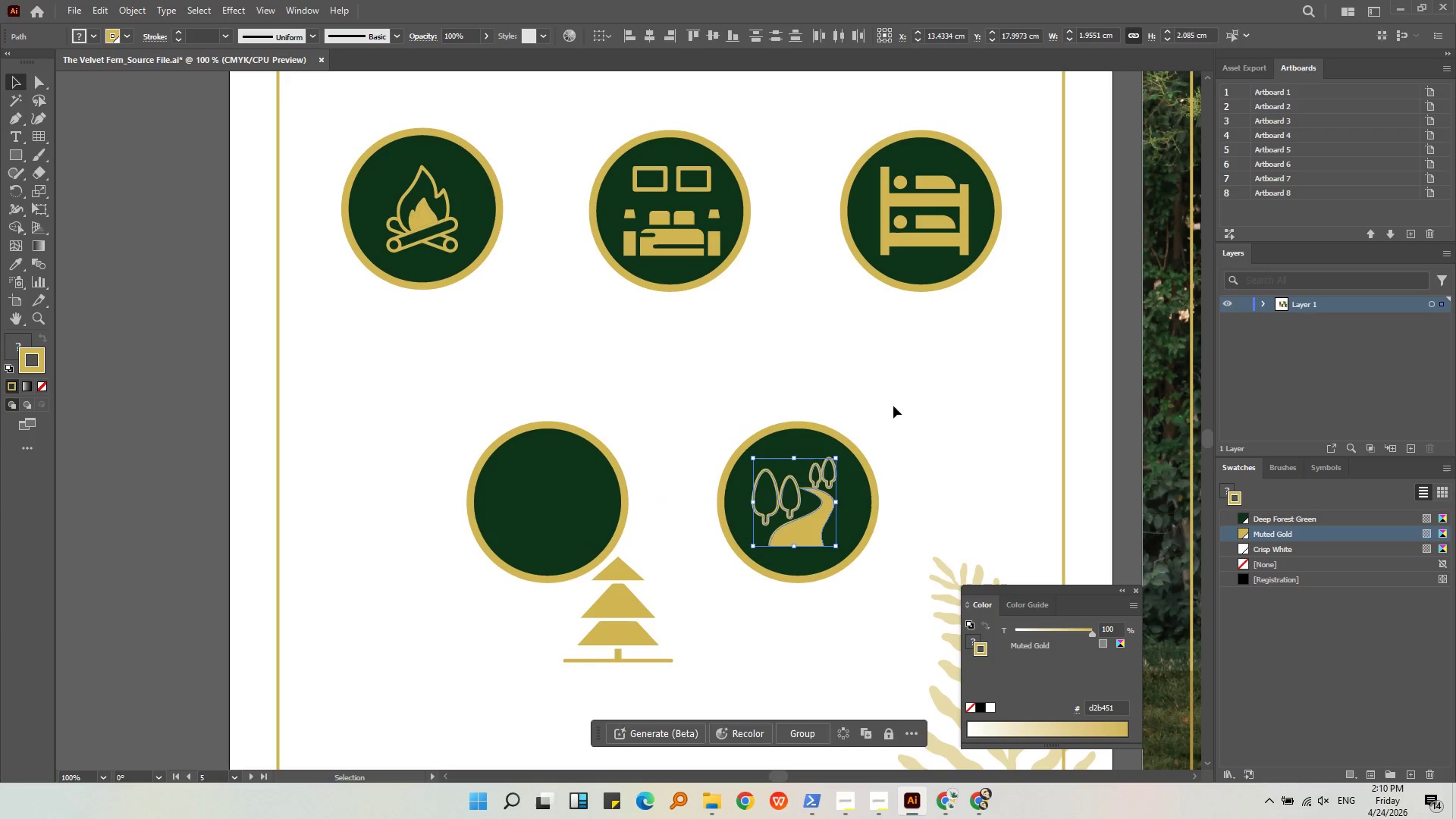 
left_click([893, 406])
 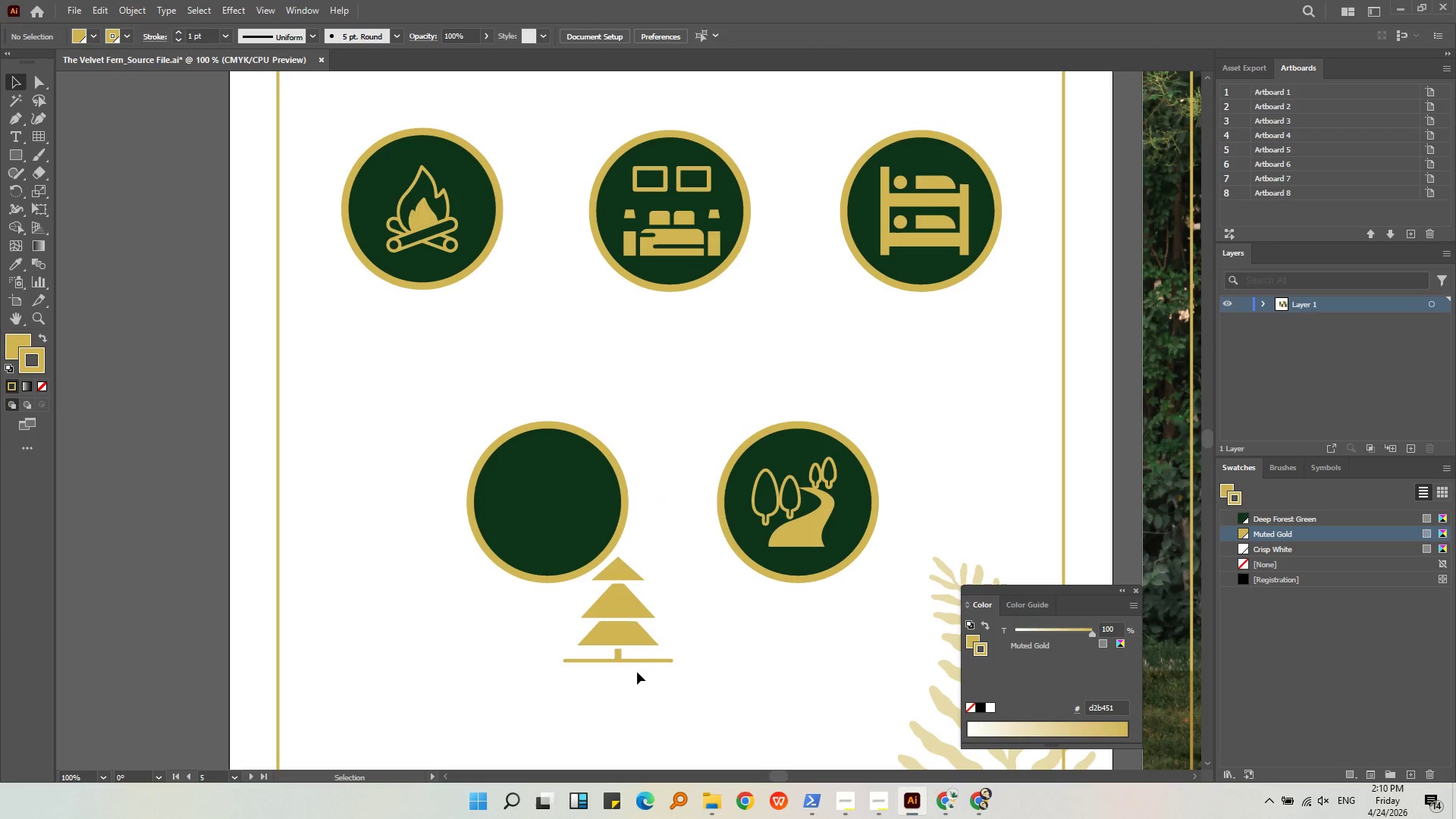 
left_click([624, 662])
 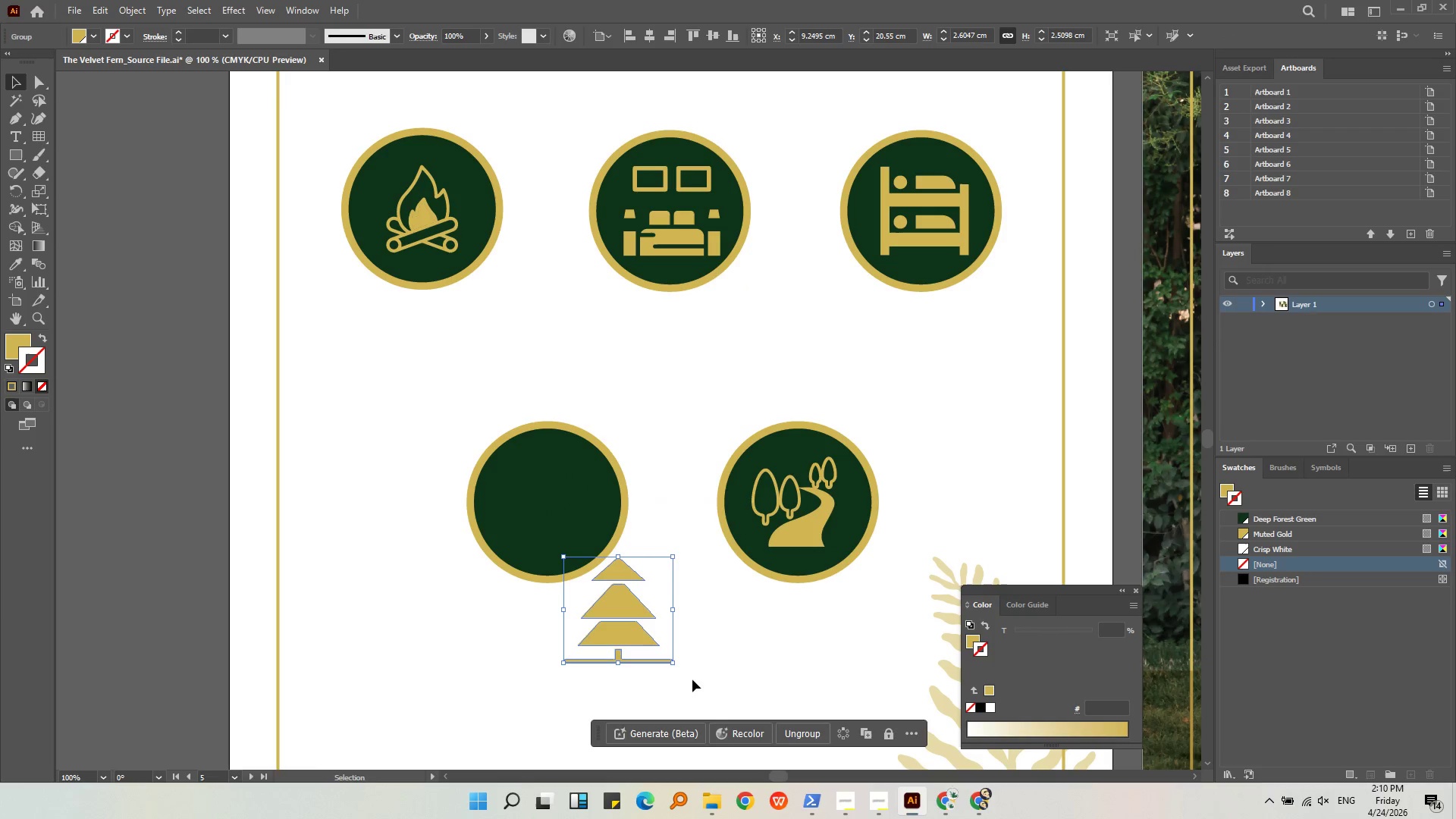 
hold_key(key=ShiftLeft, duration=0.89)
left_click_drag(start_coordinate=[675, 664], to_coordinate=[670, 639])
 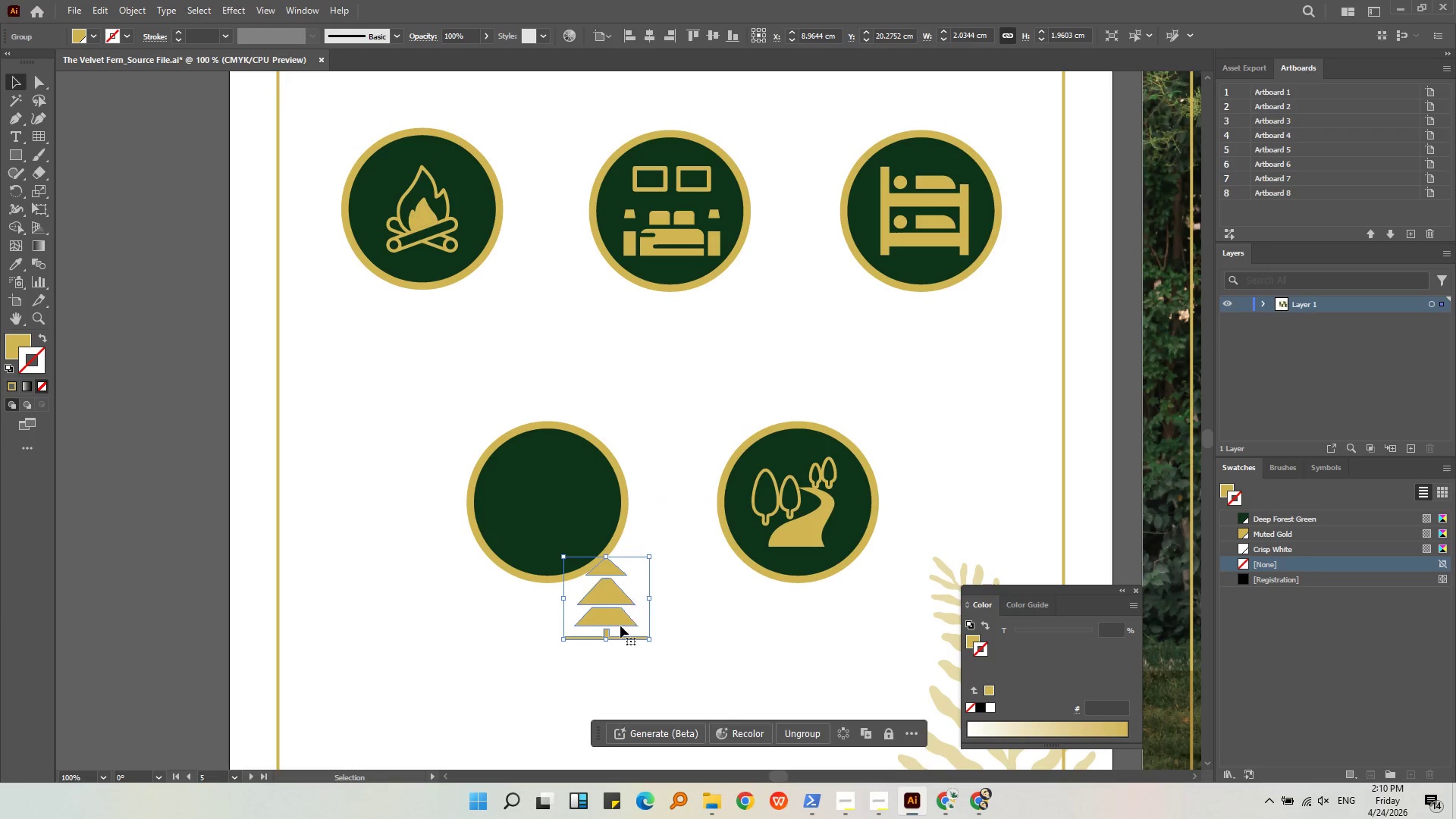 
left_click_drag(start_coordinate=[613, 620], to_coordinate=[555, 522])
 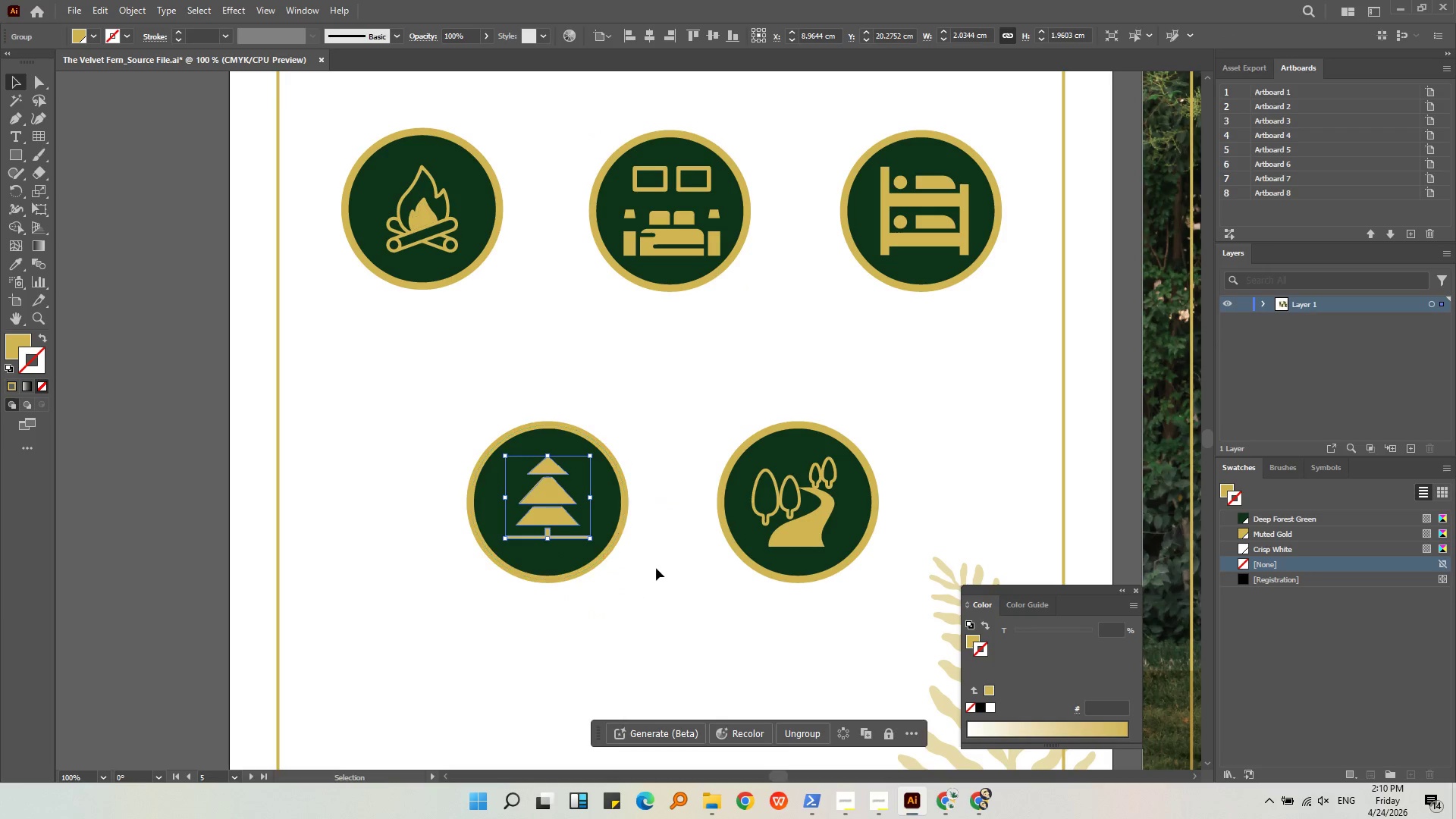 
left_click([656, 568])
 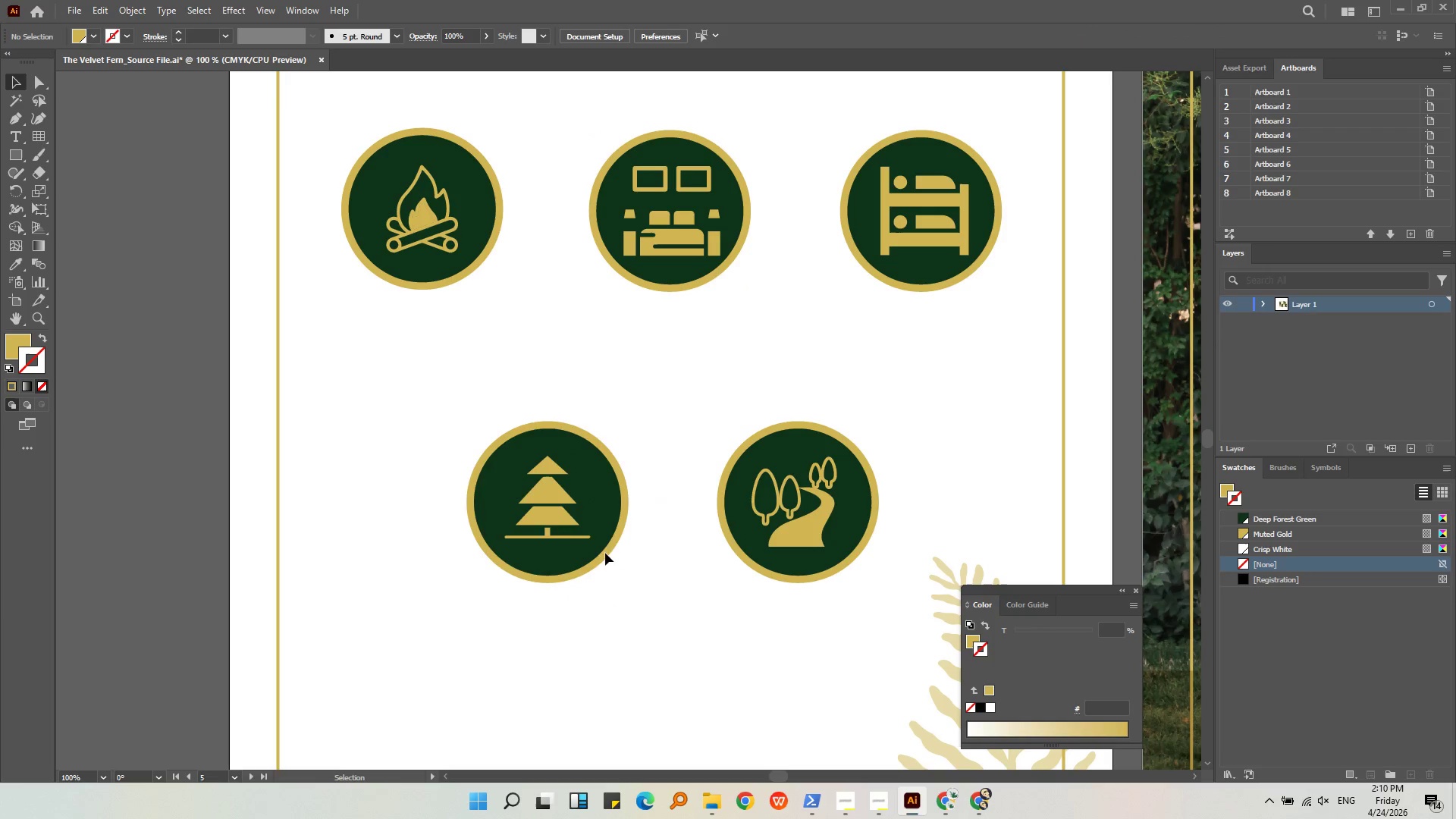 
key(Alt+AltLeft)
 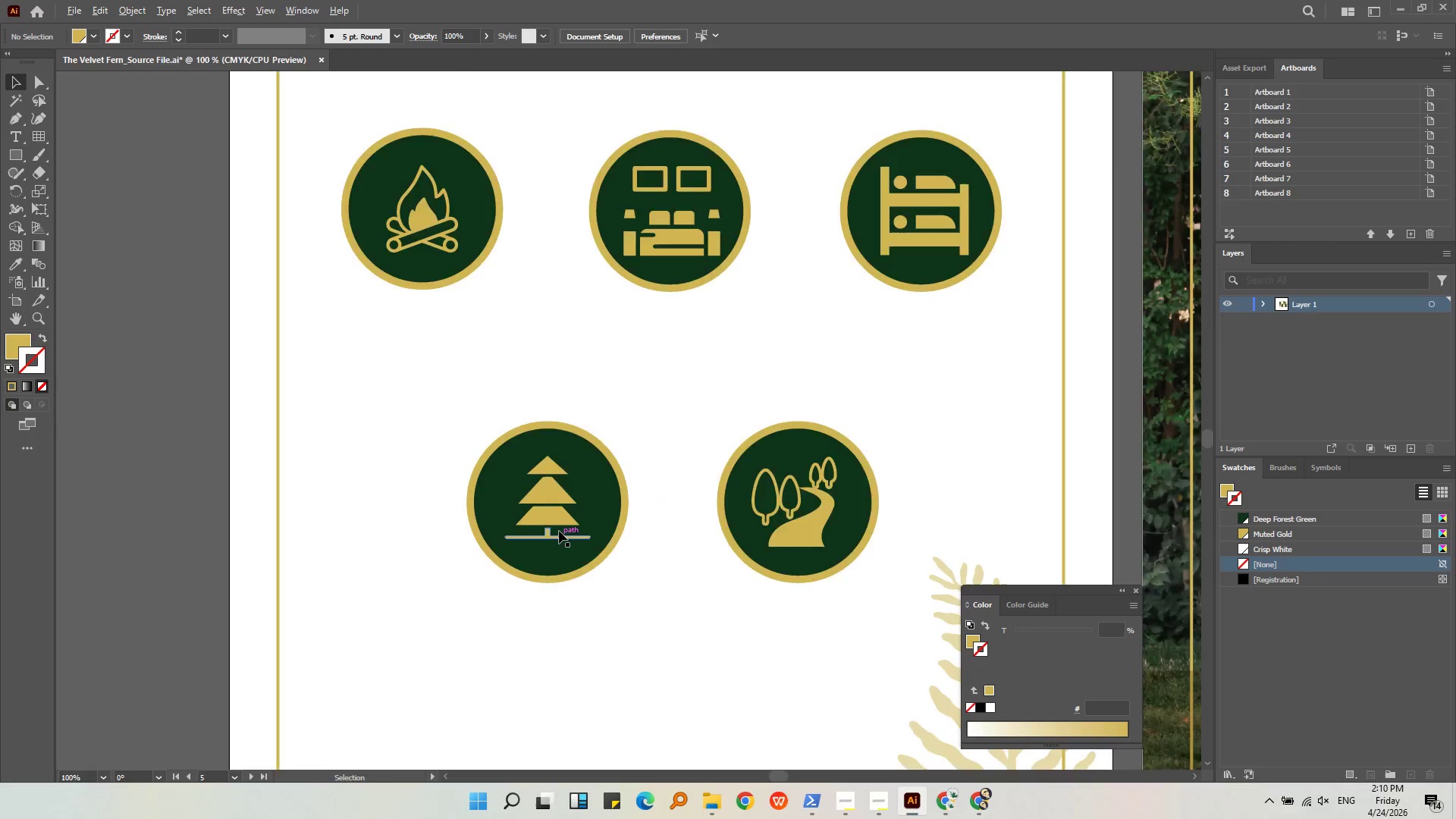 
scroll: coordinate [559, 531], scroll_direction: up, amount: 2.0
 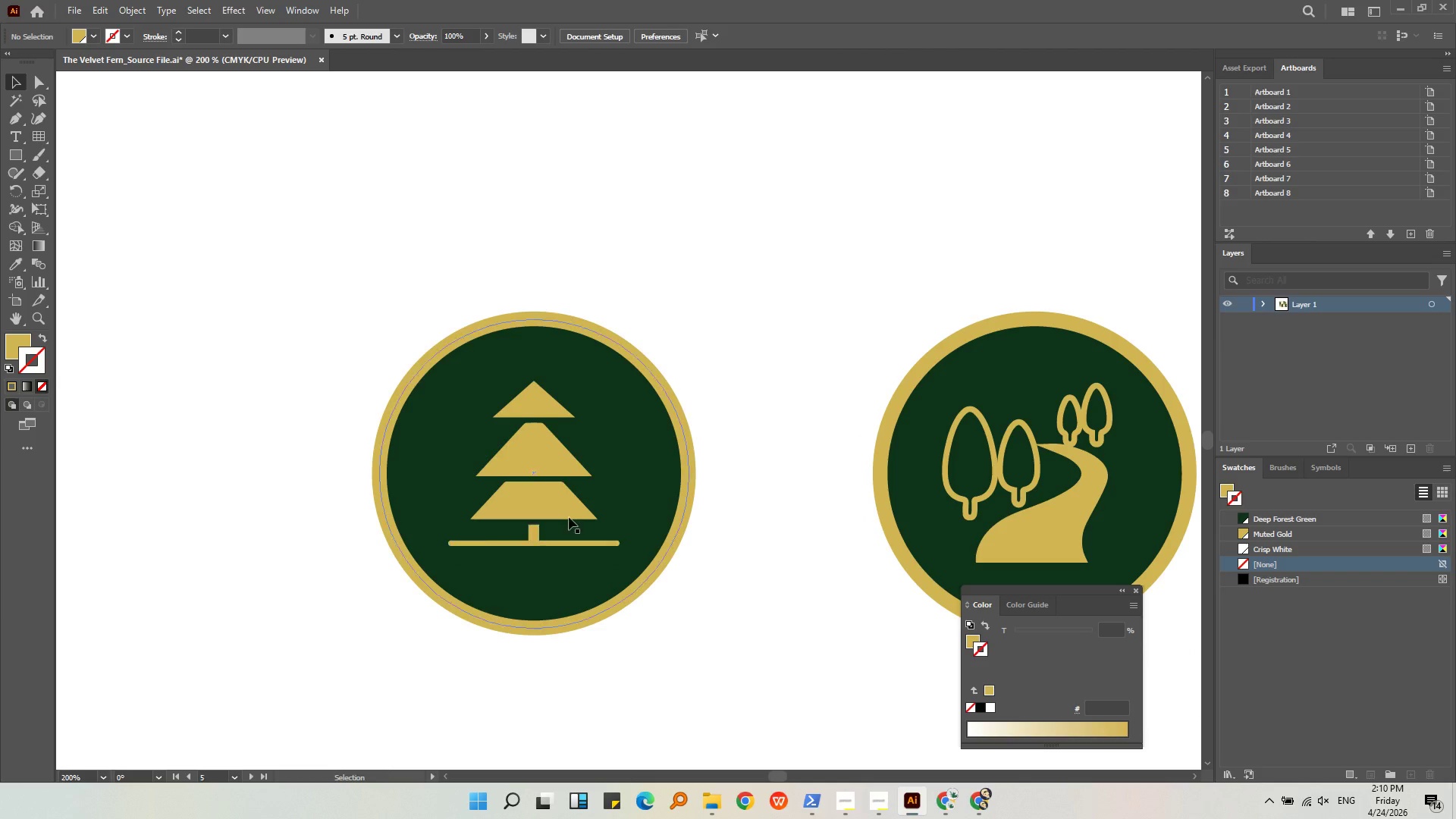 
left_click([566, 506])
 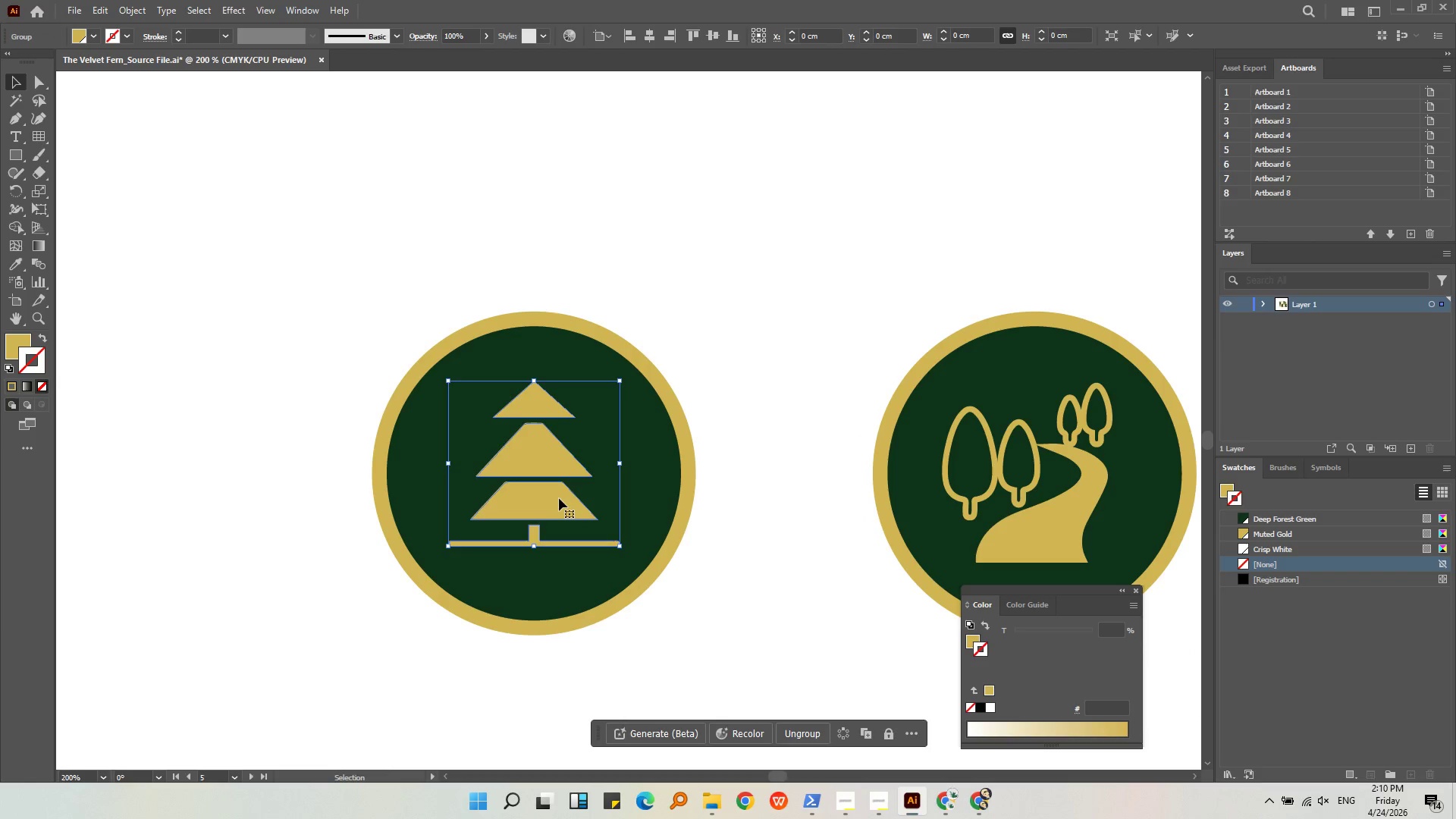 
left_click_drag(start_coordinate=[561, 503], to_coordinate=[561, 511])
 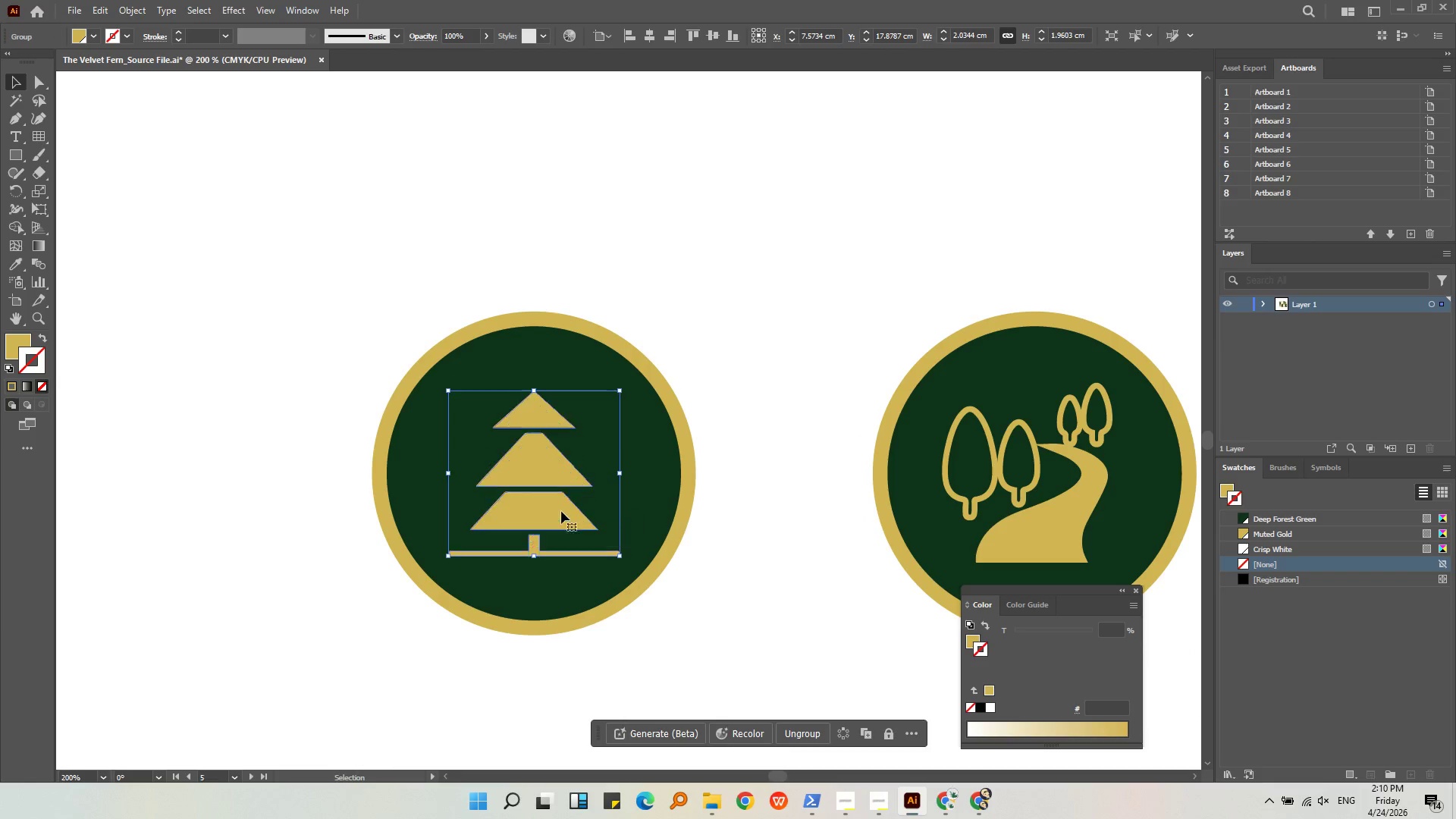 
key(Alt+AltLeft)
 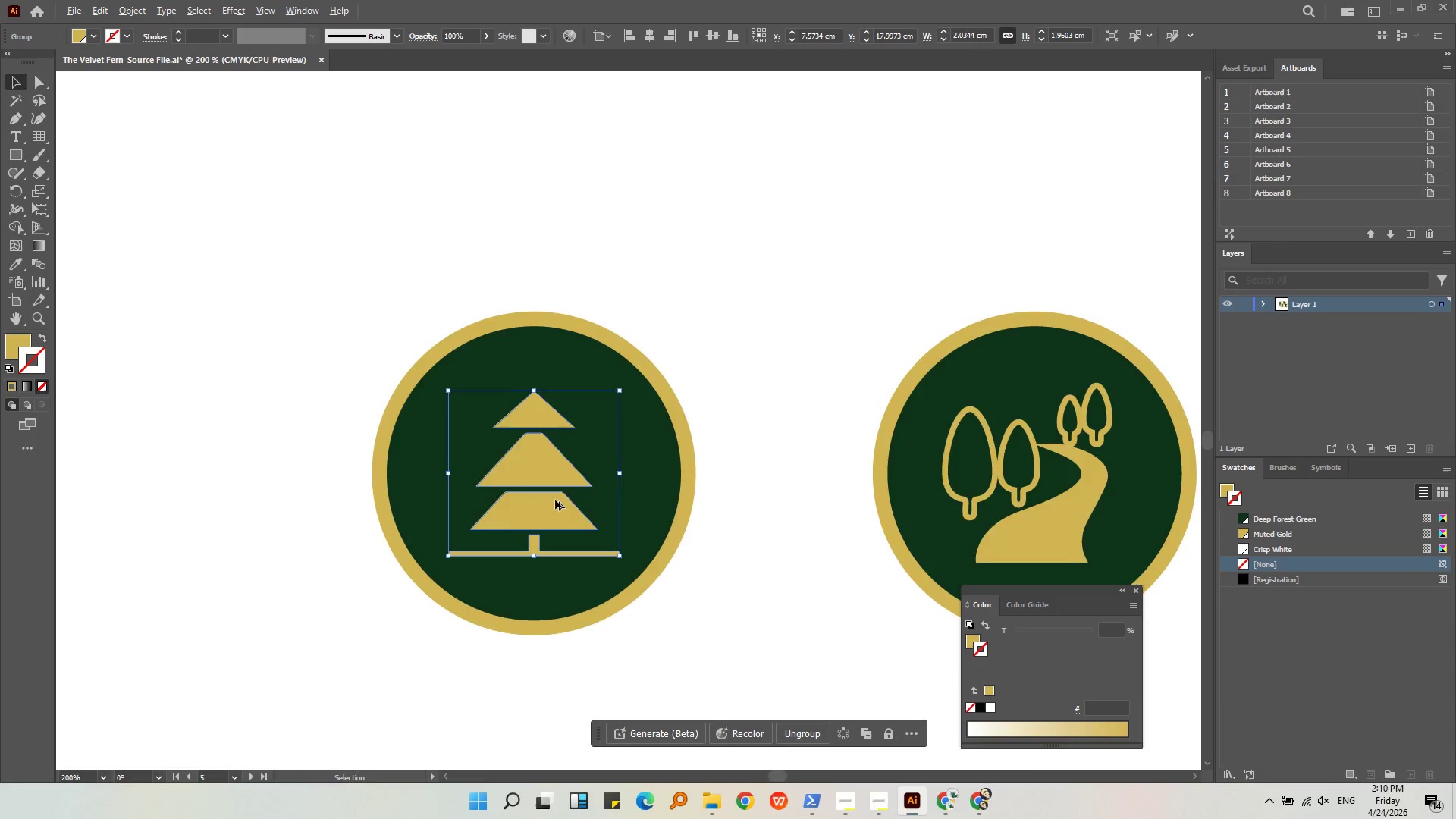 
left_click([704, 581])
 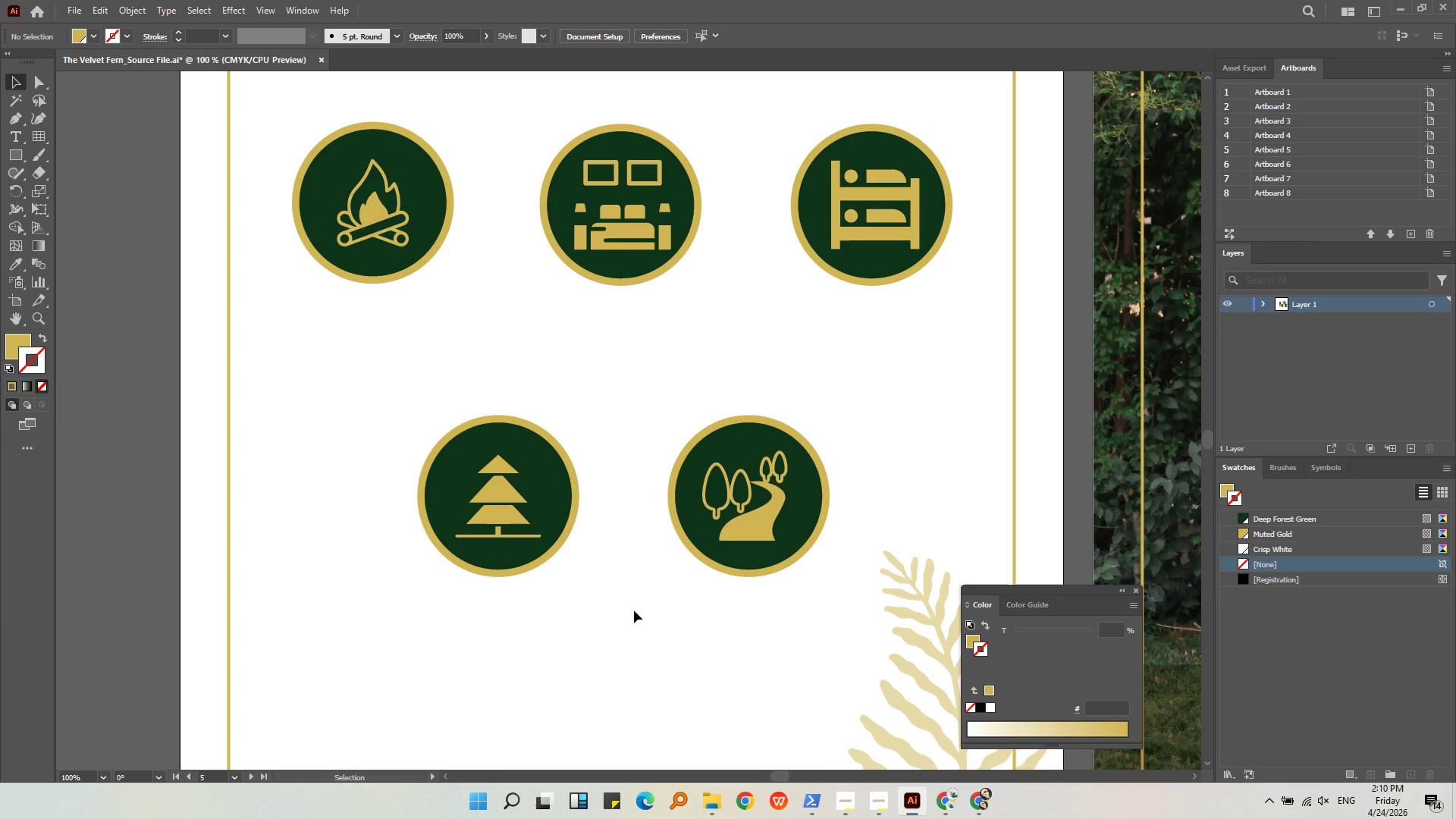 
scroll: coordinate [555, 499], scroll_direction: down, amount: 2.0
 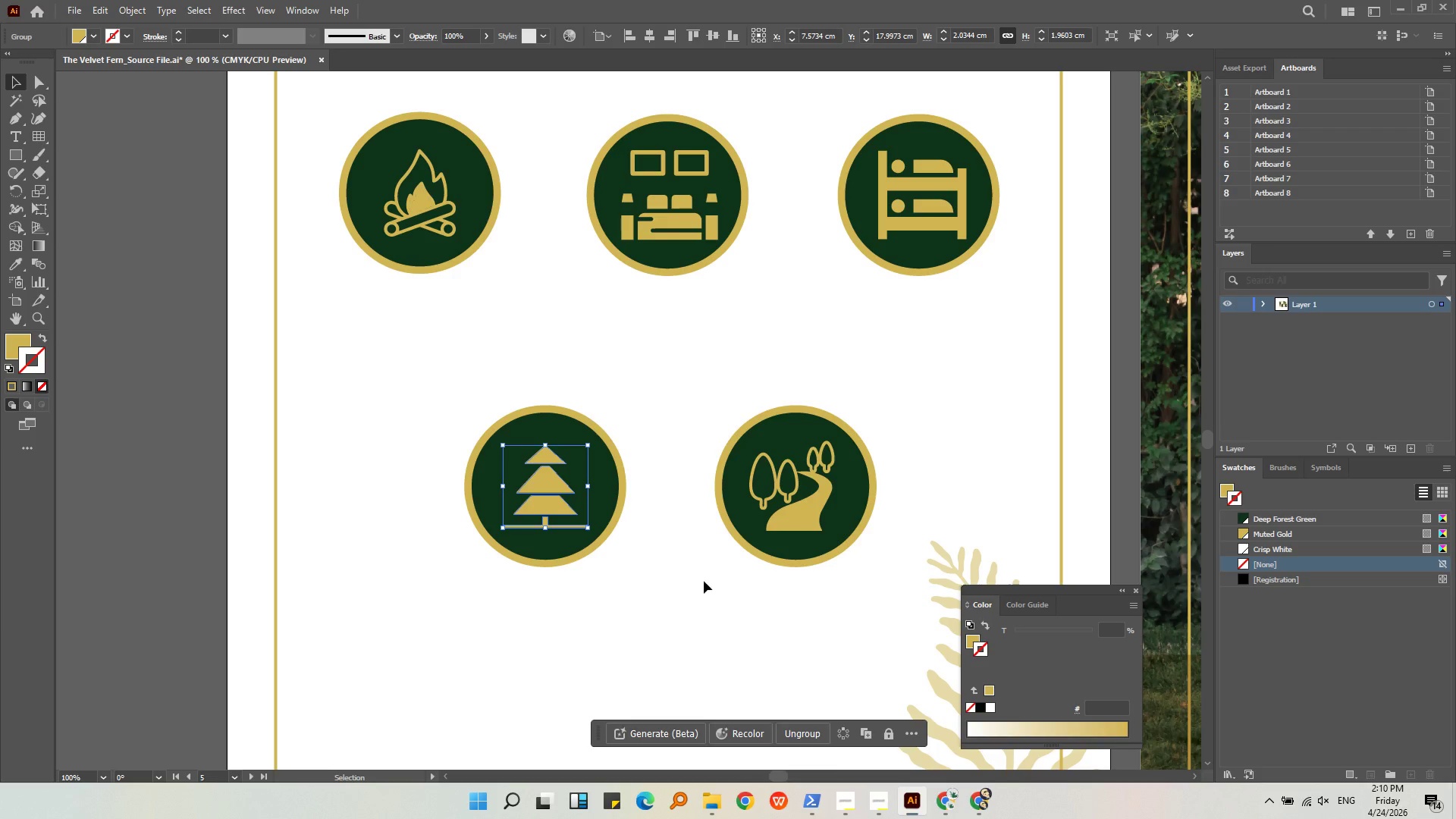 
key(Alt+AltLeft)
 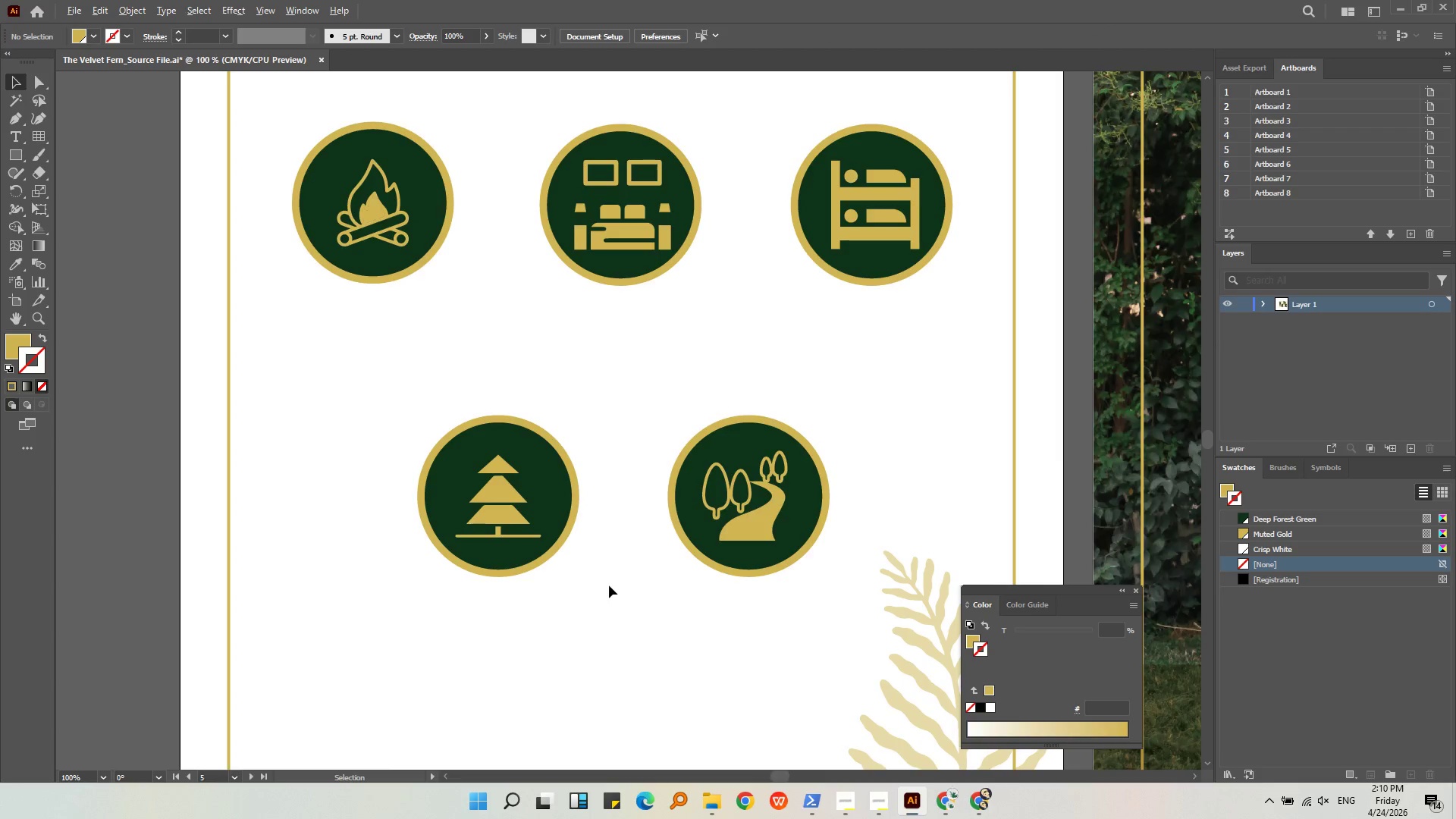 
left_click([623, 593])
 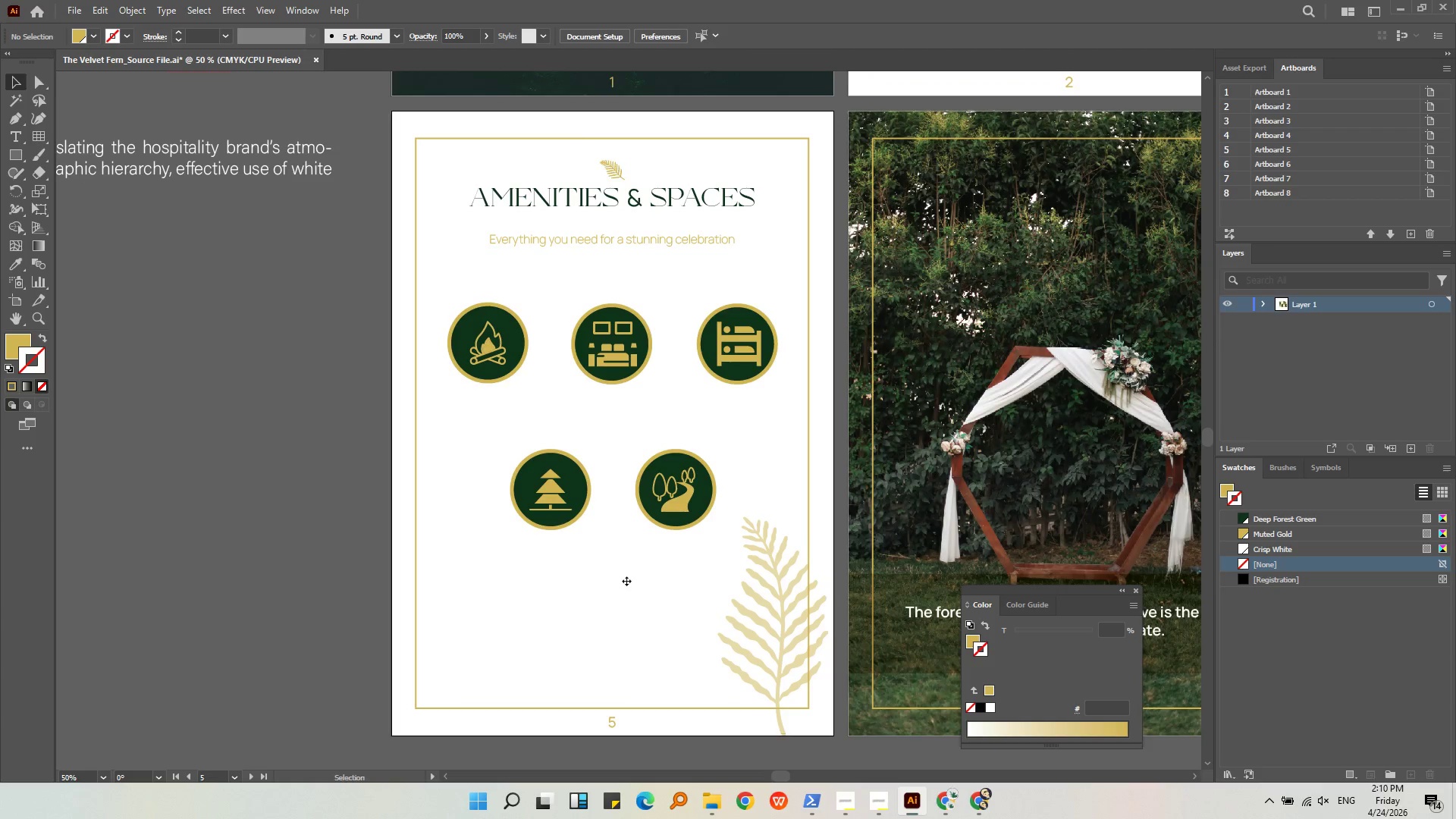 
scroll: coordinate [609, 585], scroll_direction: down, amount: 2.0
 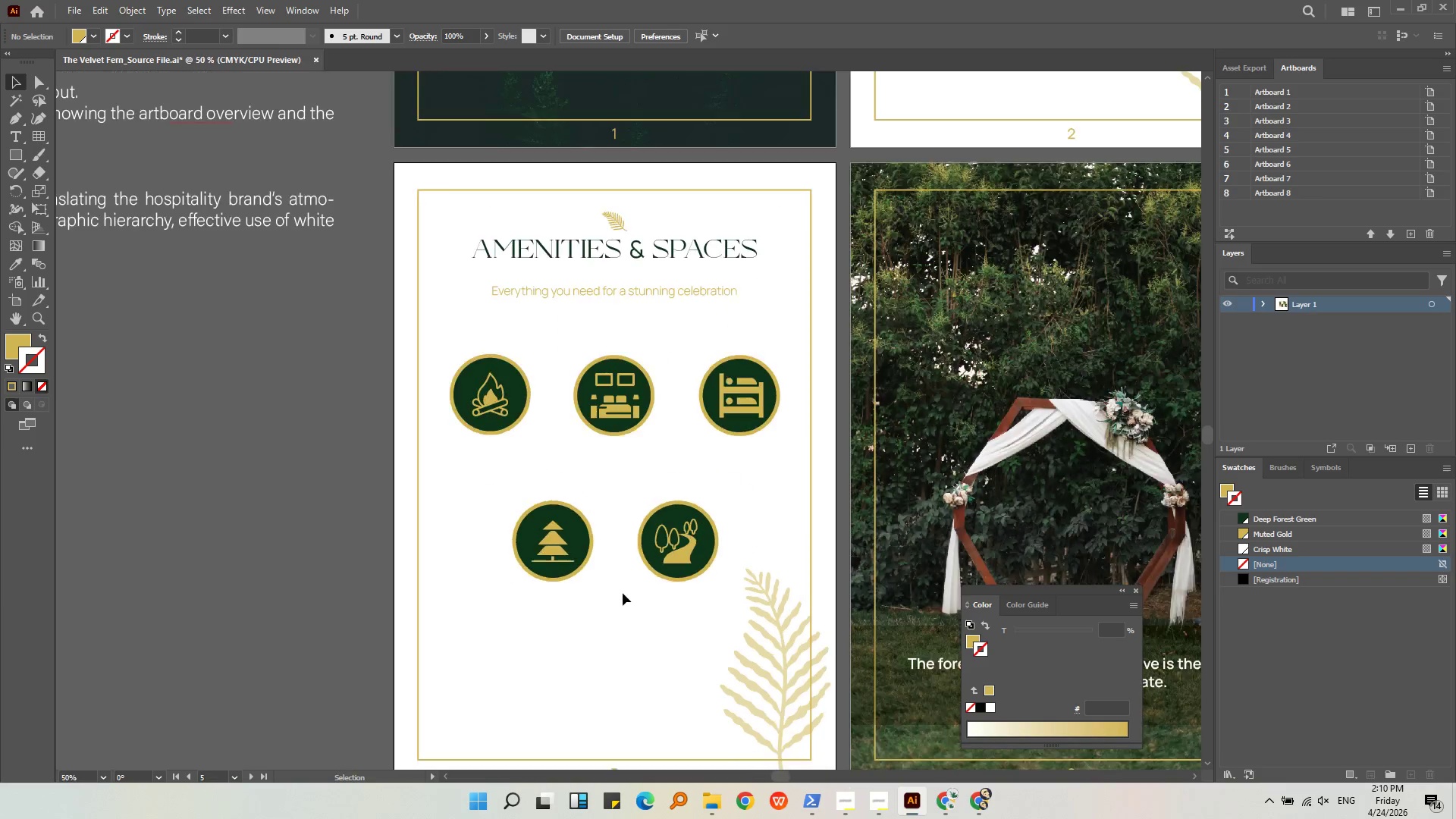 
left_click([632, 592])
 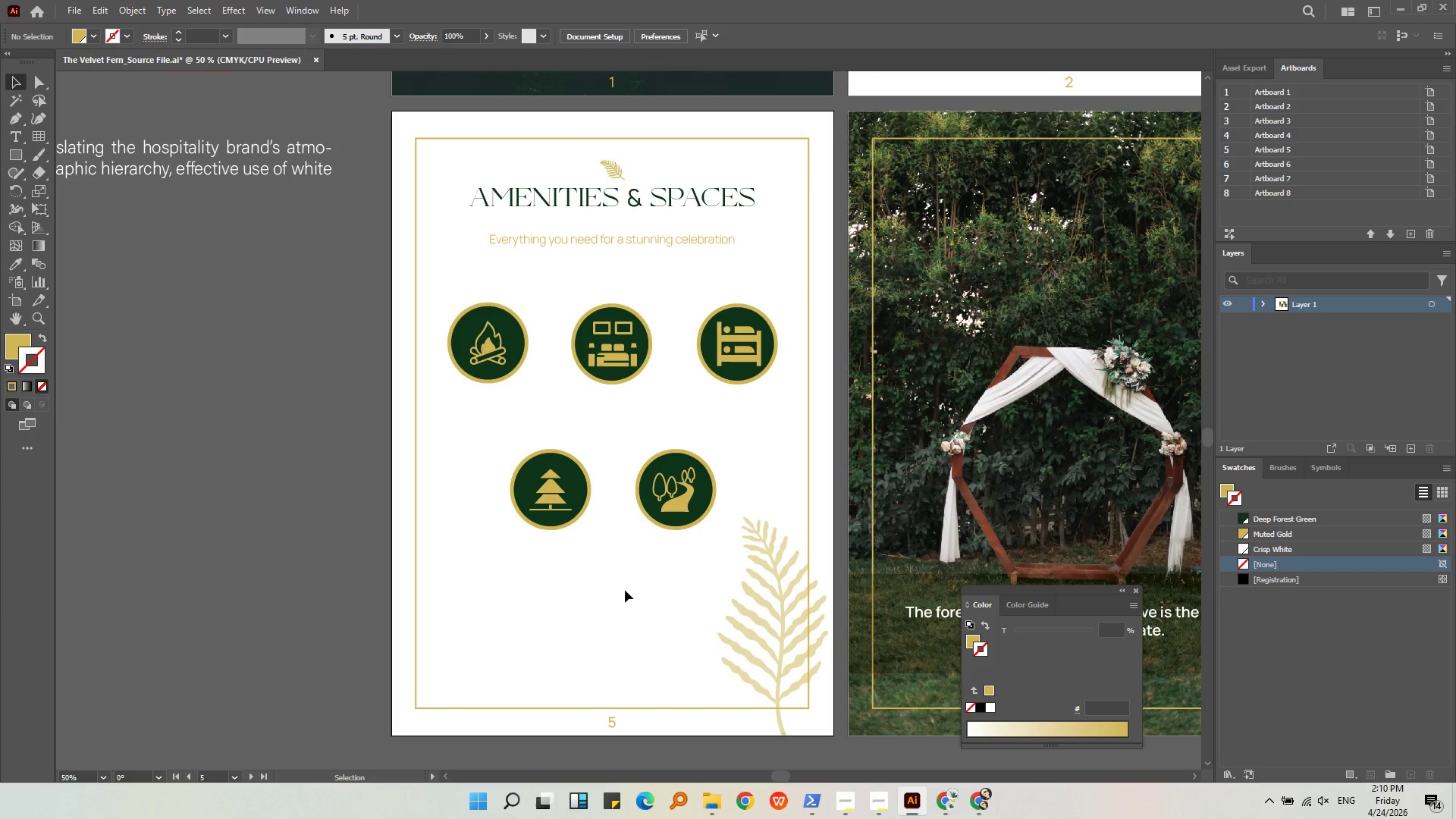 
middle_click([625, 590])
 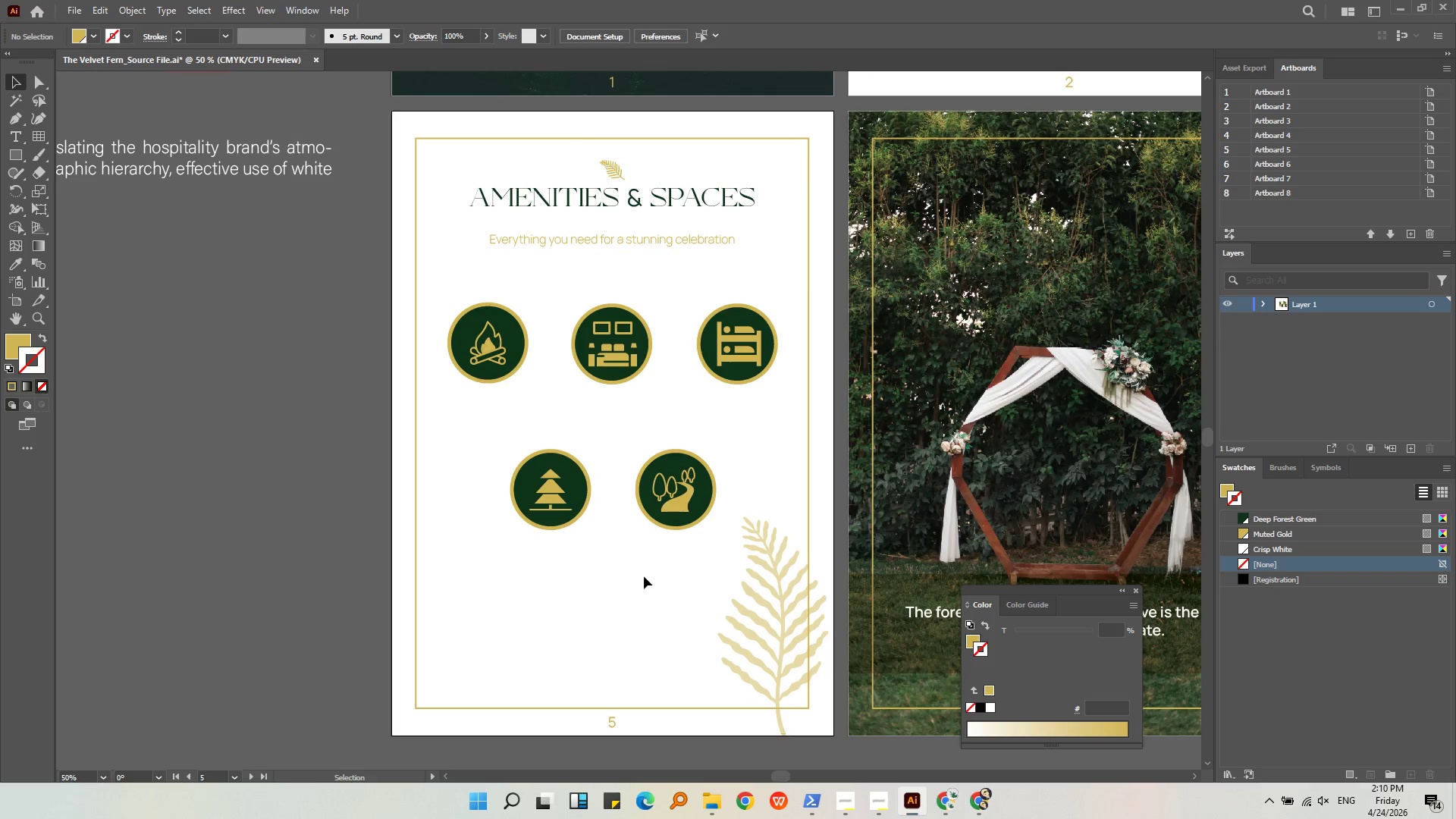 
left_click([645, 576])
 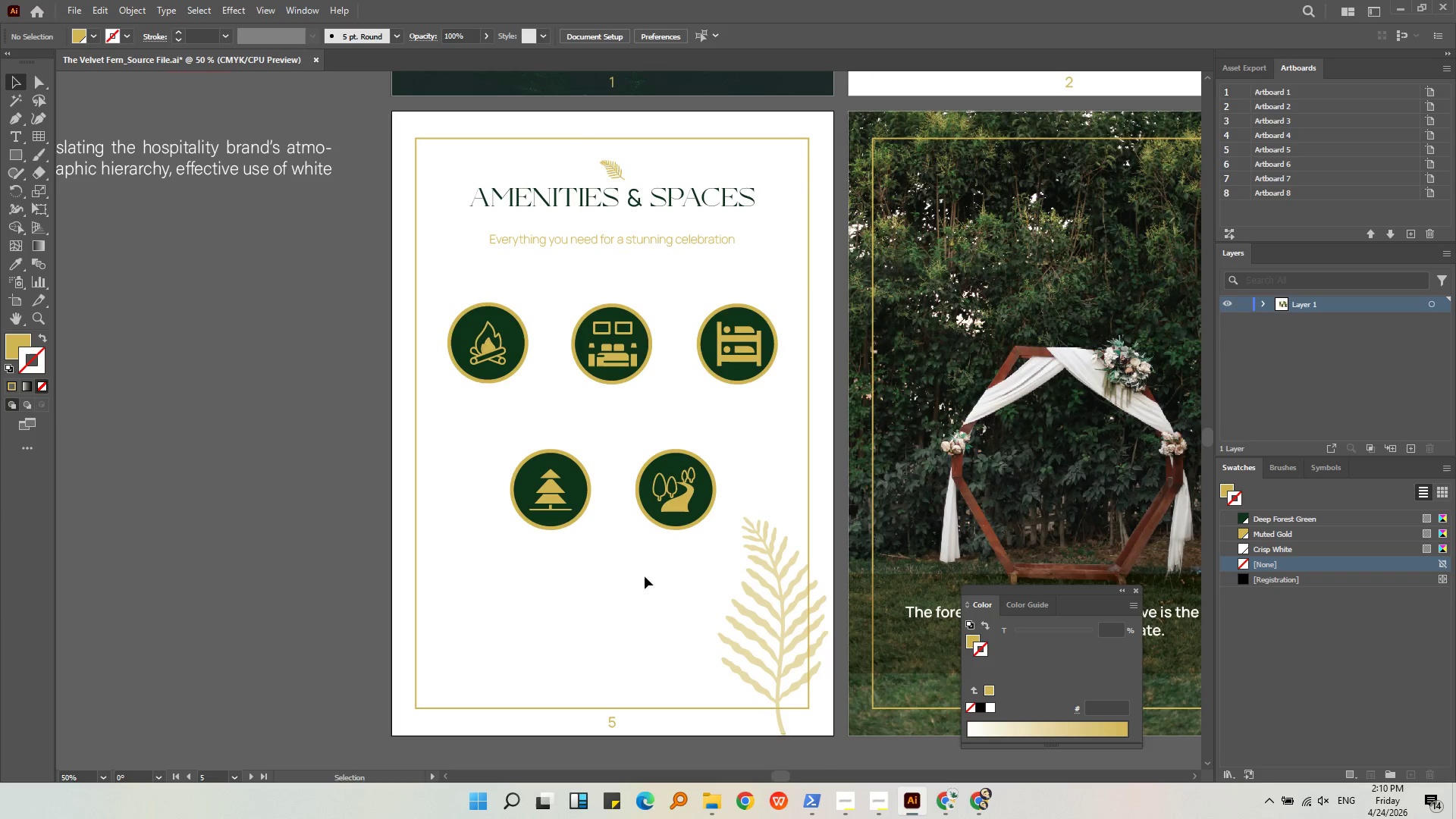 
middle_click([645, 576])
 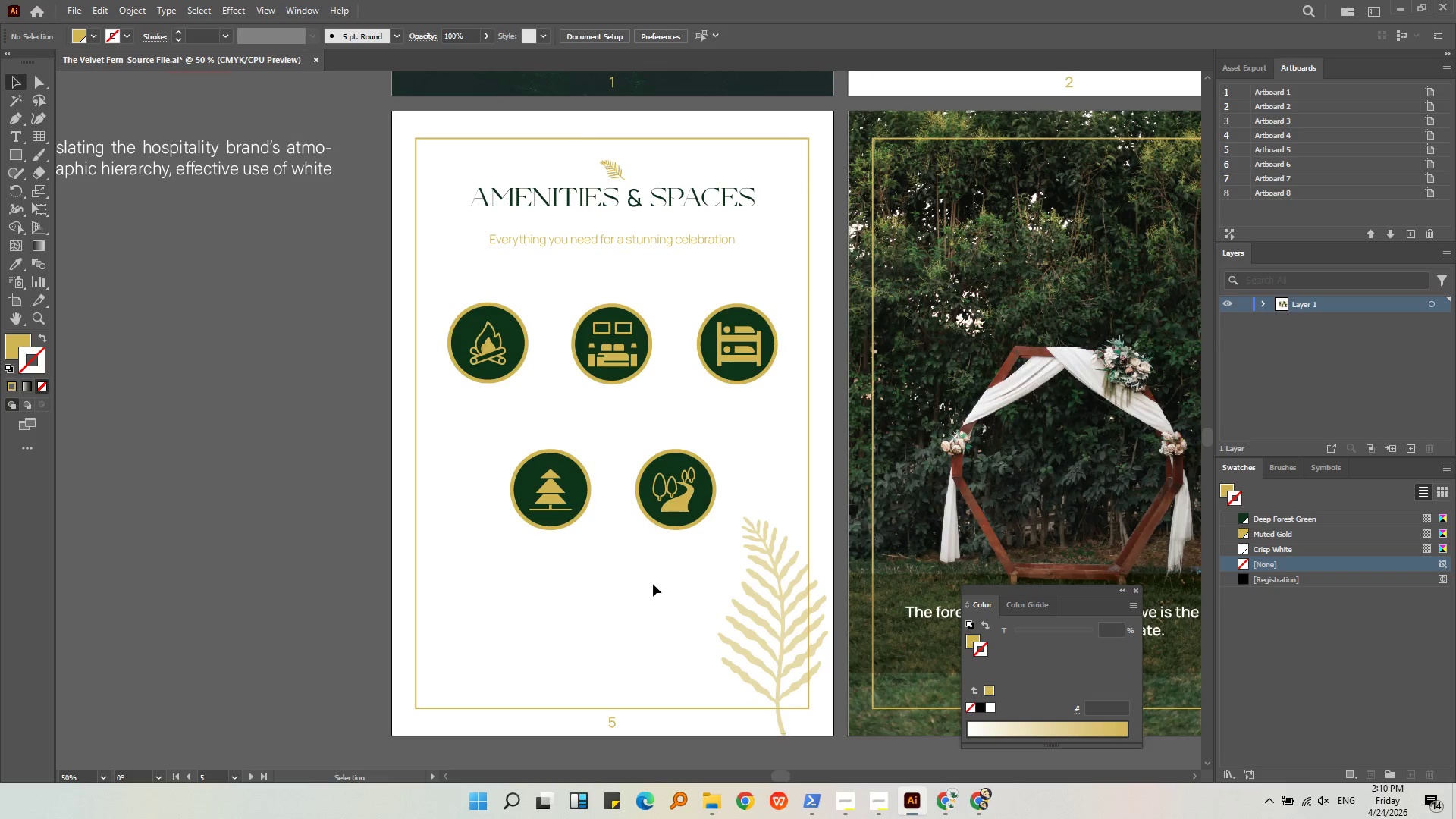 
middle_click([649, 584])
 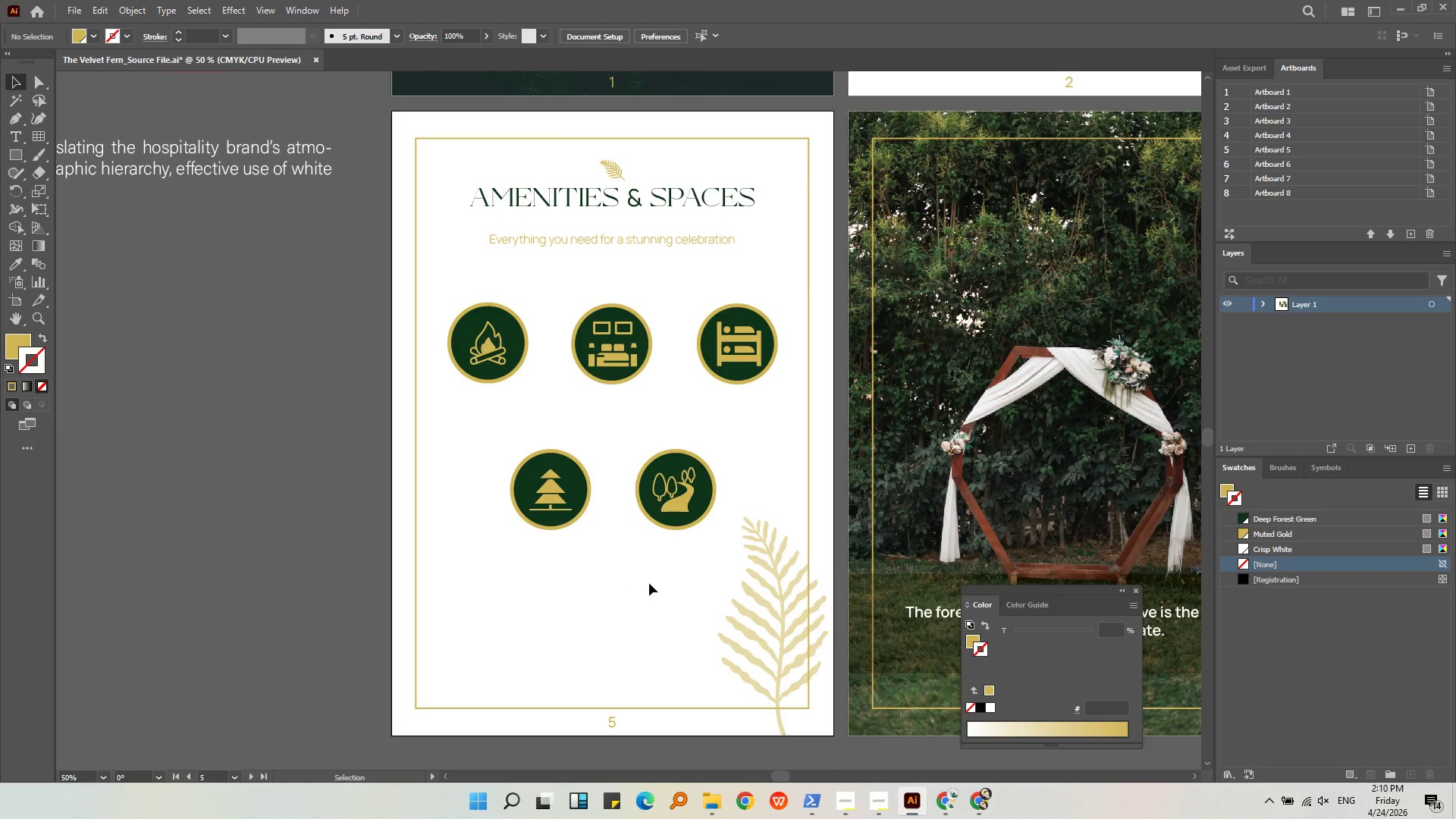 
key(Alt+AltLeft)
 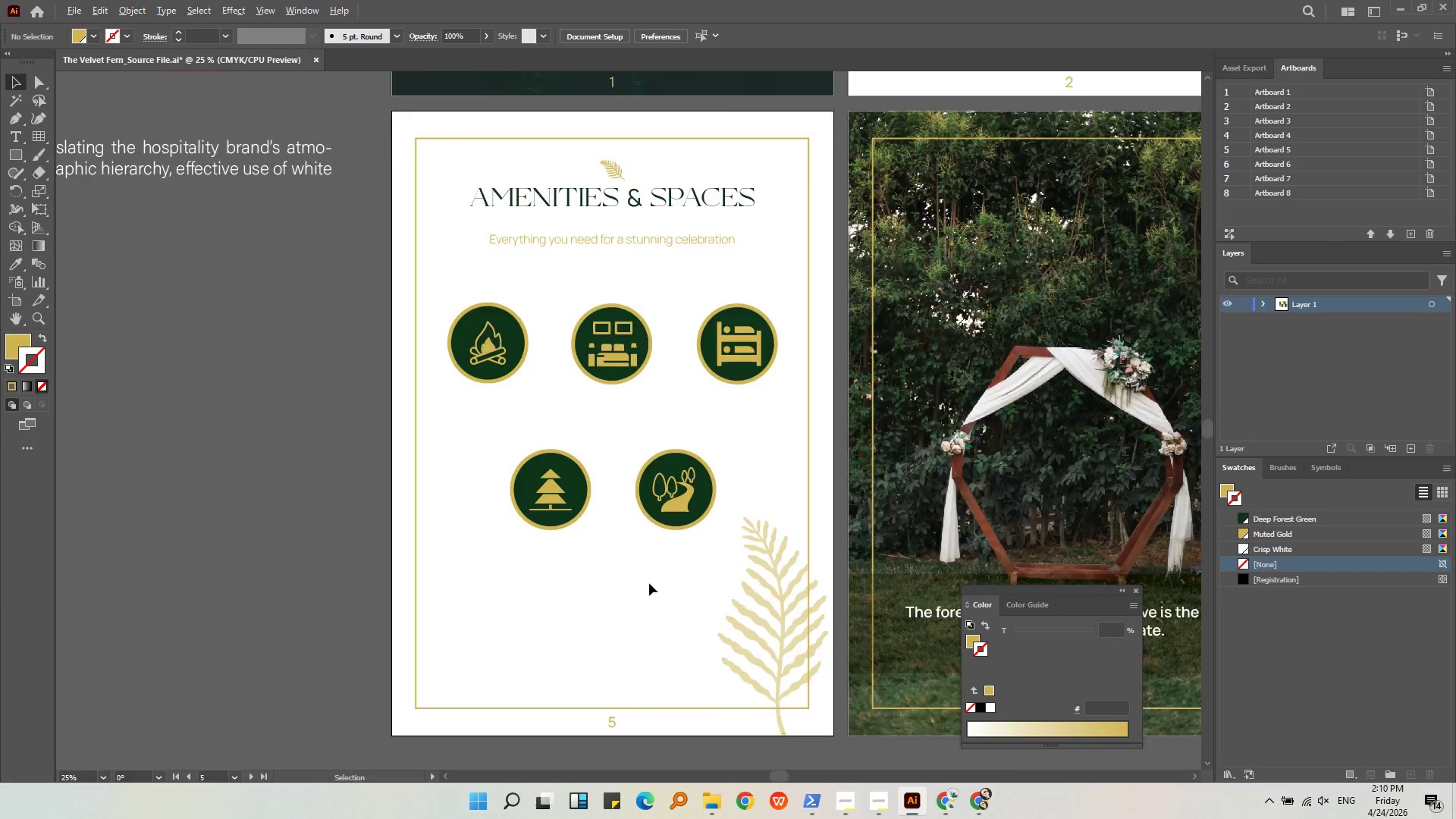 
scroll: coordinate [649, 583], scroll_direction: down, amount: 2.0
 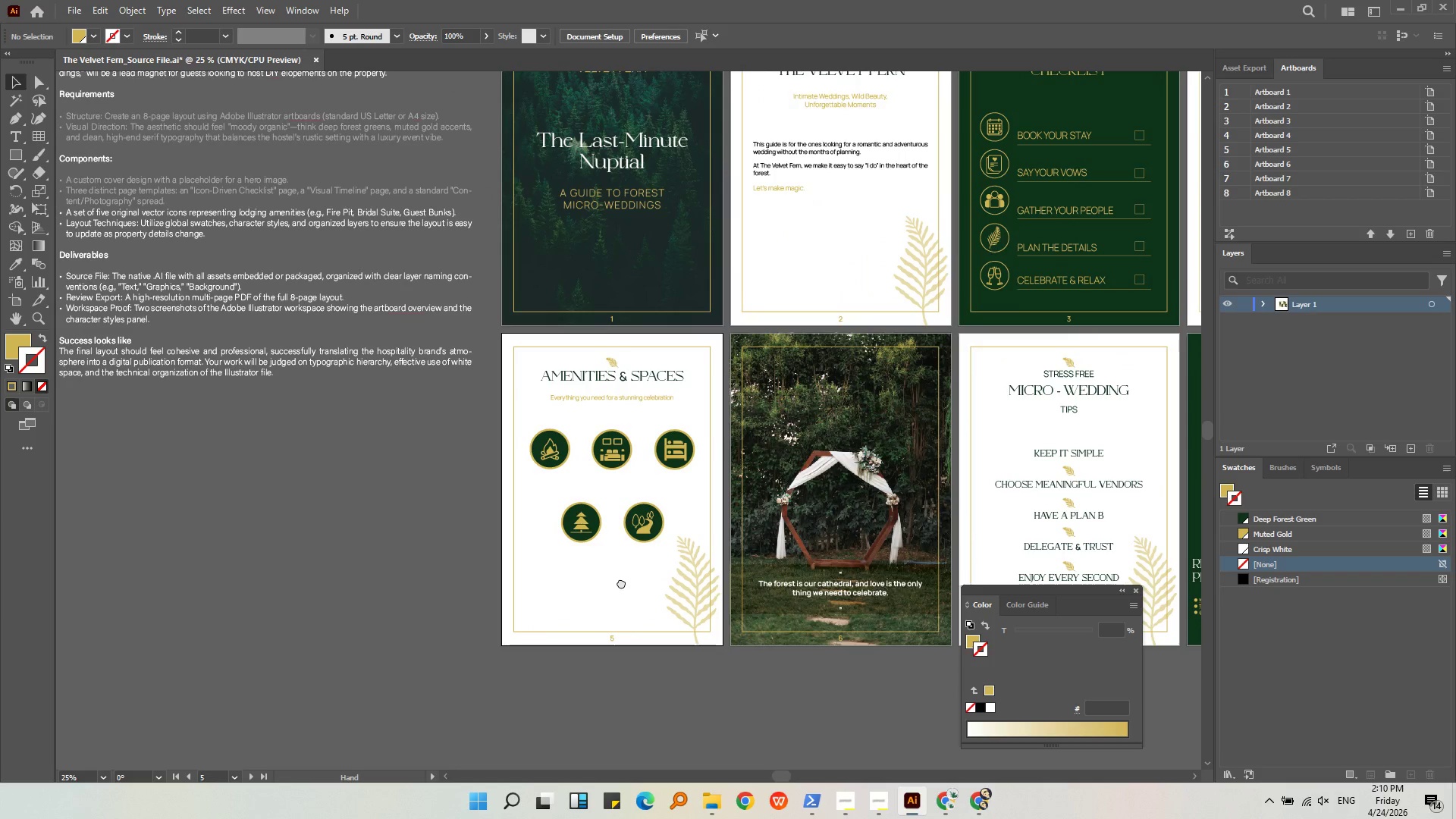 
hold_key(key=AltLeft, duration=0.41)
scroll: coordinate [534, 453], scroll_direction: up, amount: 1.0
 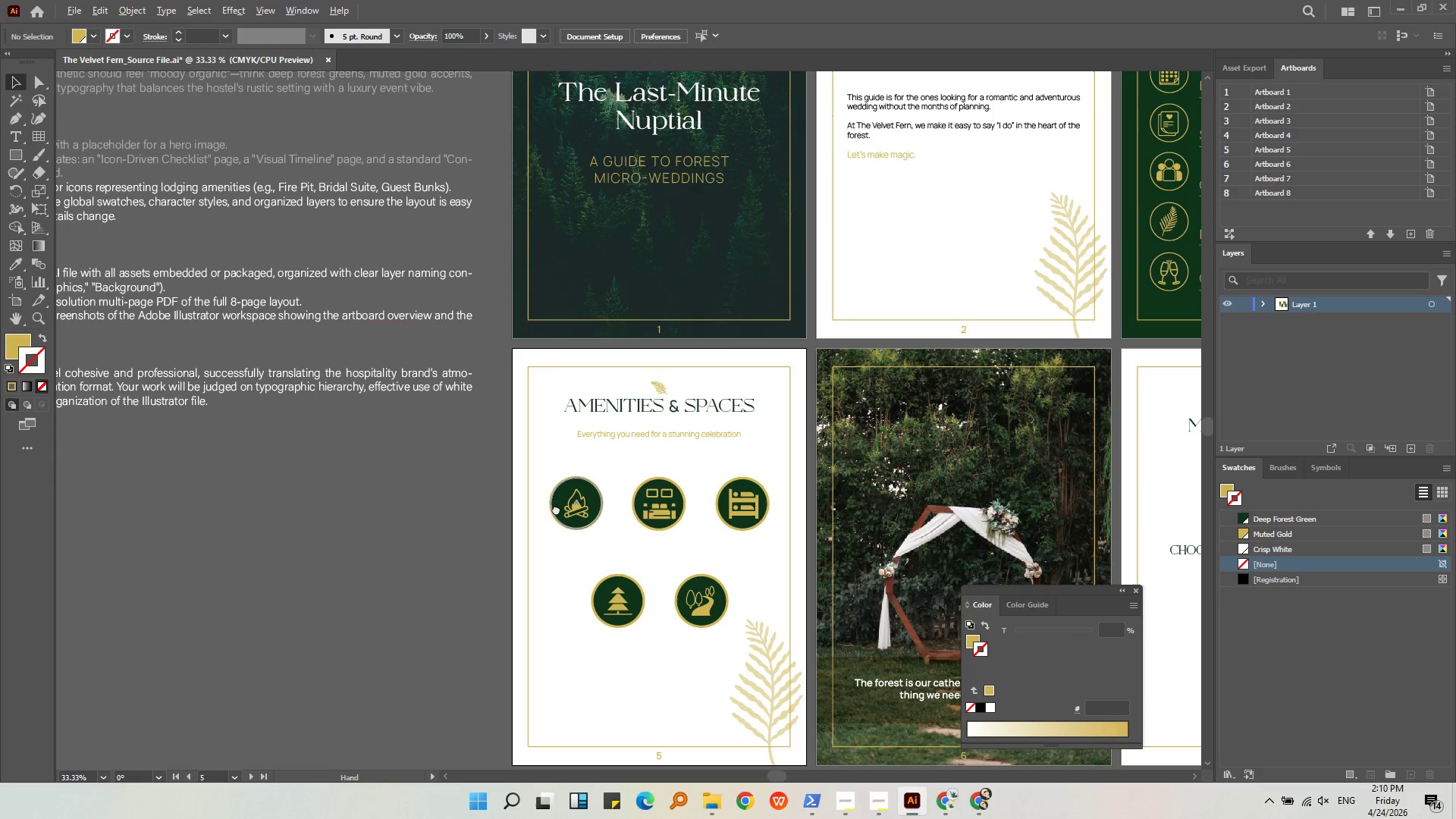 
key(Alt+AltLeft)
 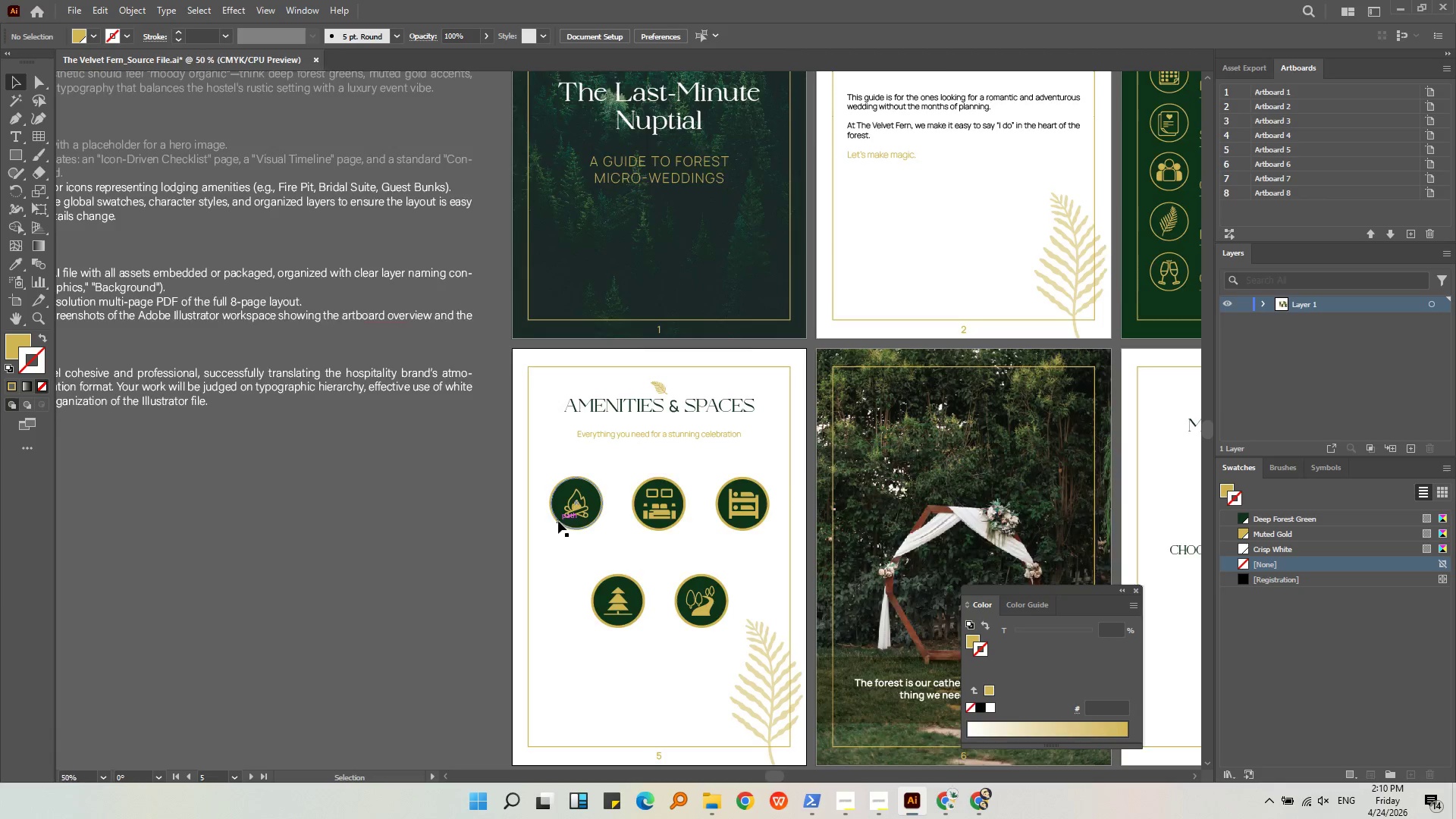 
scroll: coordinate [558, 521], scroll_direction: up, amount: 2.0
 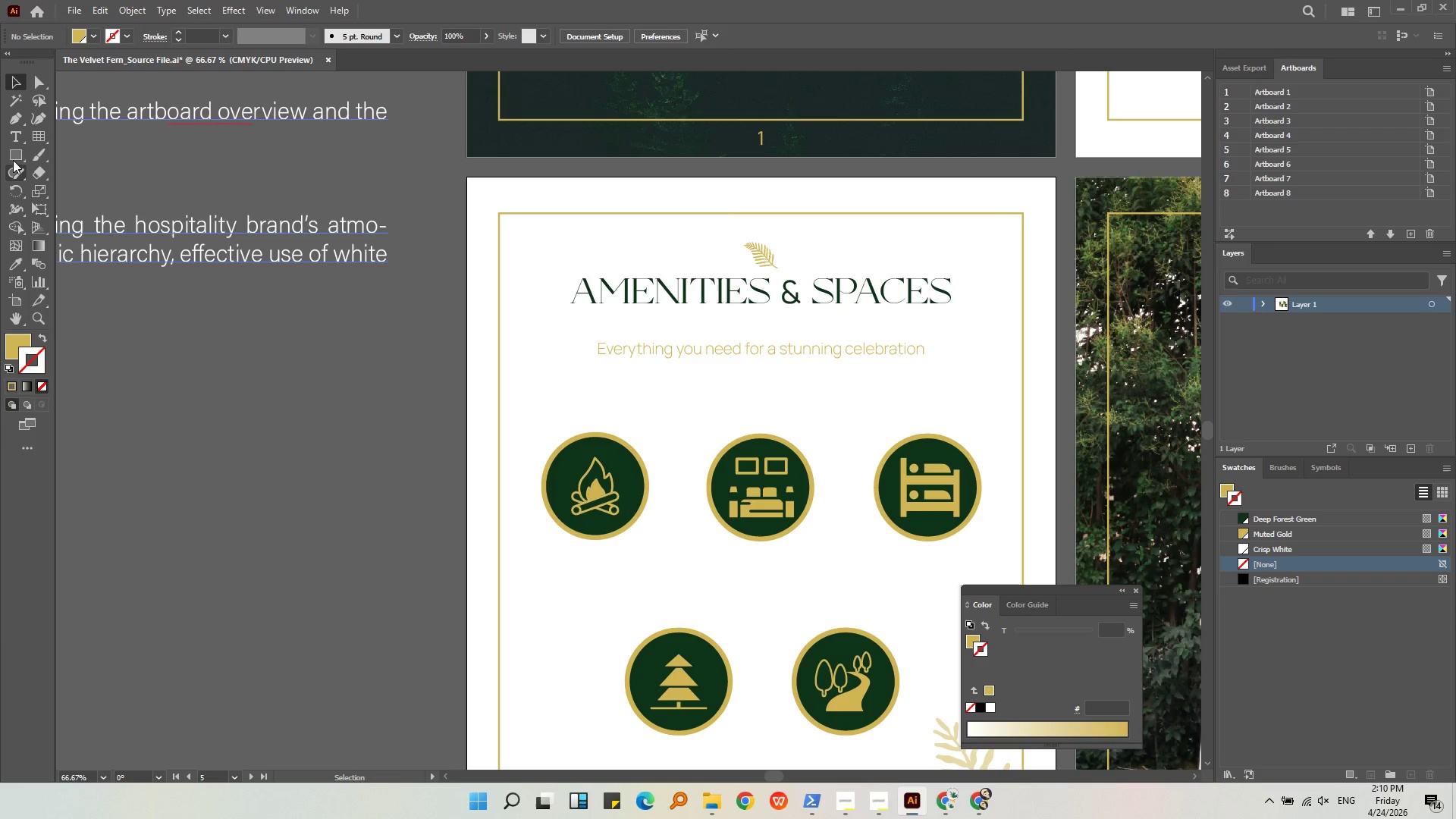 
left_click([14, 144])
 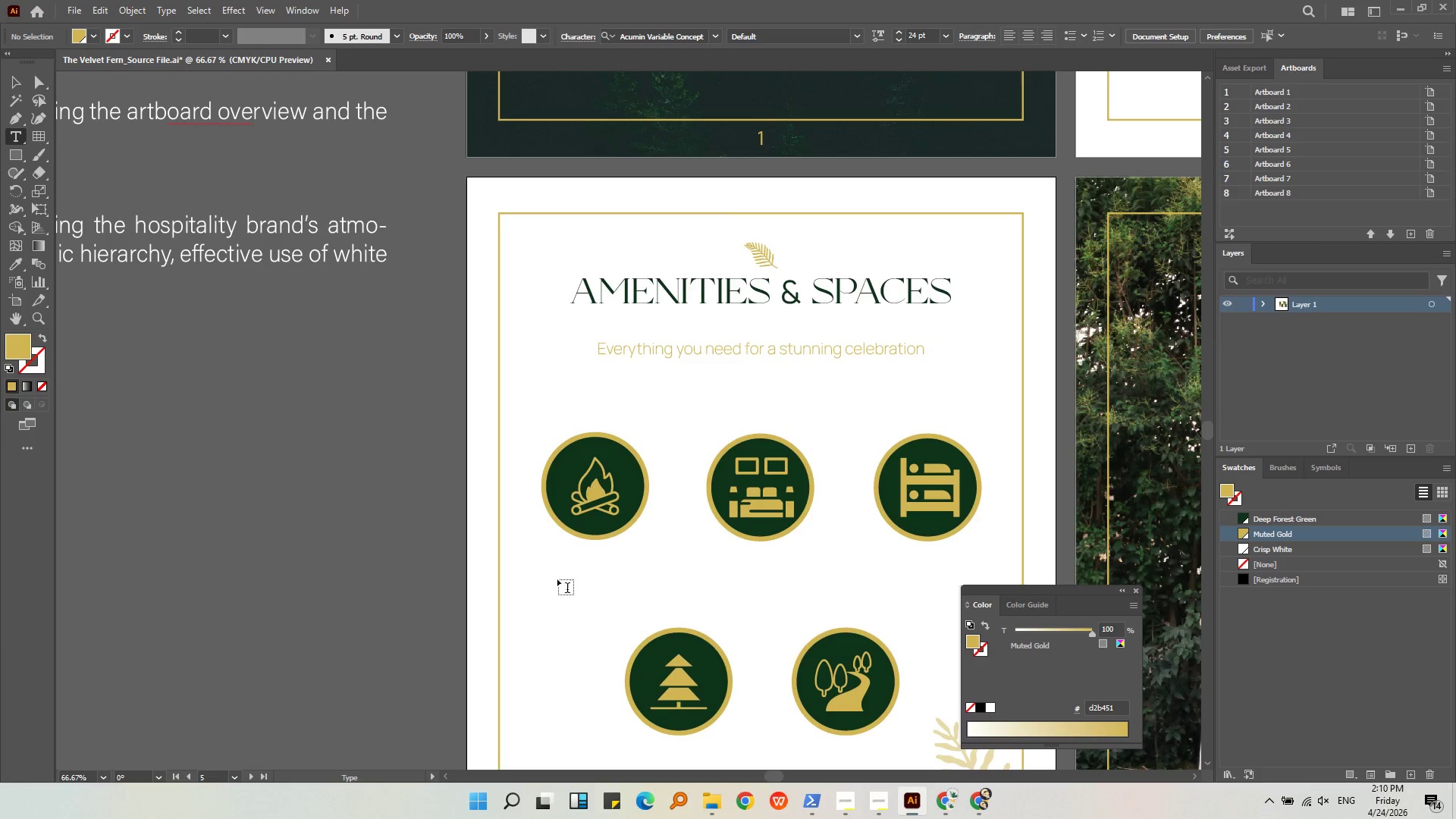 
left_click_drag(start_coordinate=[549, 556], to_coordinate=[712, 605])
 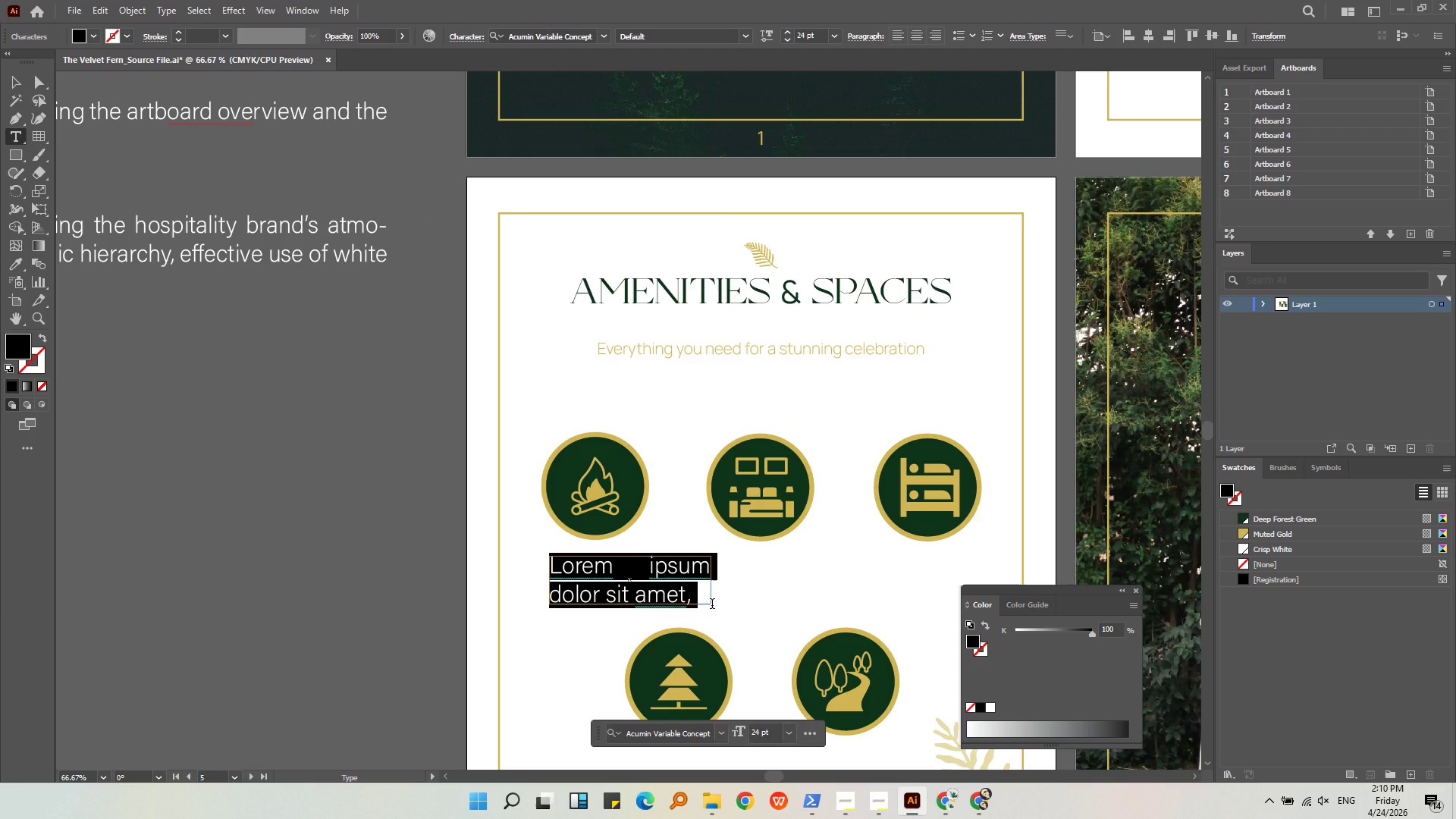 
type(Fire Po)
key(Backspace)
type(t=)
key(Backspace)
key(Backspace)
type(it)
 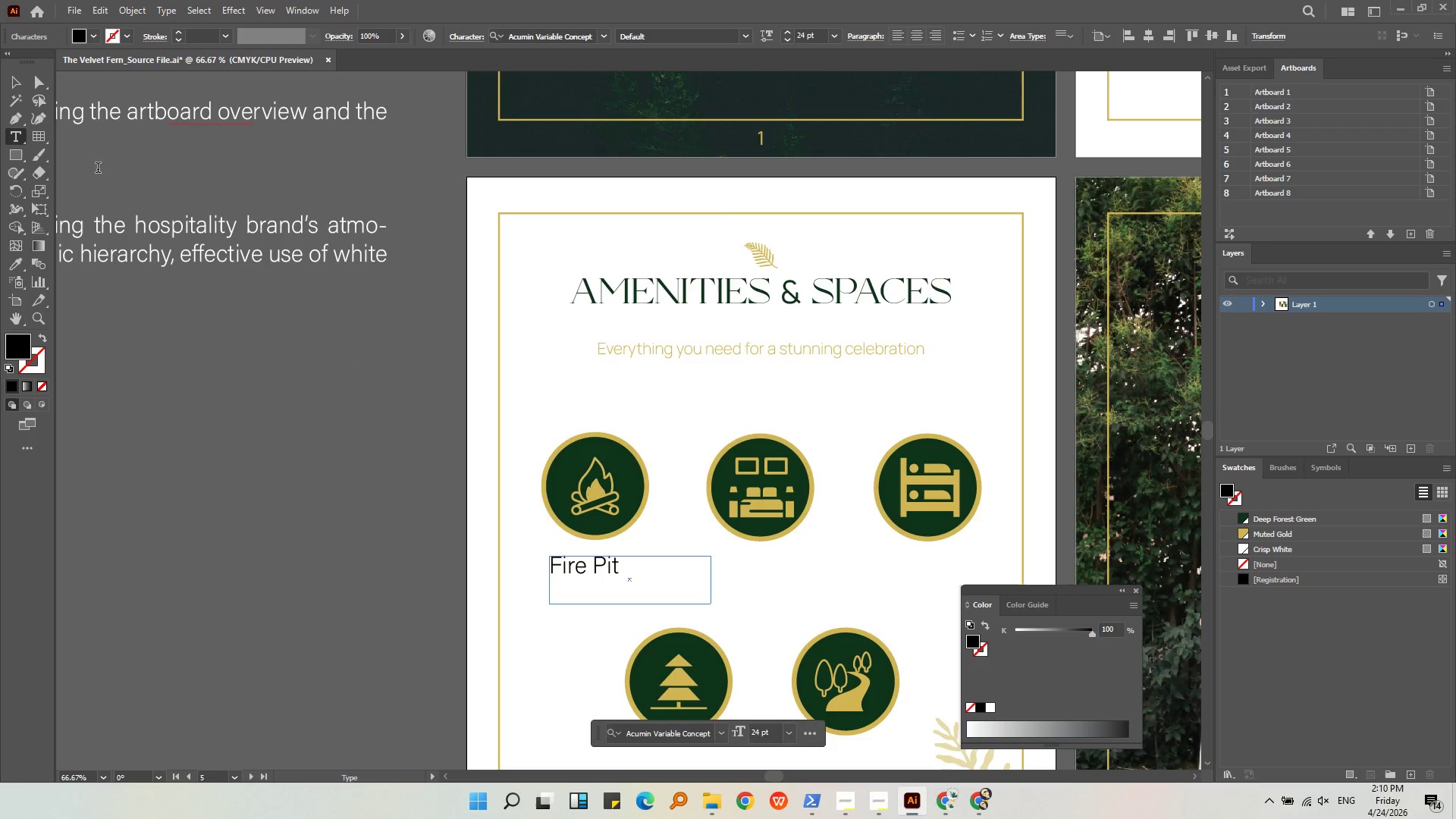 
left_click([11, 81])
 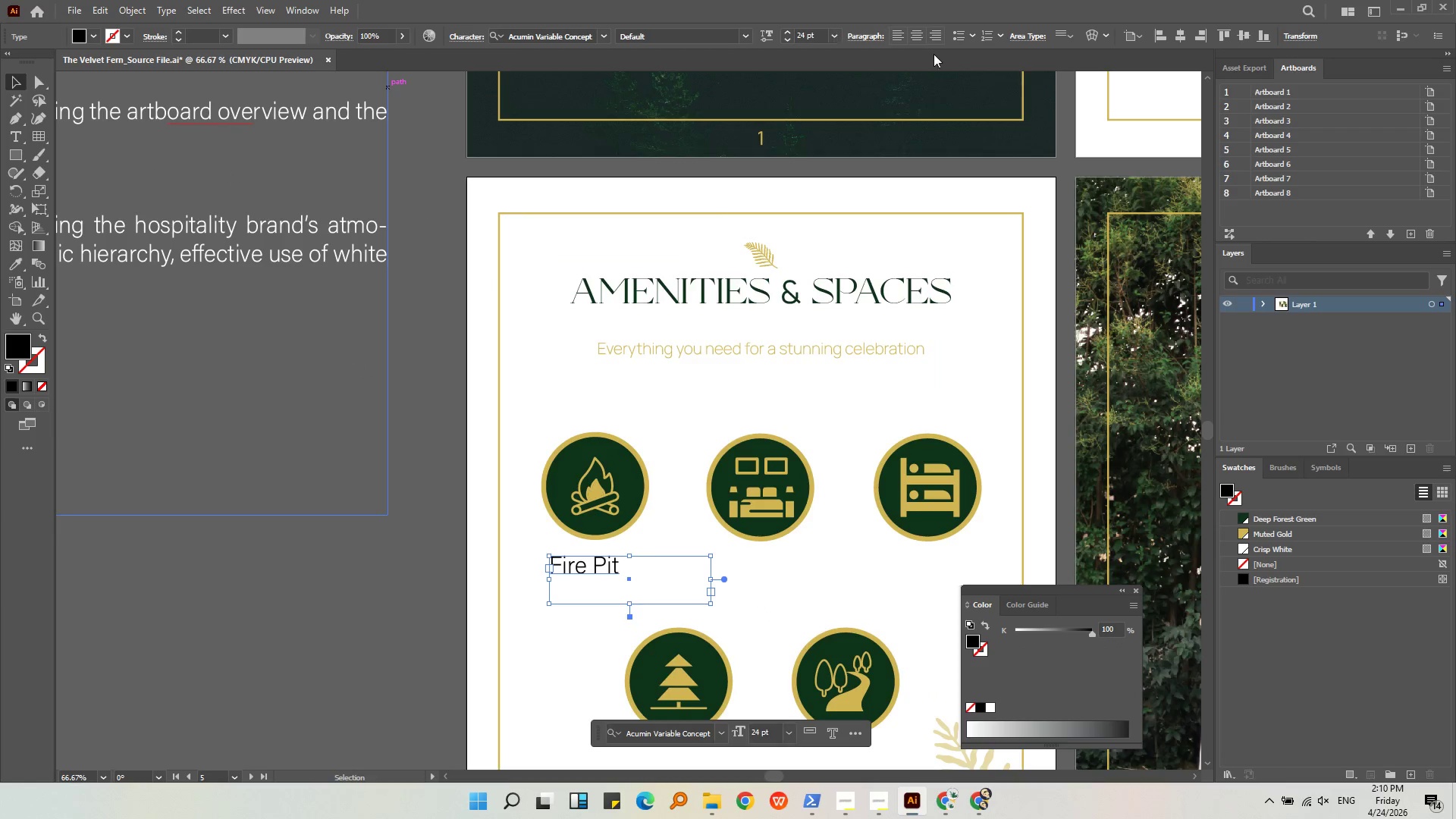 
left_click([919, 31])
 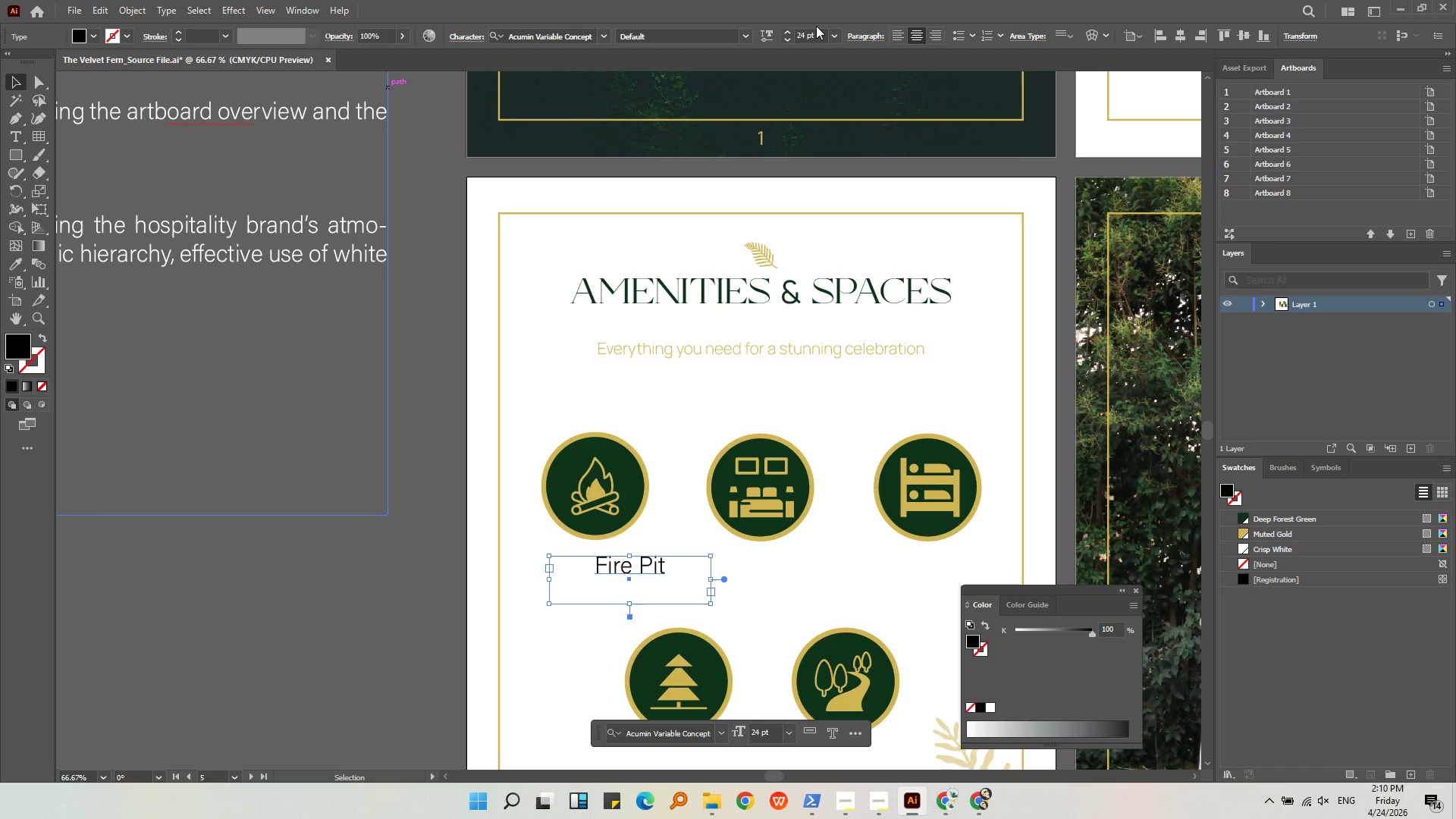 
left_click([840, 30])
 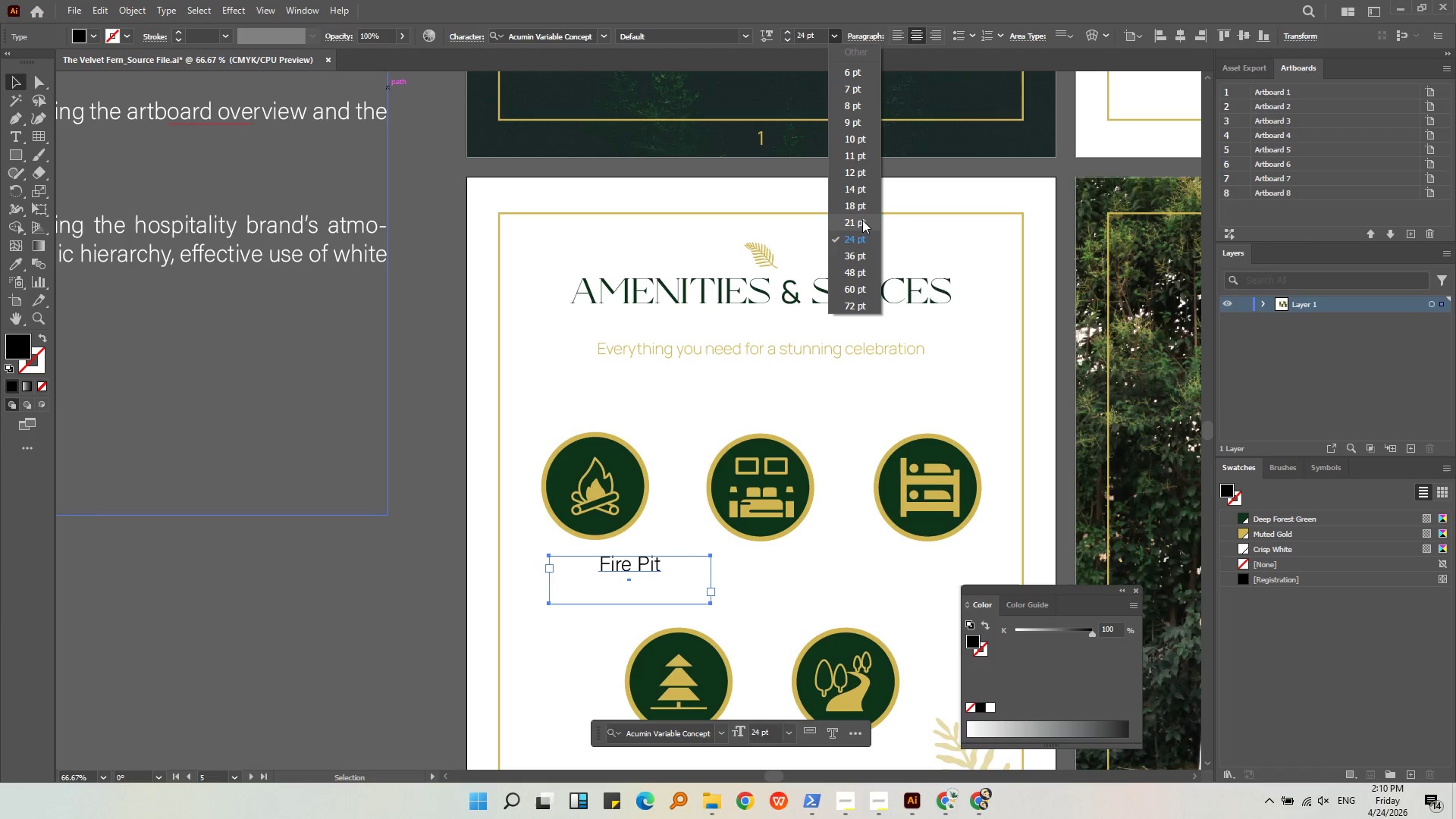 
left_click([862, 219])
 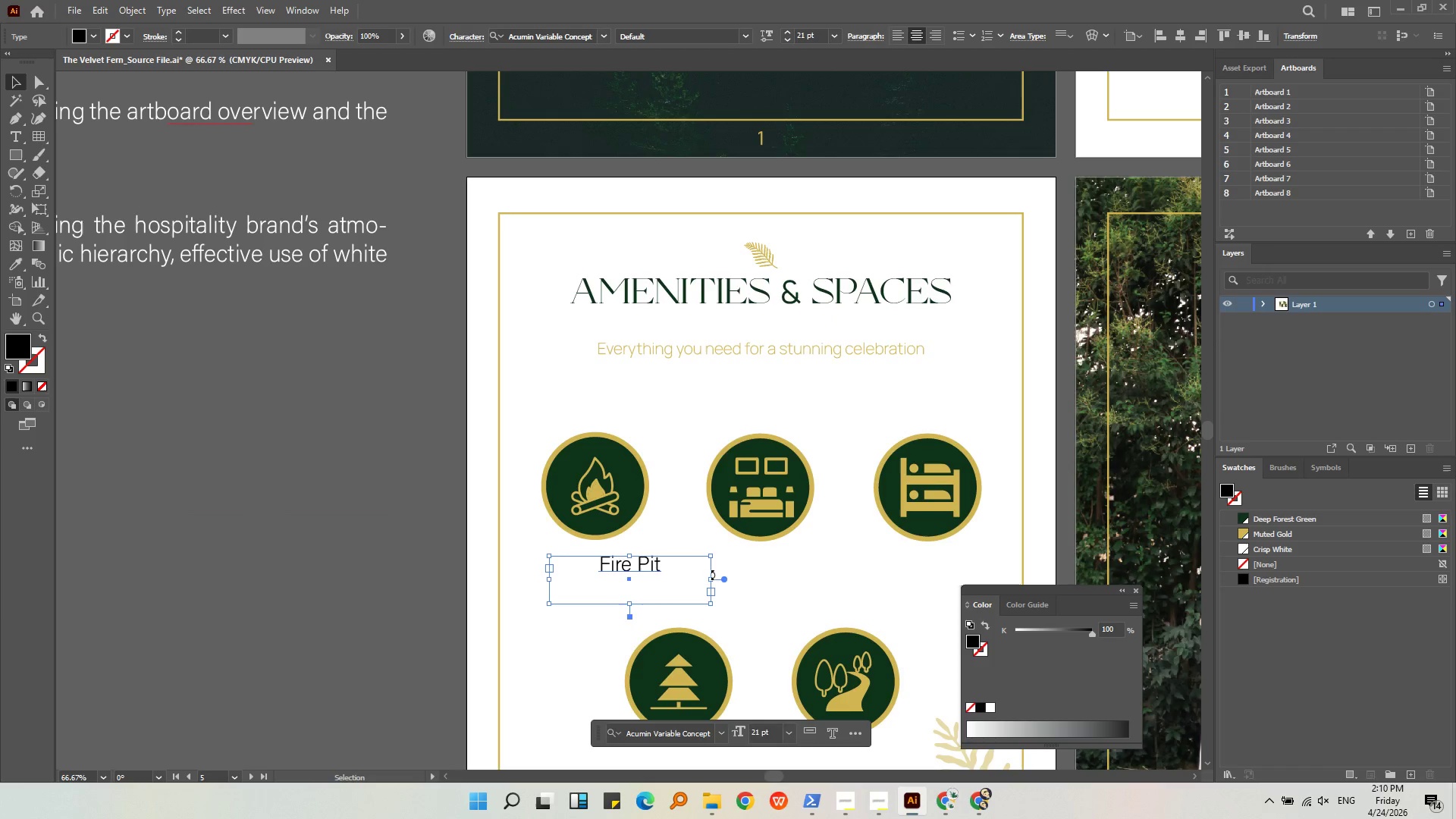 
left_click_drag(start_coordinate=[711, 579], to_coordinate=[644, 582])
 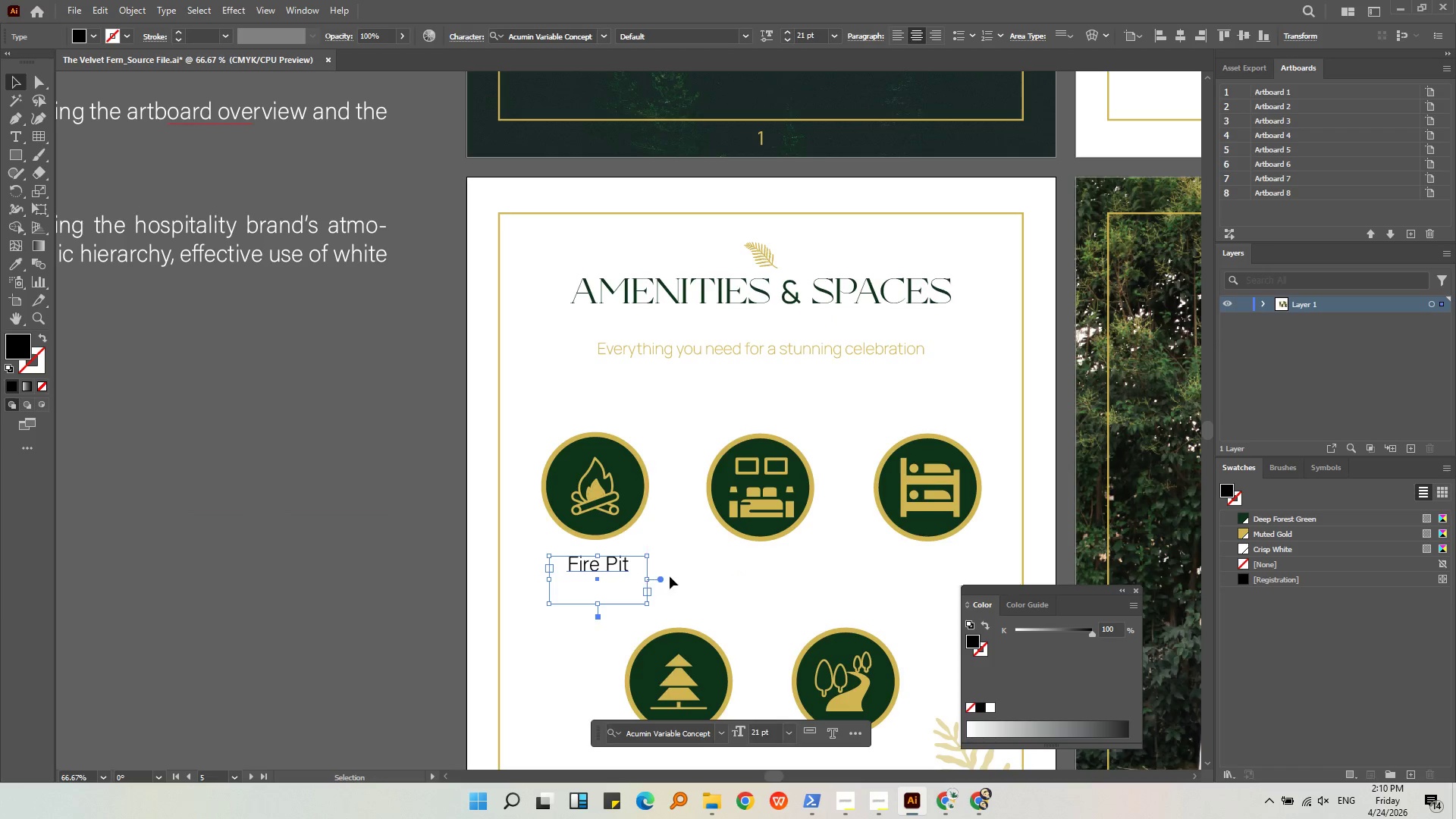 
left_click([670, 576])
 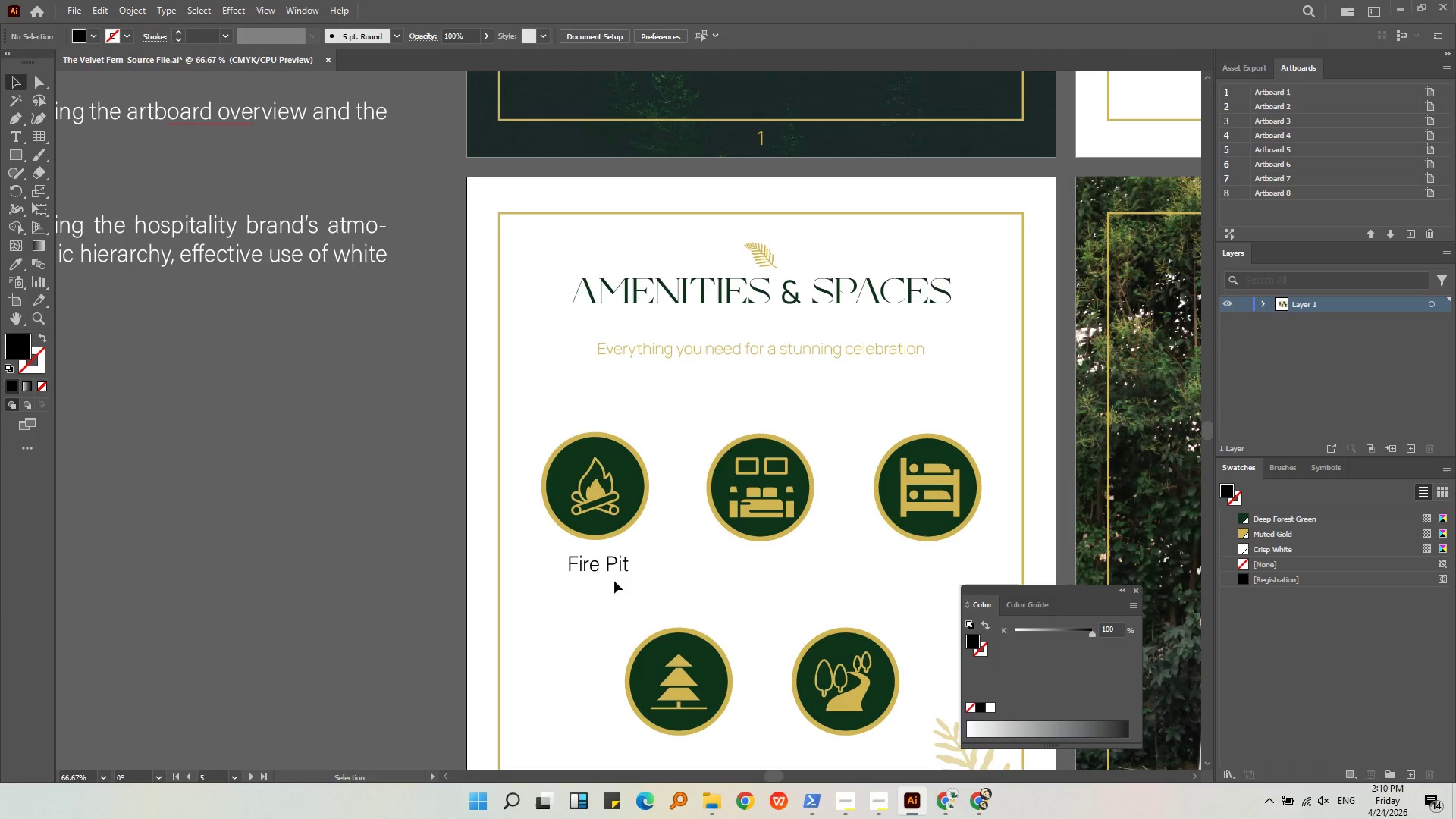 
key(Alt+AltLeft)
 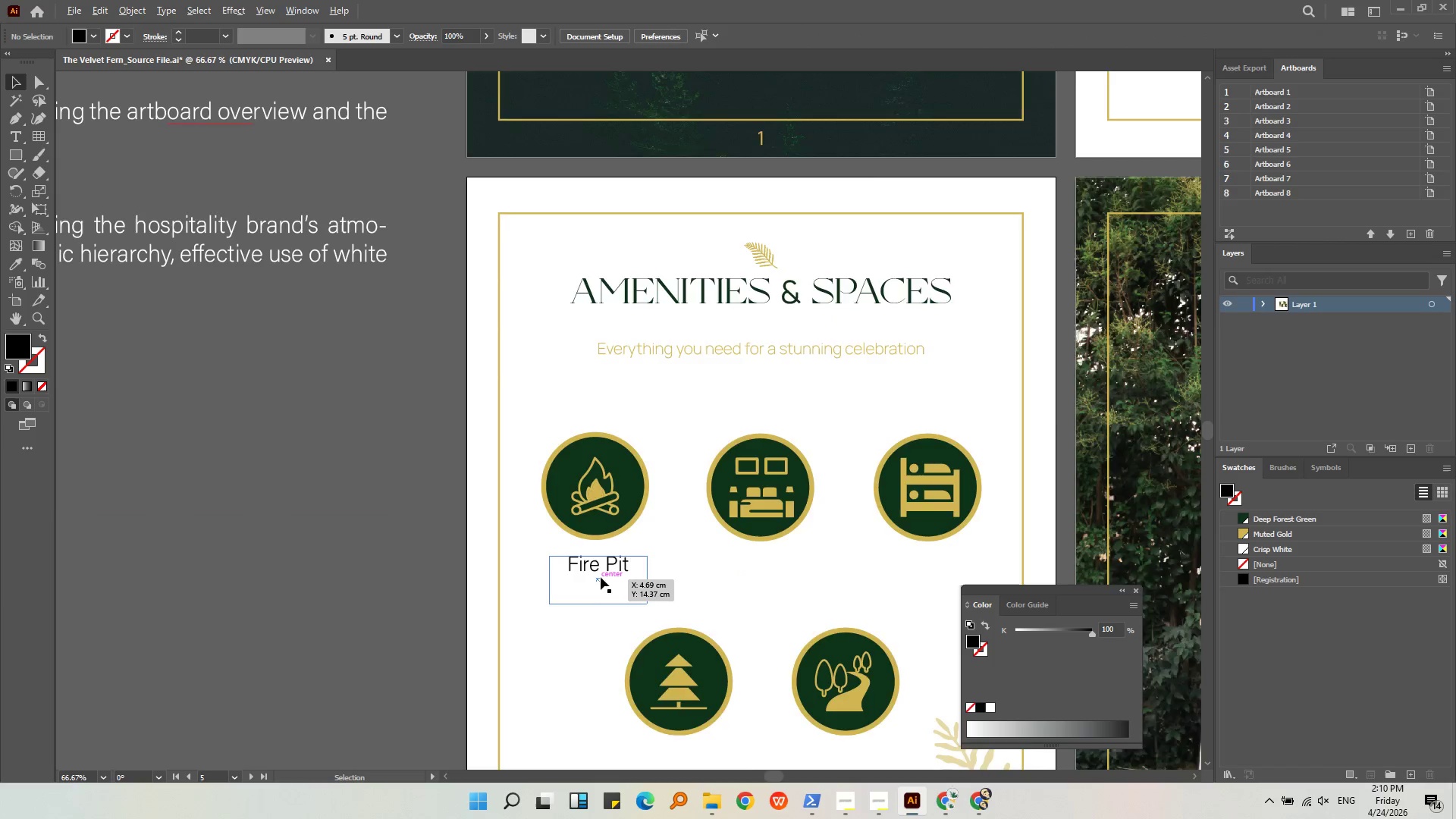 
left_click([617, 563])
 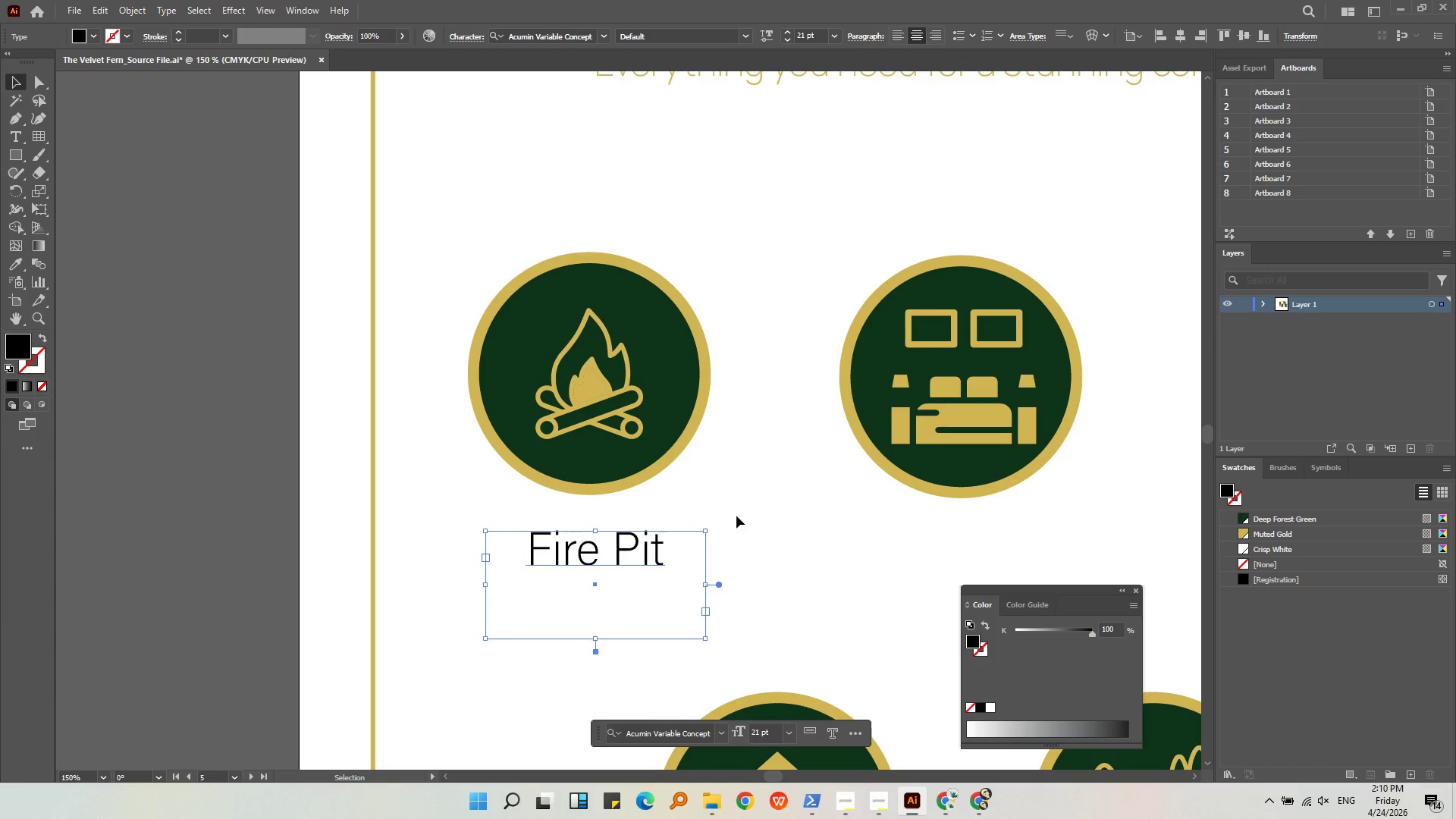 
scroll: coordinate [601, 577], scroll_direction: up, amount: 2.0
 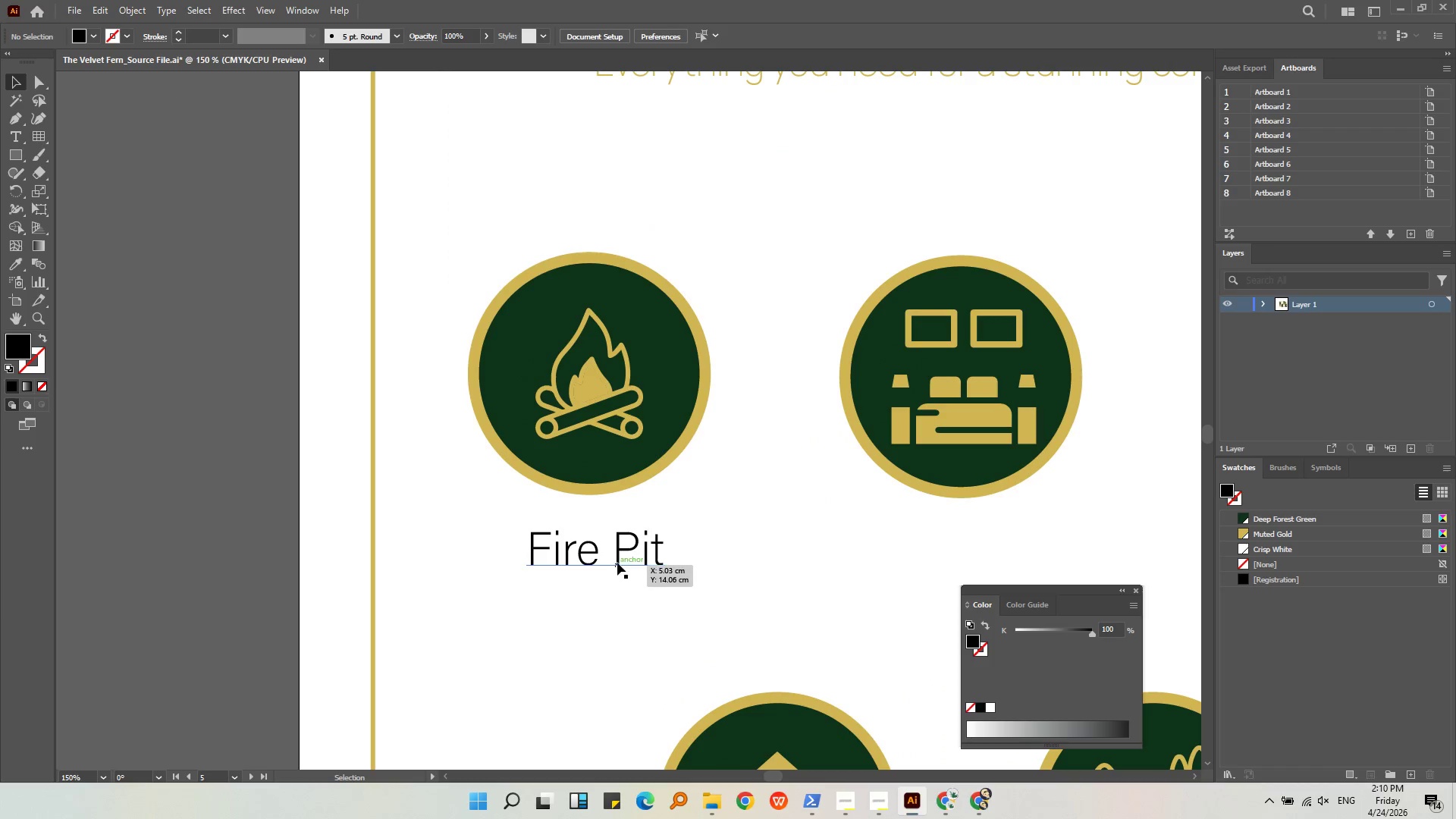 
left_click([737, 516])
 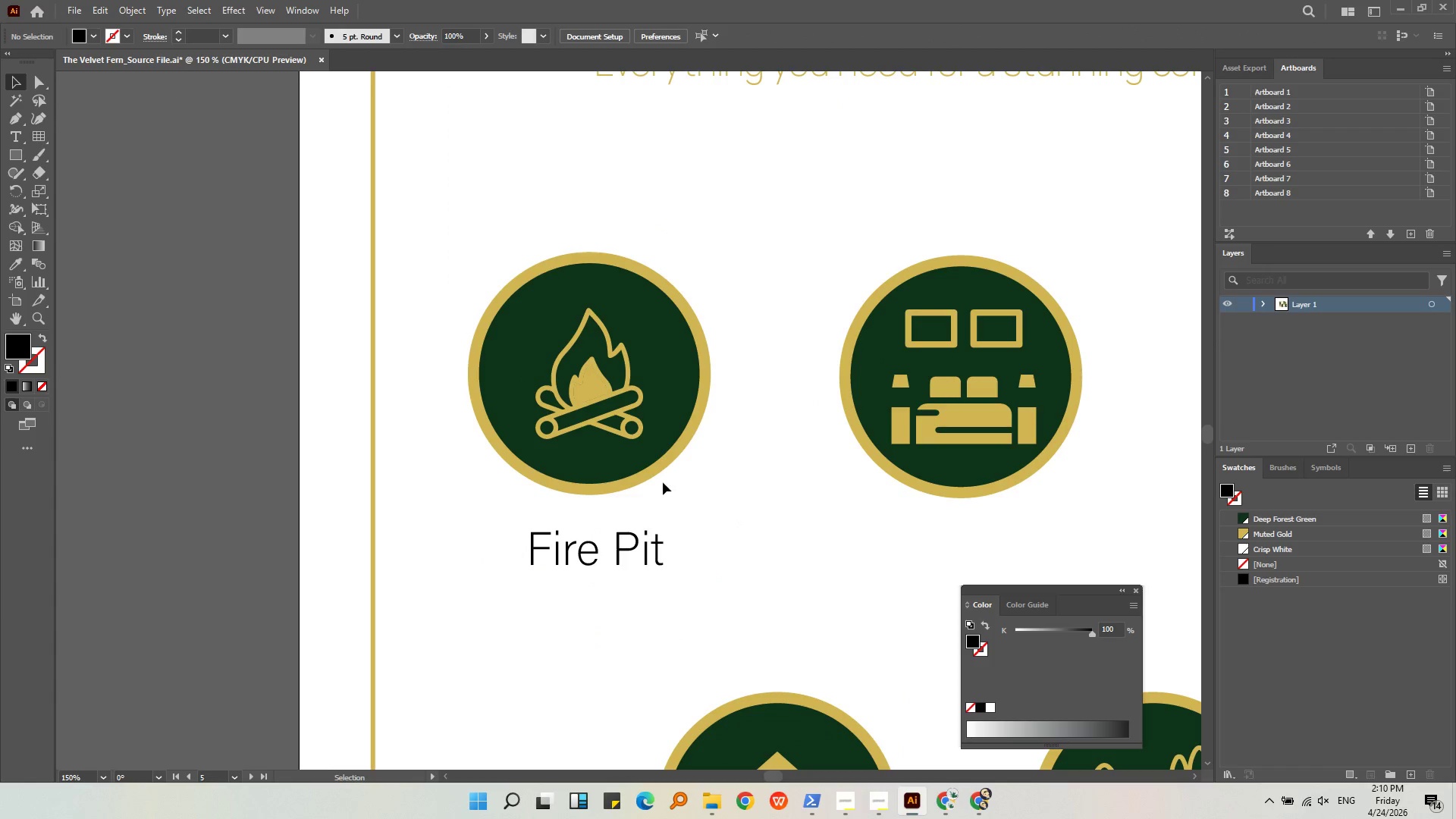 
key(Alt+AltLeft)
 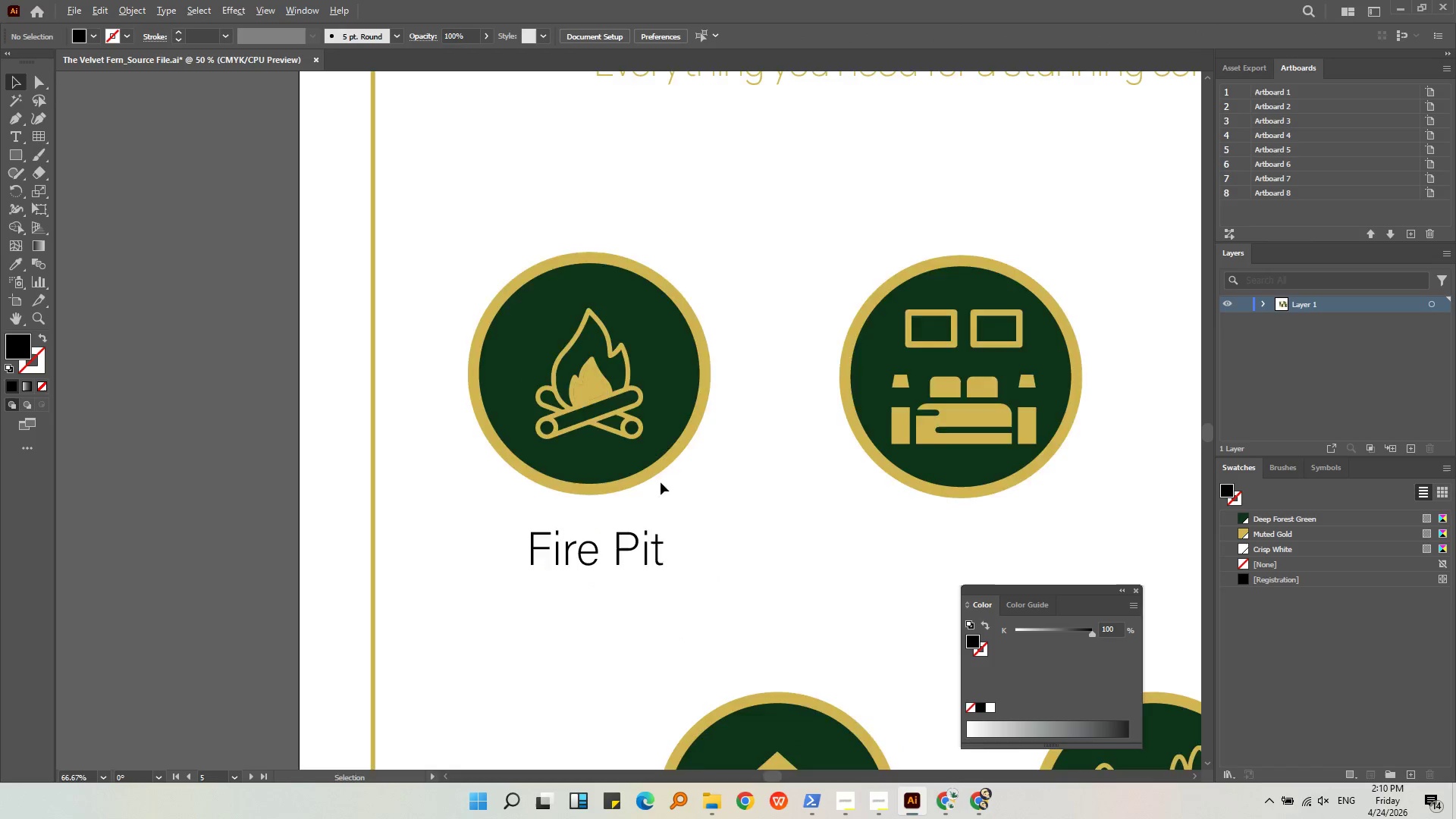 
scroll: coordinate [661, 482], scroll_direction: down, amount: 3.0
 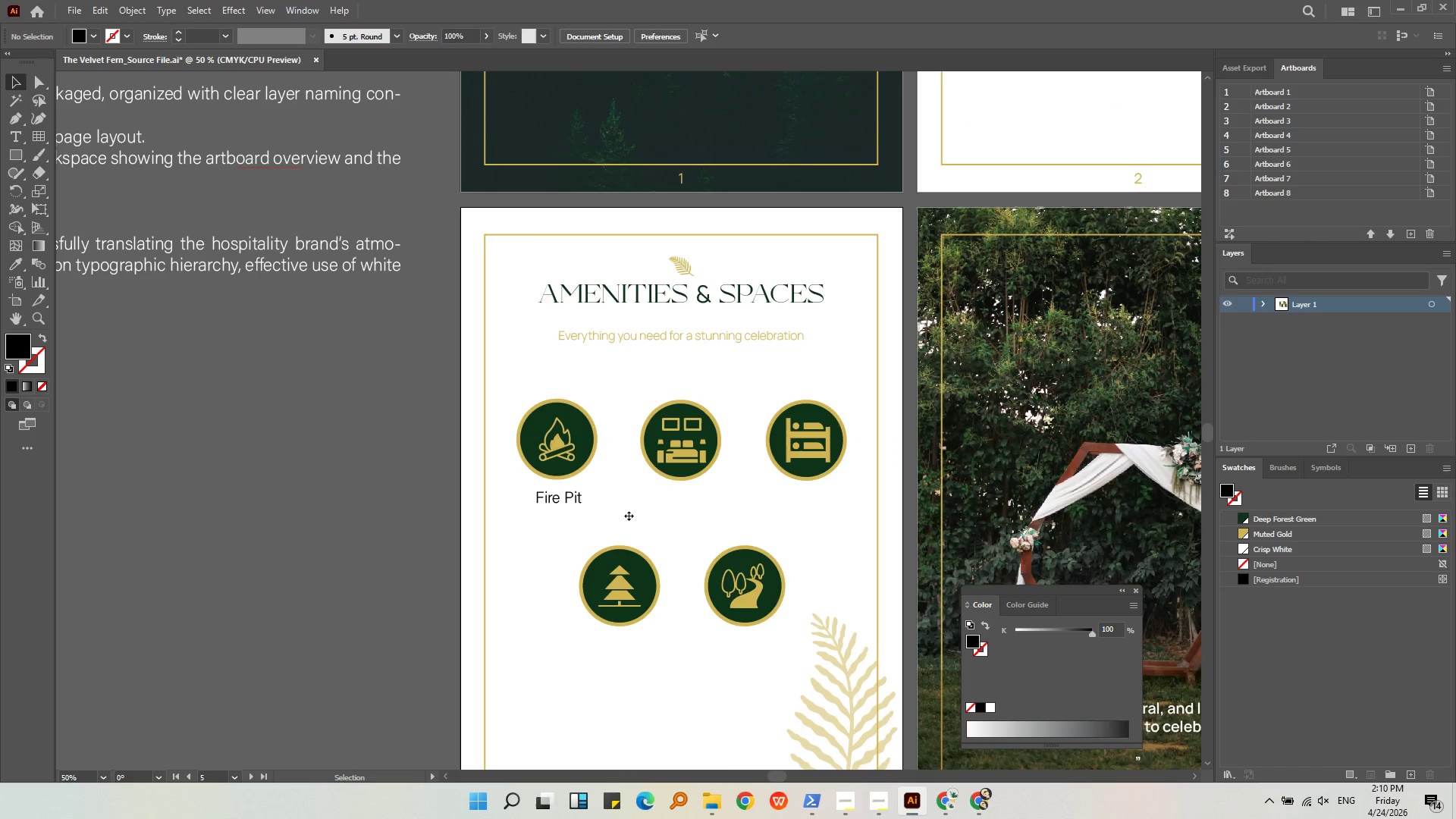 
left_click([571, 490])
 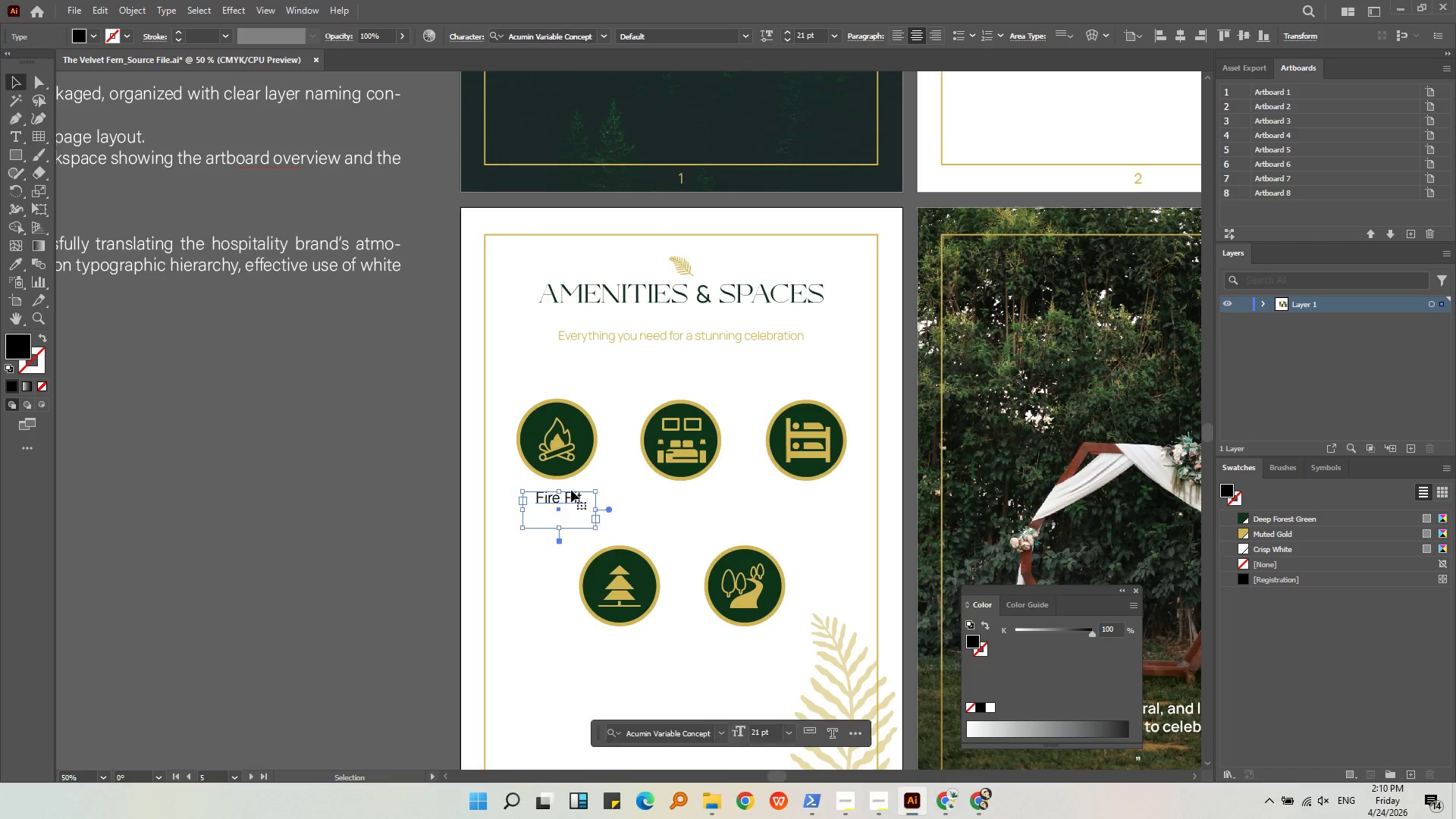 
key(Alt+AltLeft)
 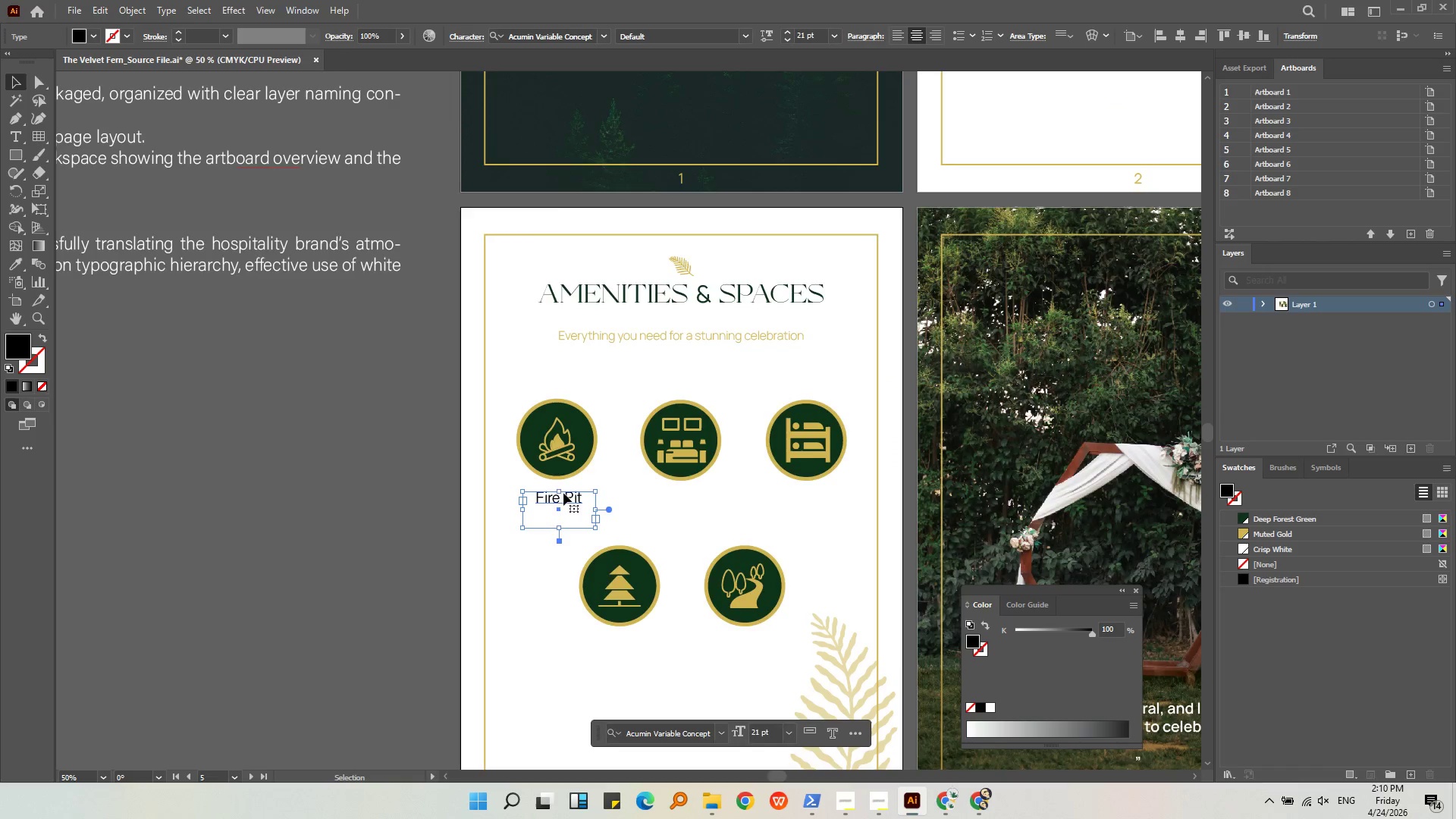 
scroll: coordinate [563, 495], scroll_direction: up, amount: 3.0
 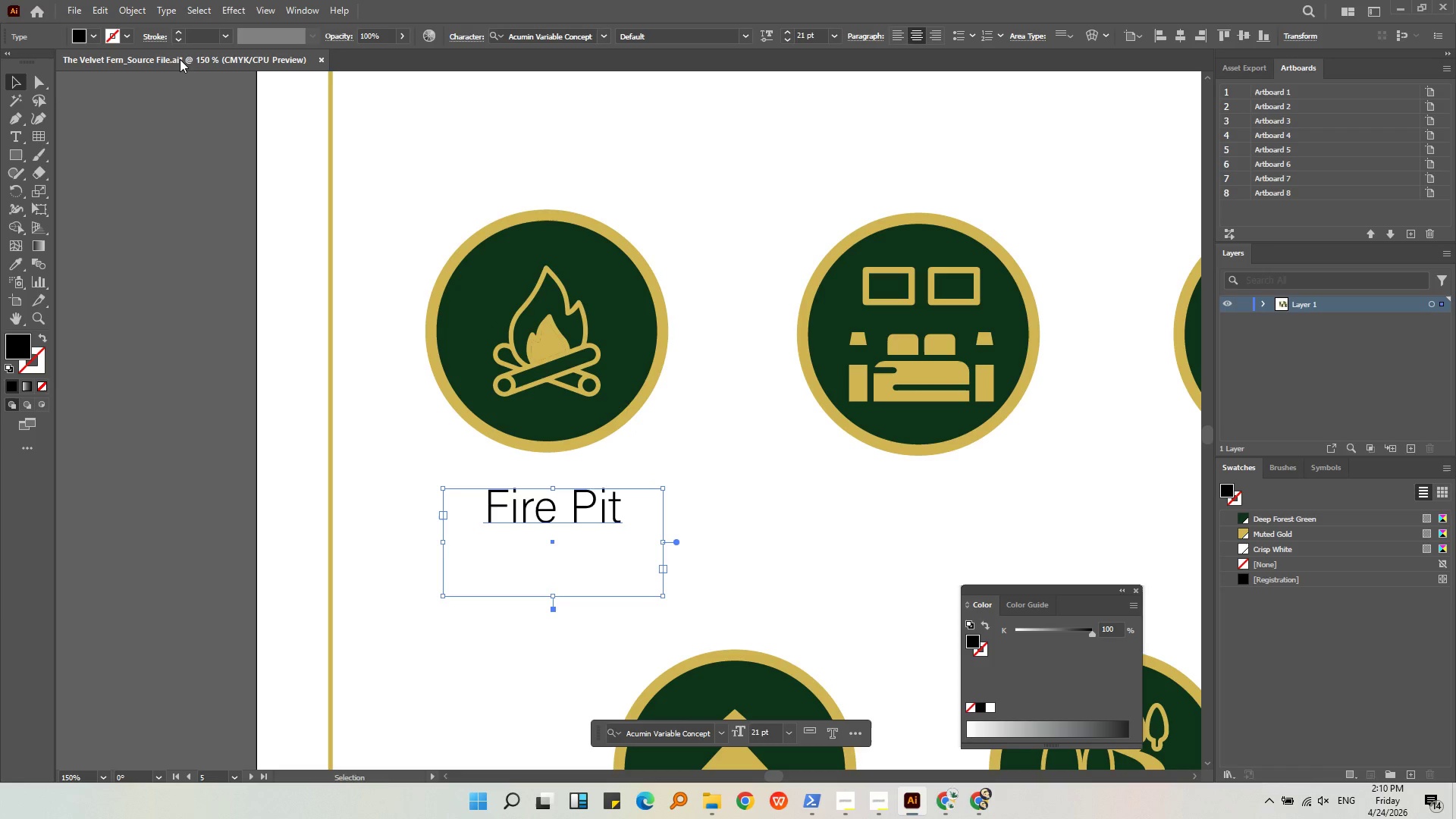 
left_click([94, 38])
 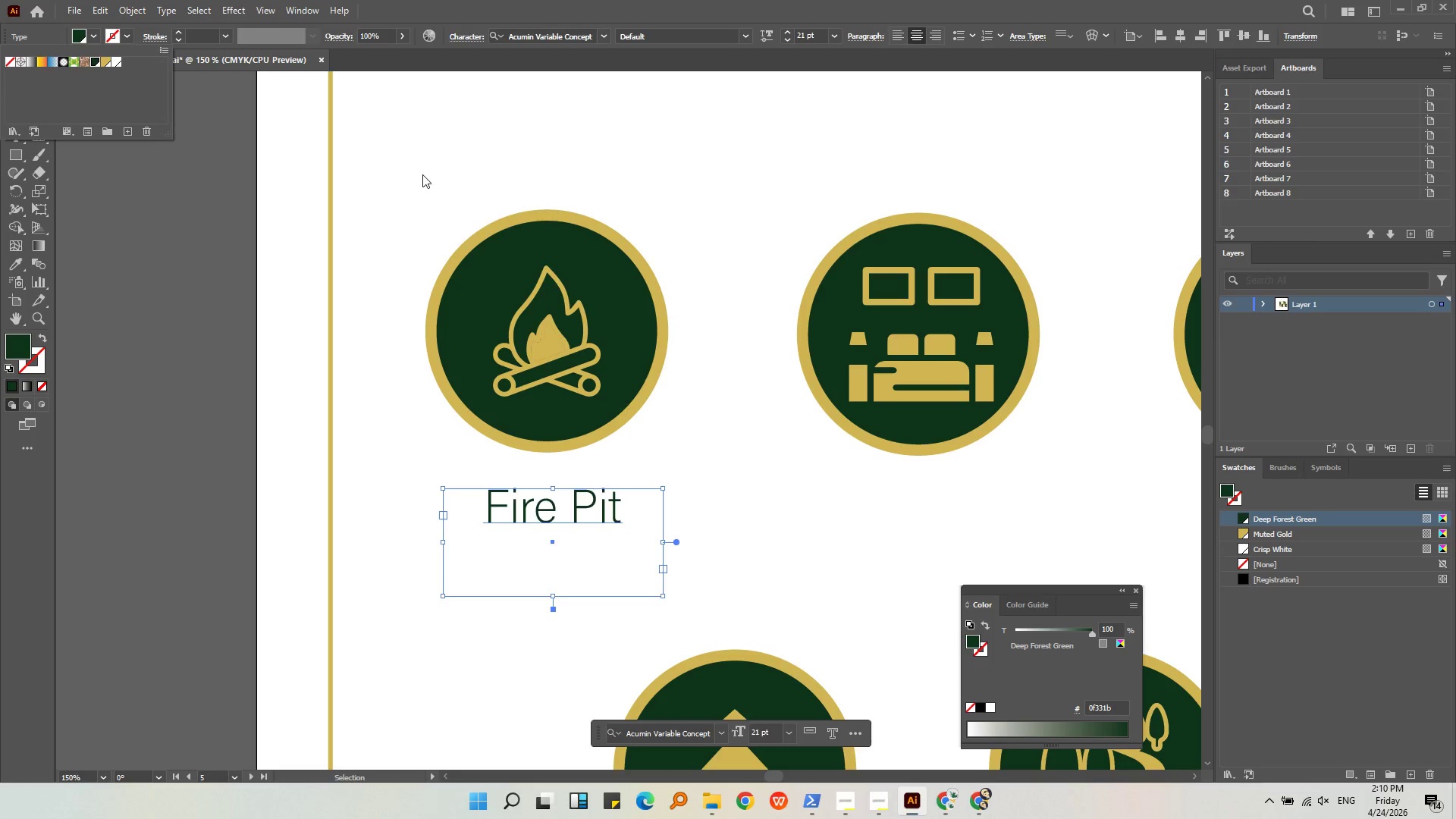 
left_click([423, 162])
 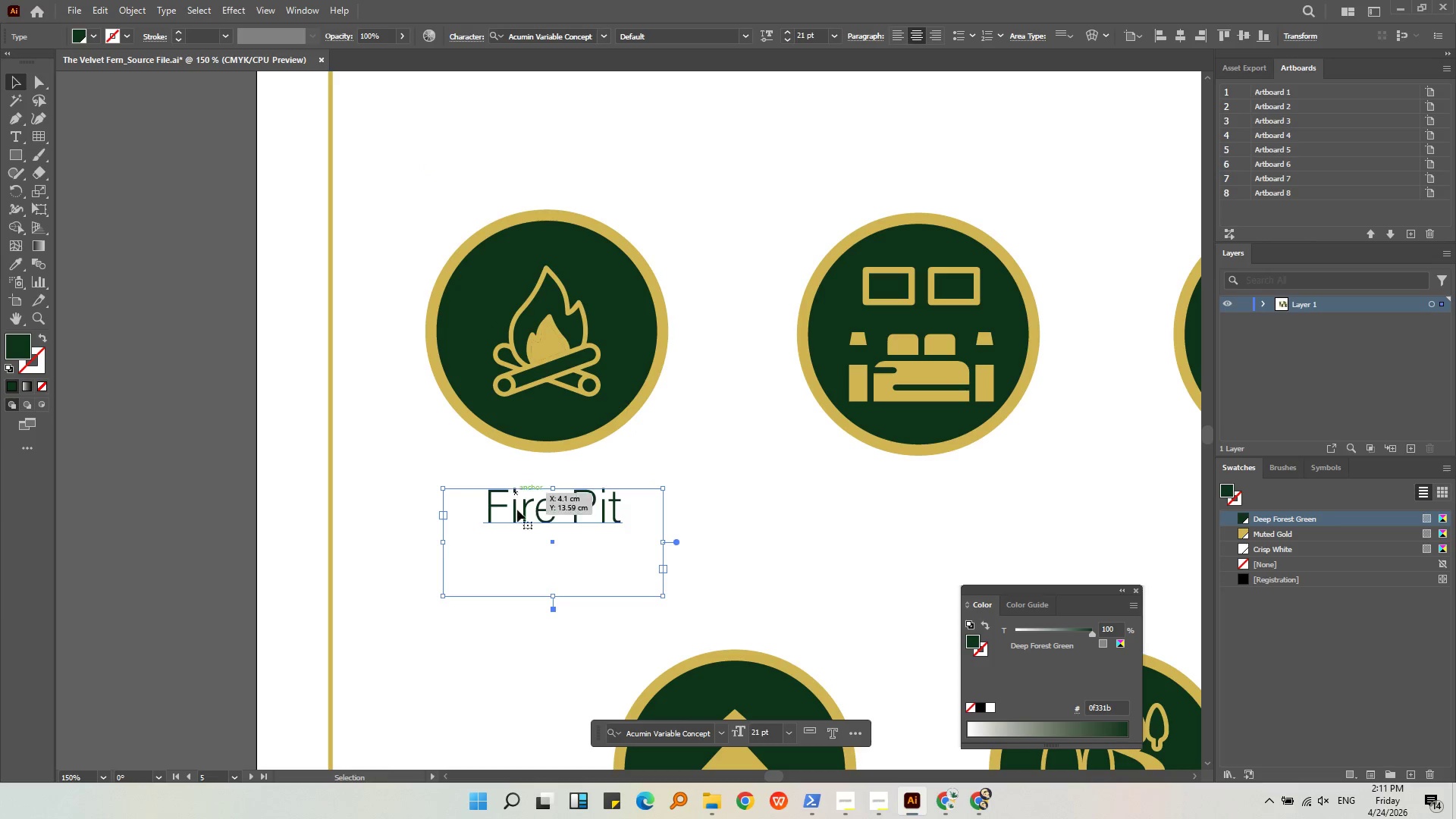 
left_click([517, 516])
 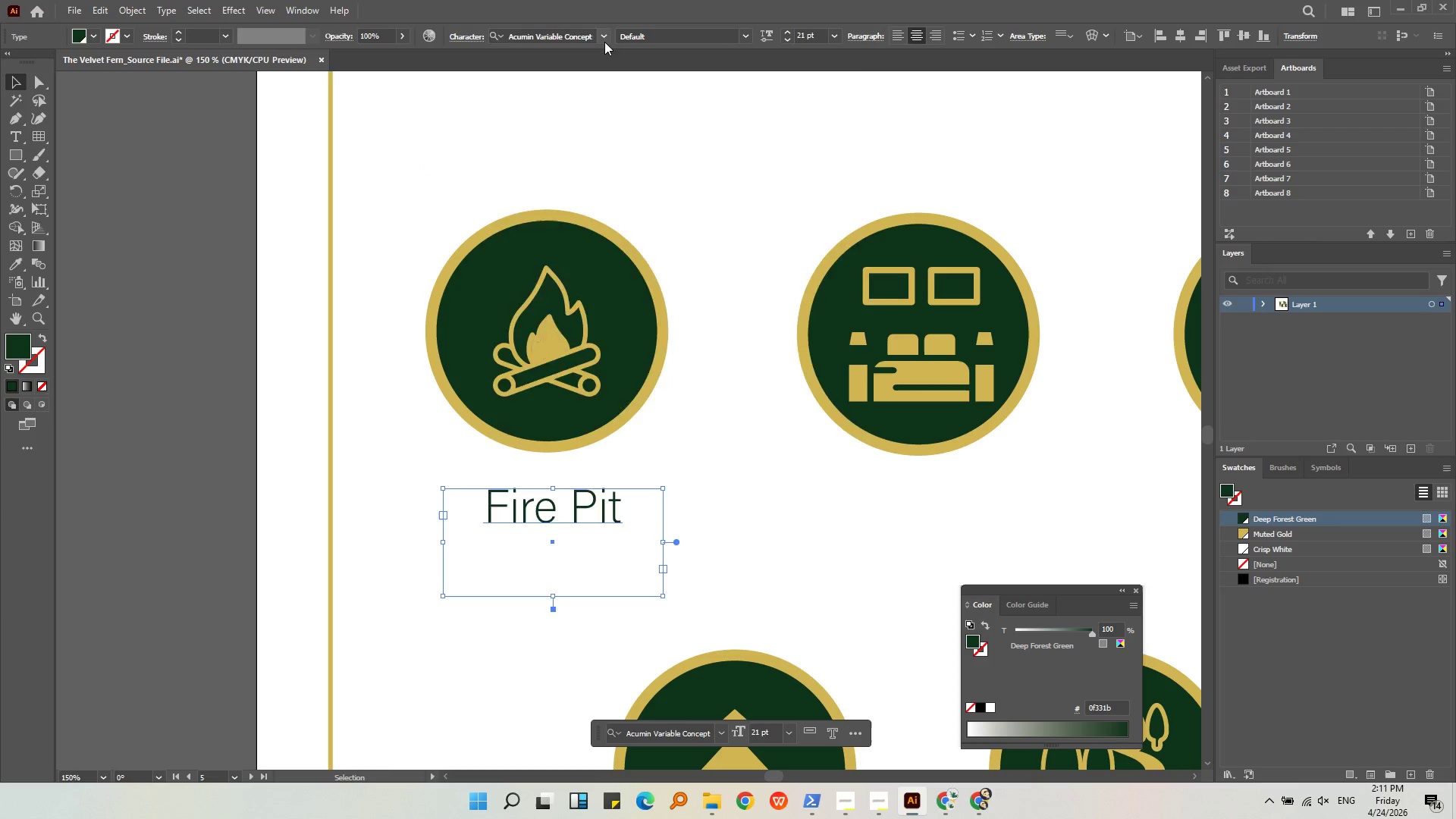 
double_click([604, 42])
 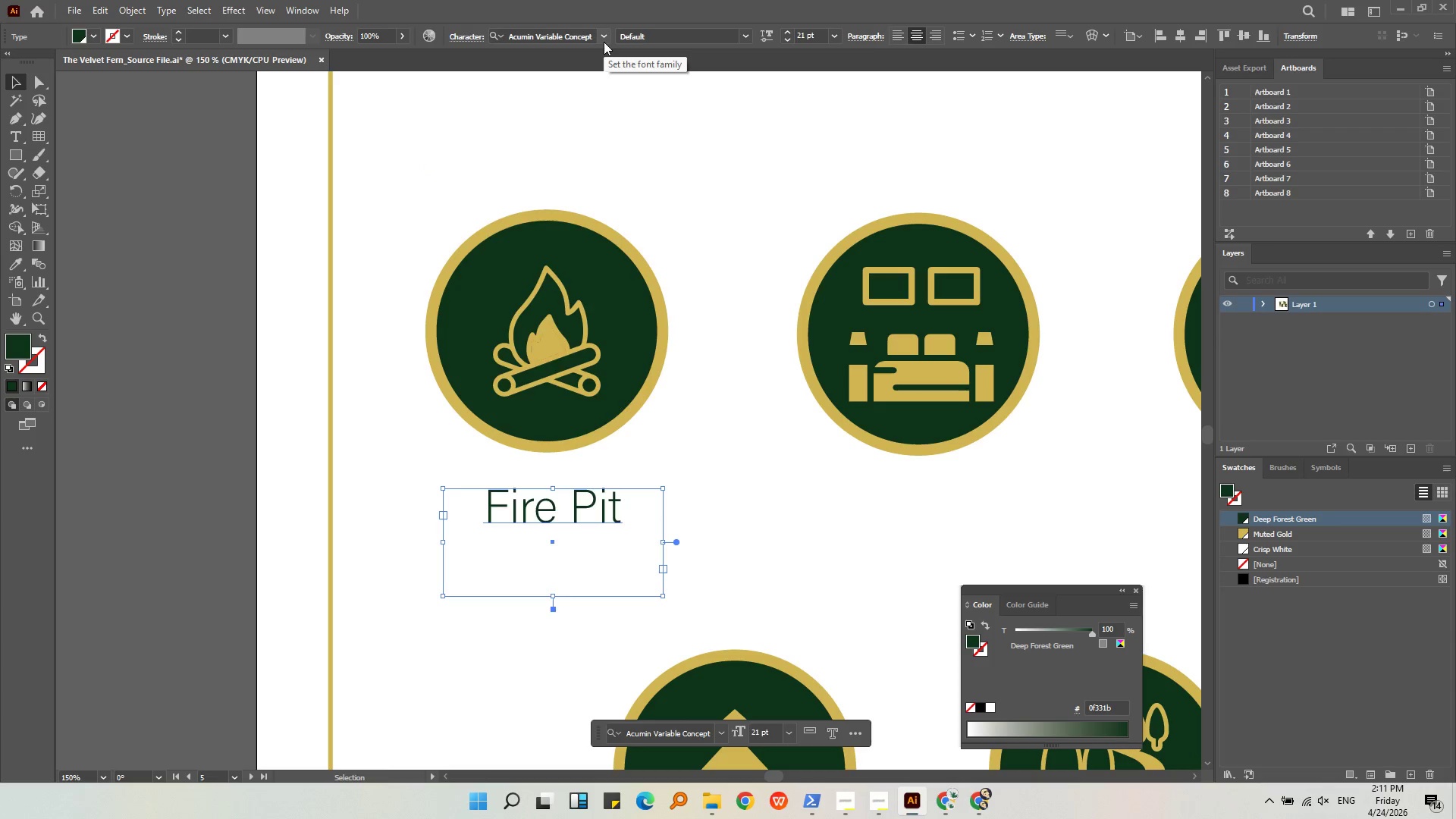 
triple_click([604, 42])
 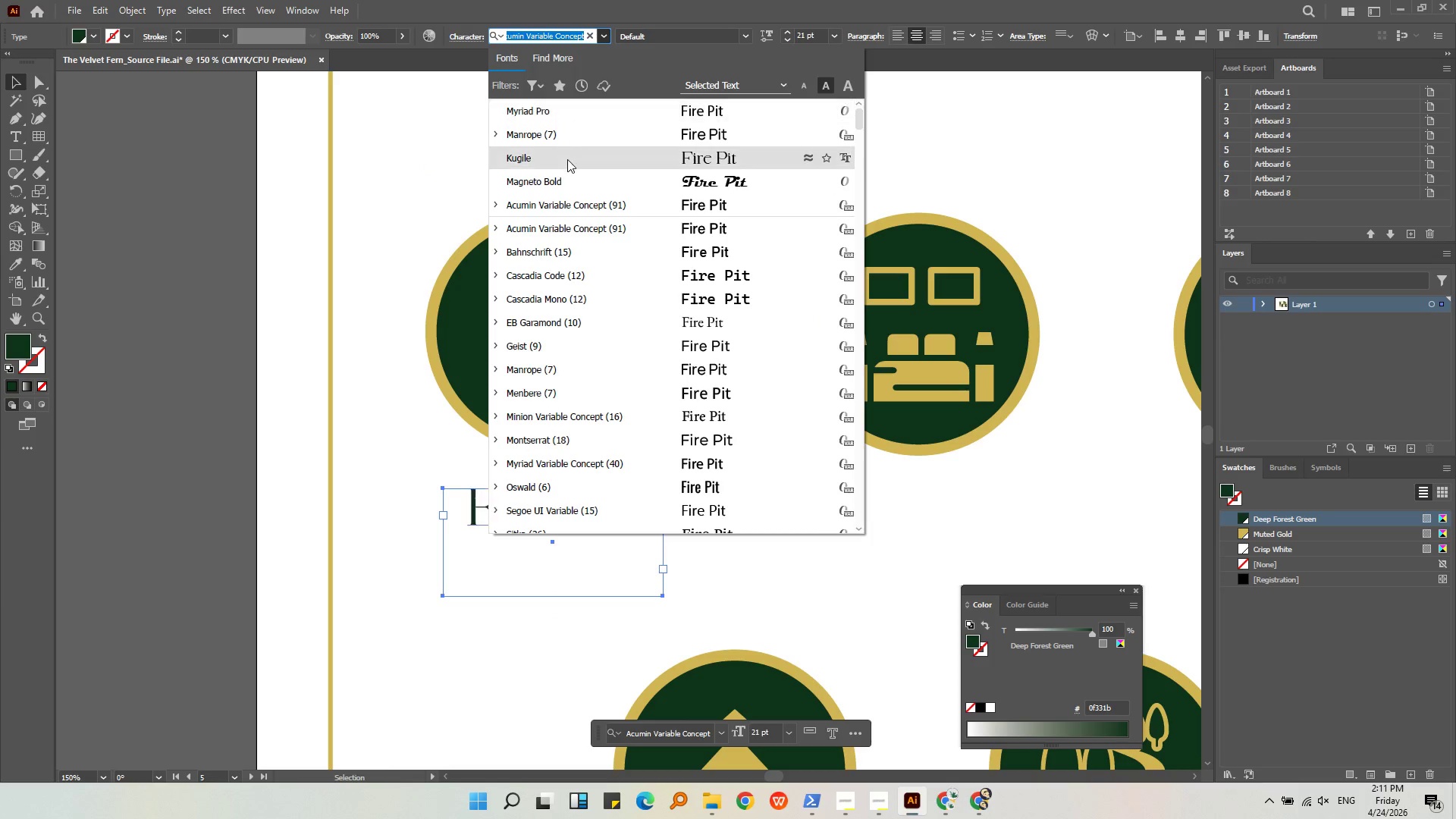 
left_click([566, 142])
 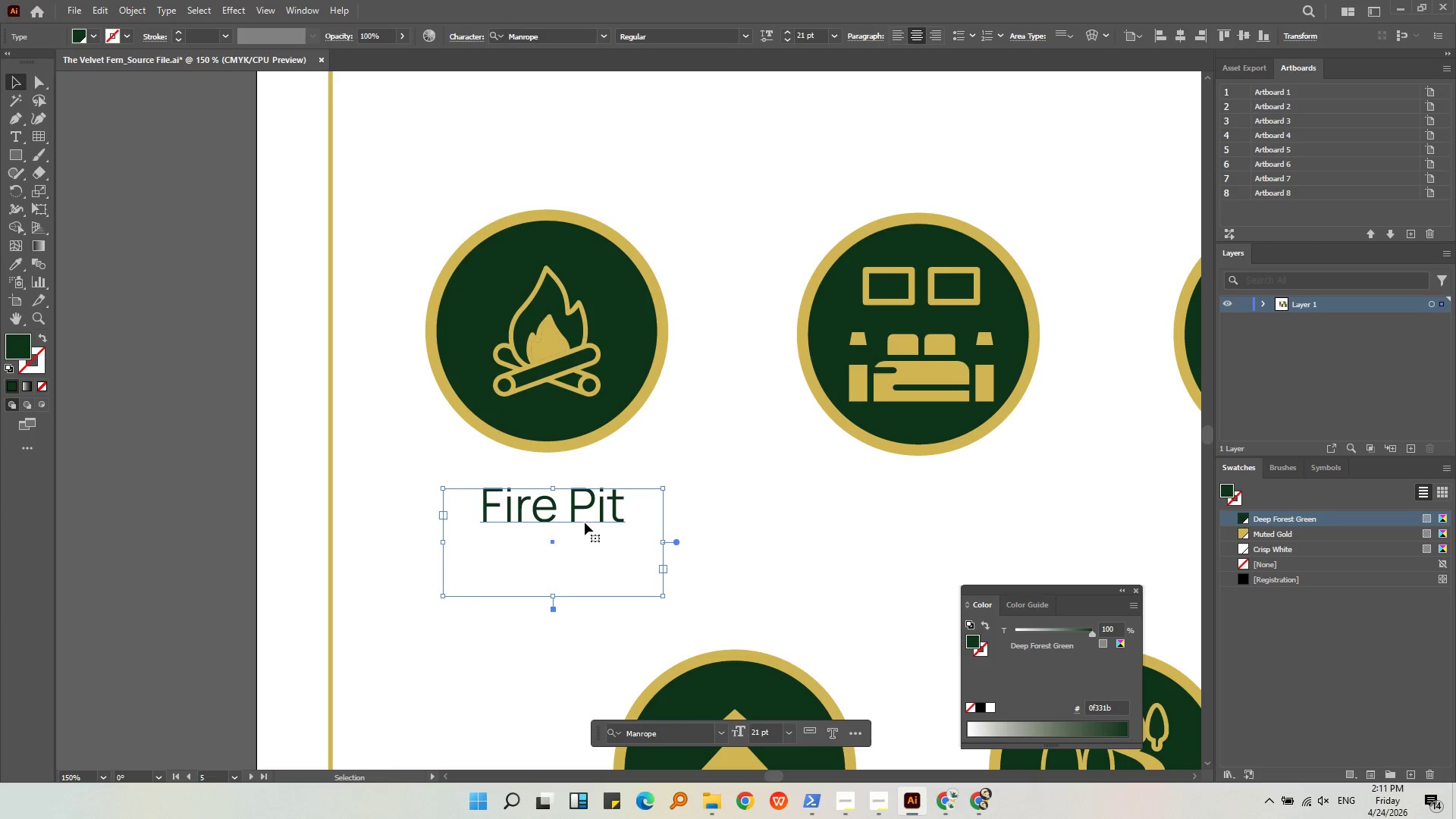 
double_click([585, 516])
 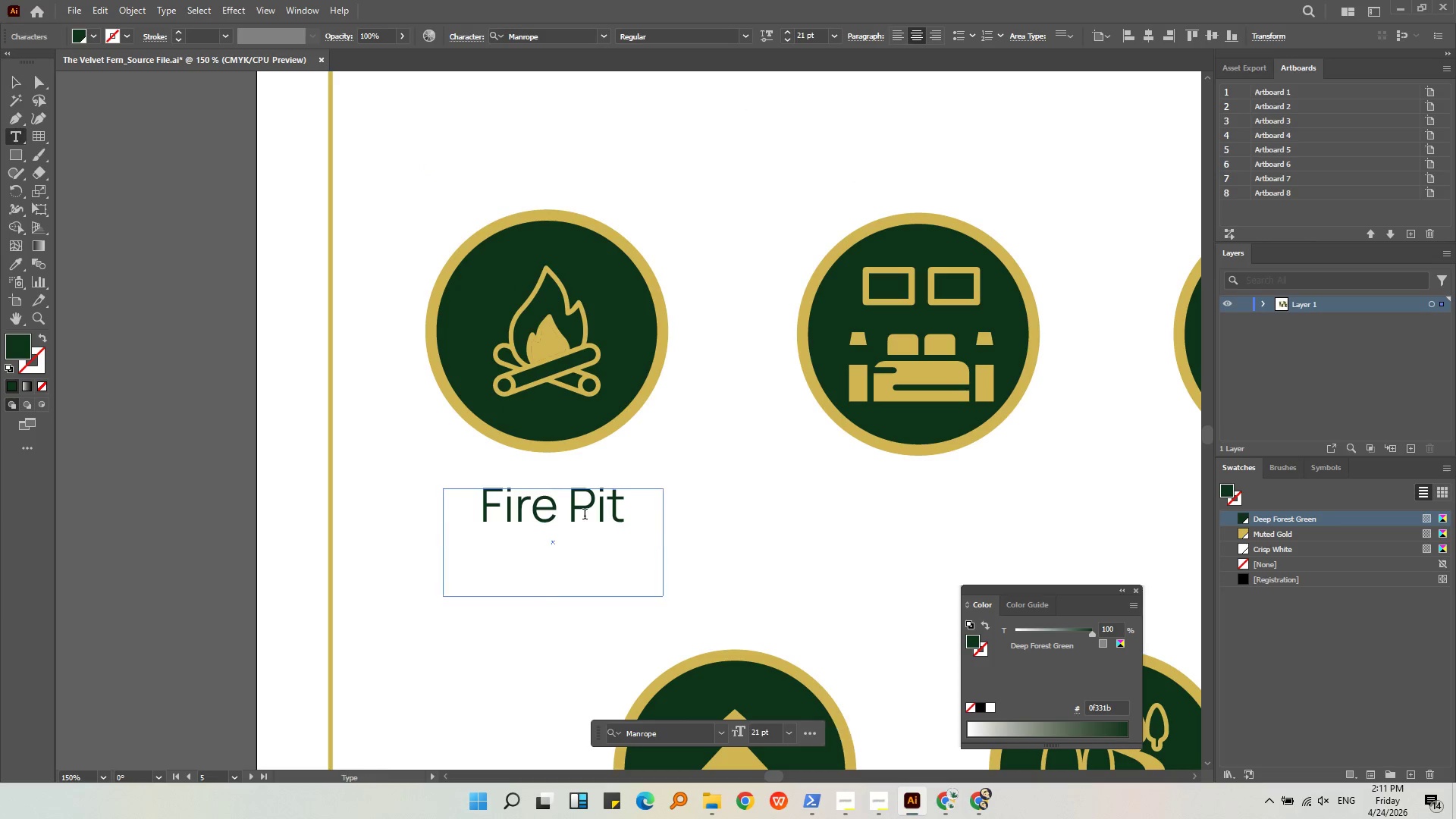 
triple_click([585, 516])
 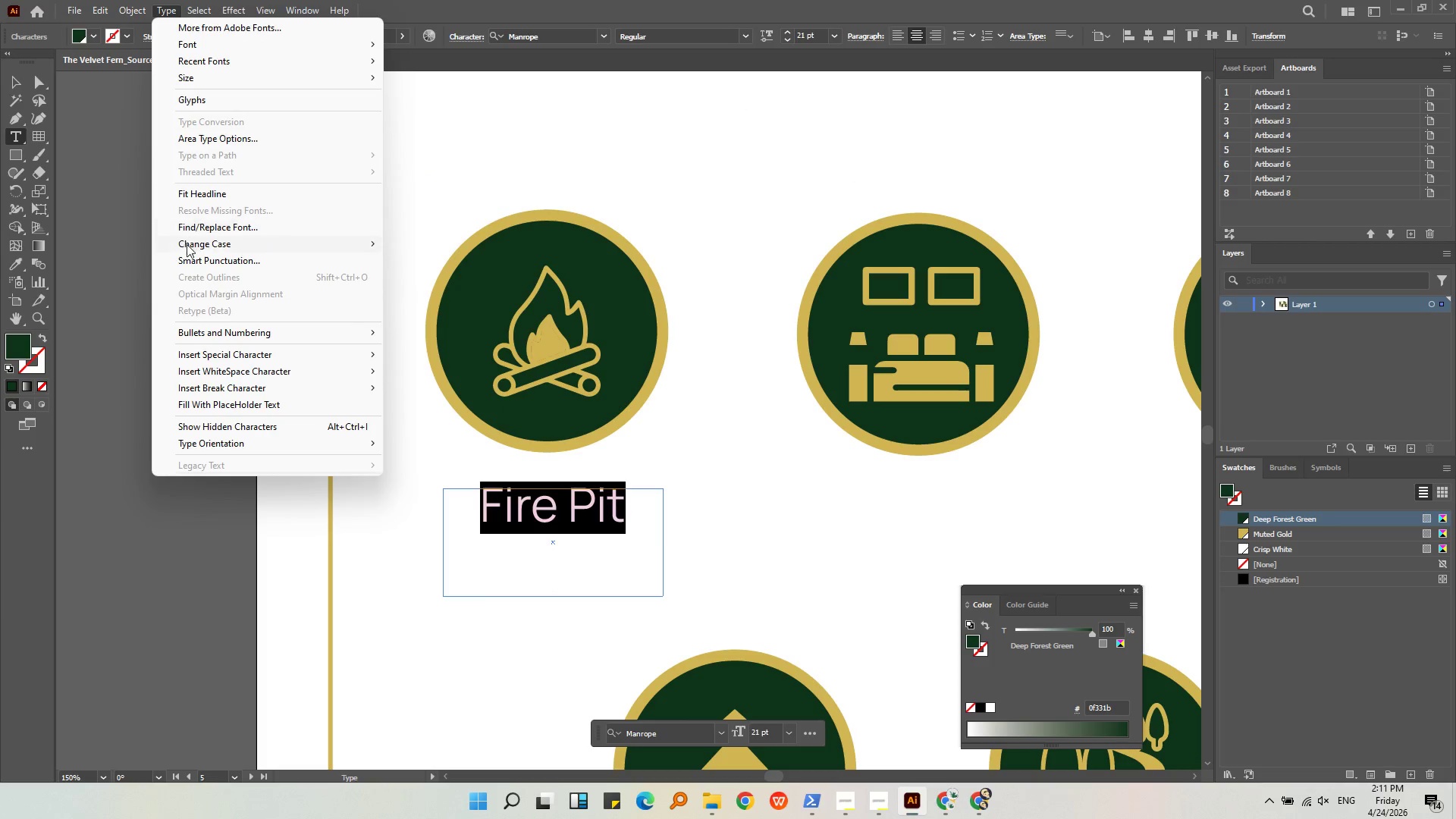 
double_click([419, 248])
 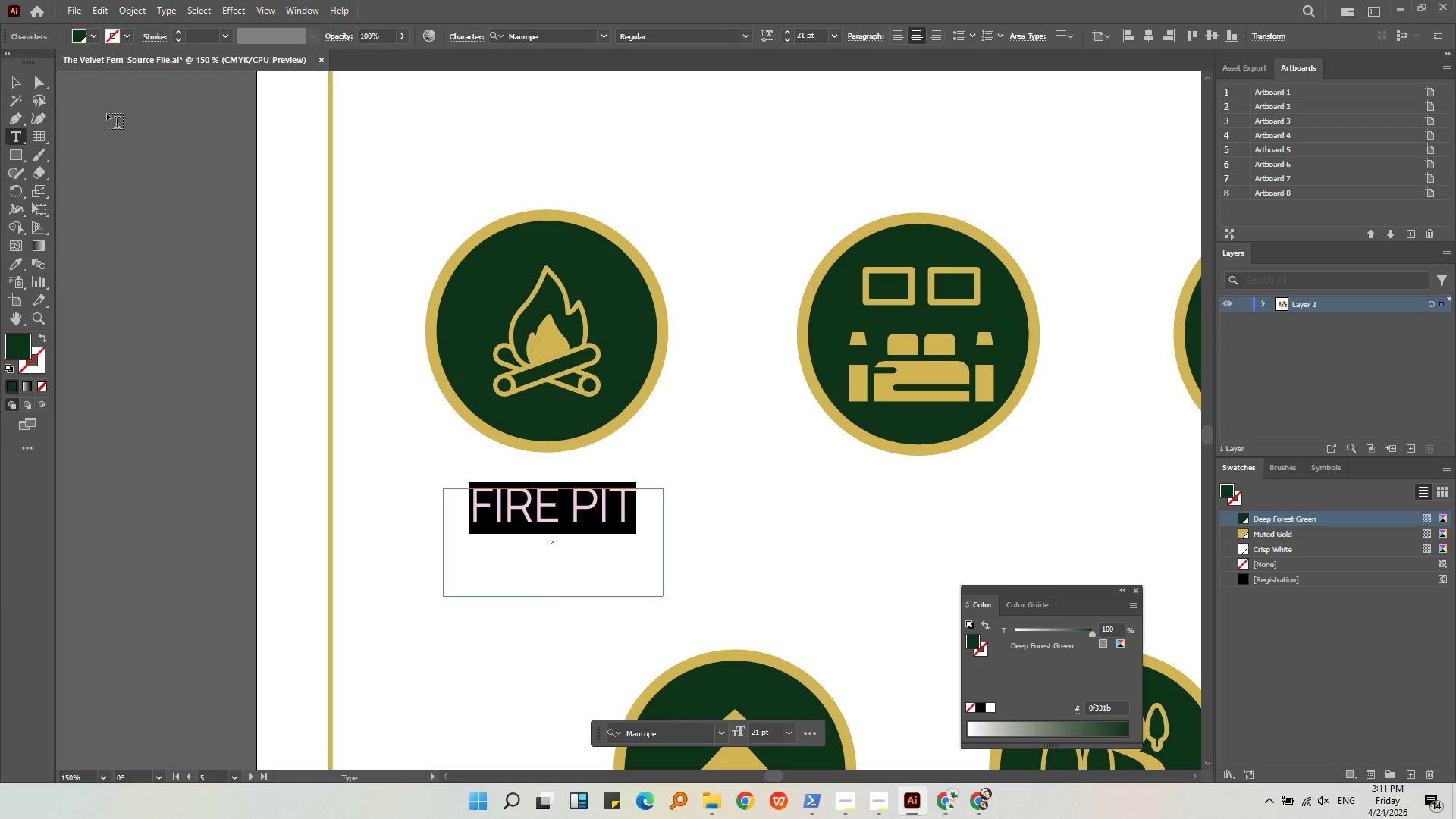 
left_click([17, 84])
 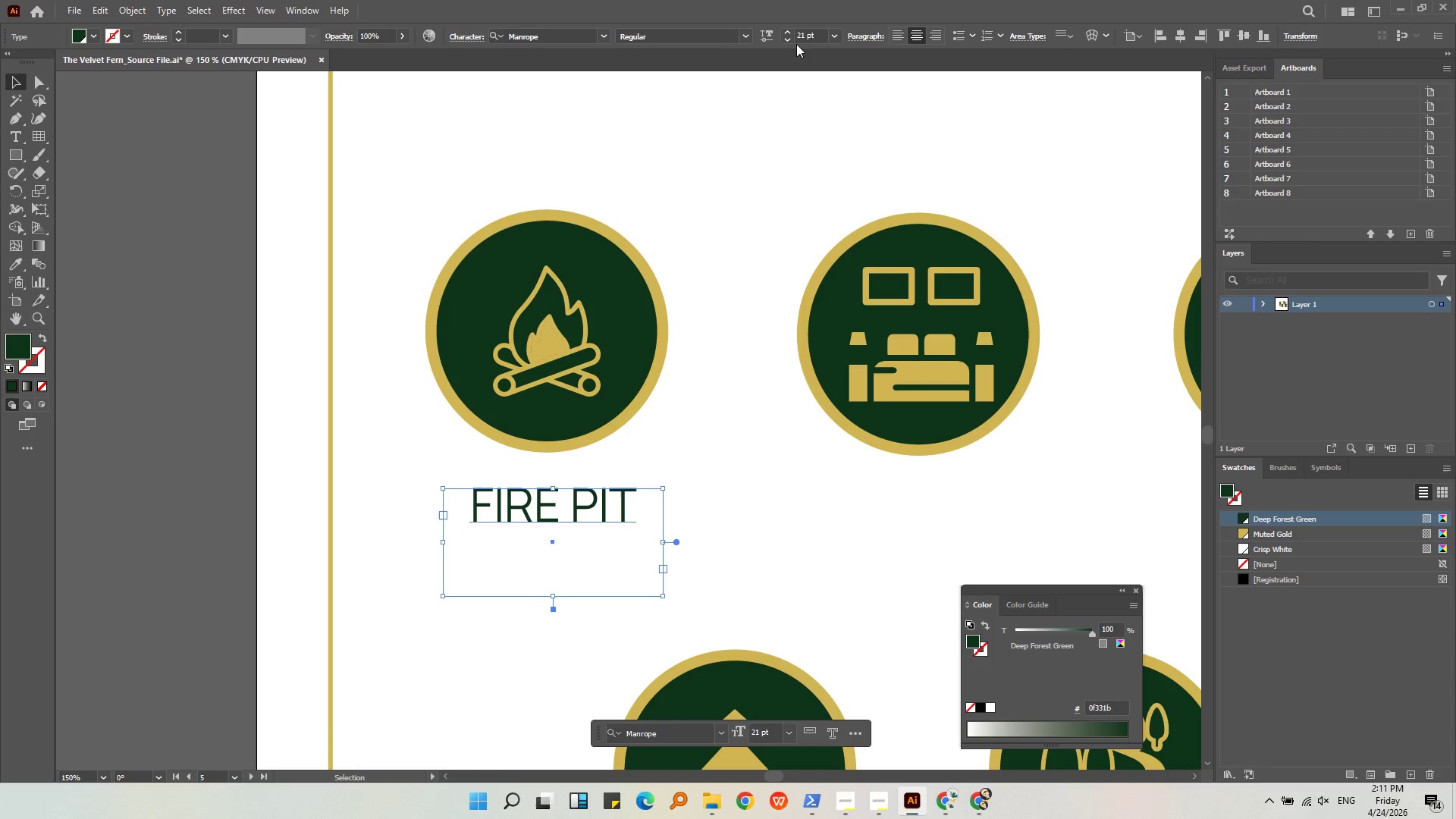 
double_click([786, 42])
 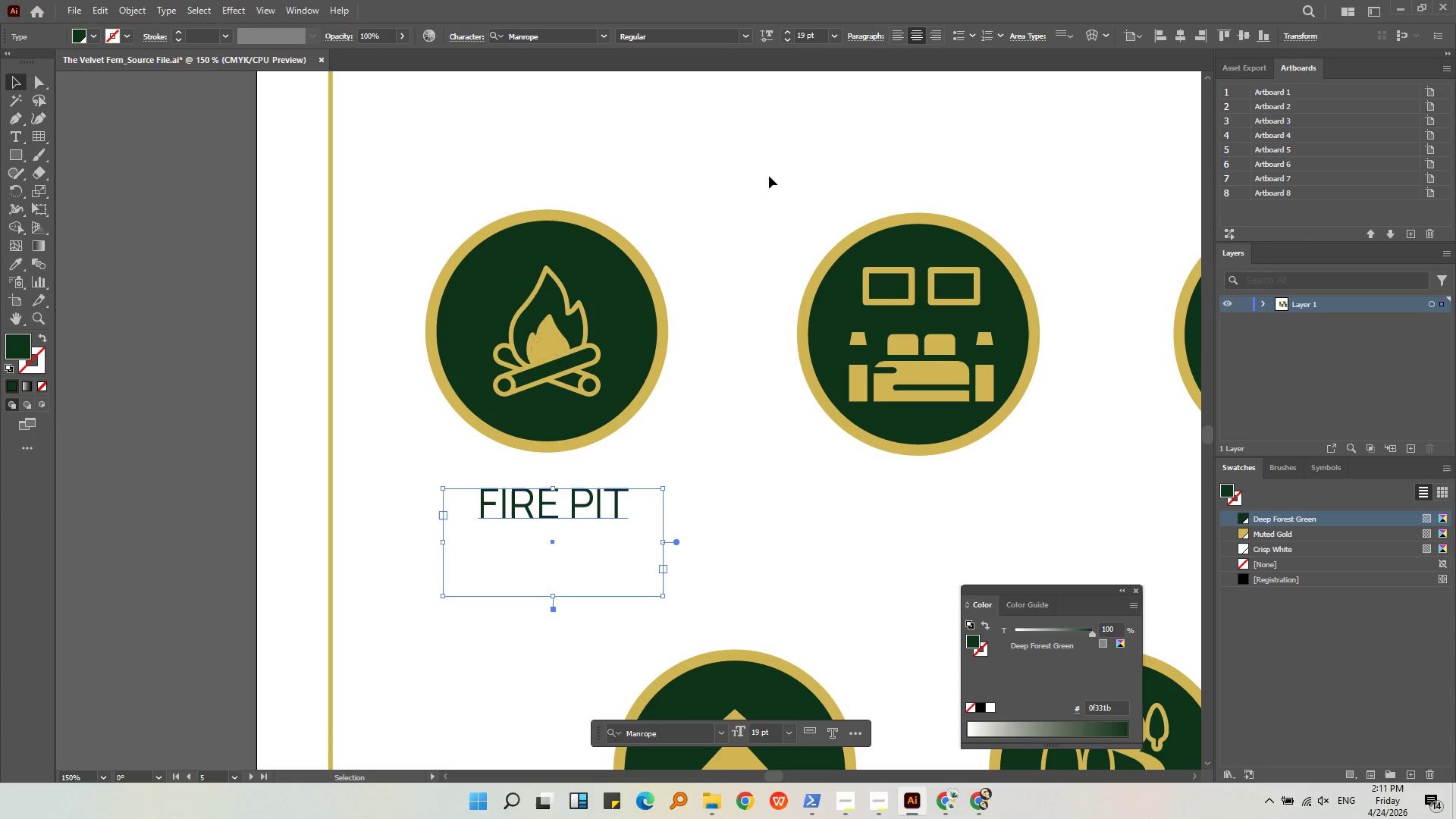 
triple_click([771, 180])
 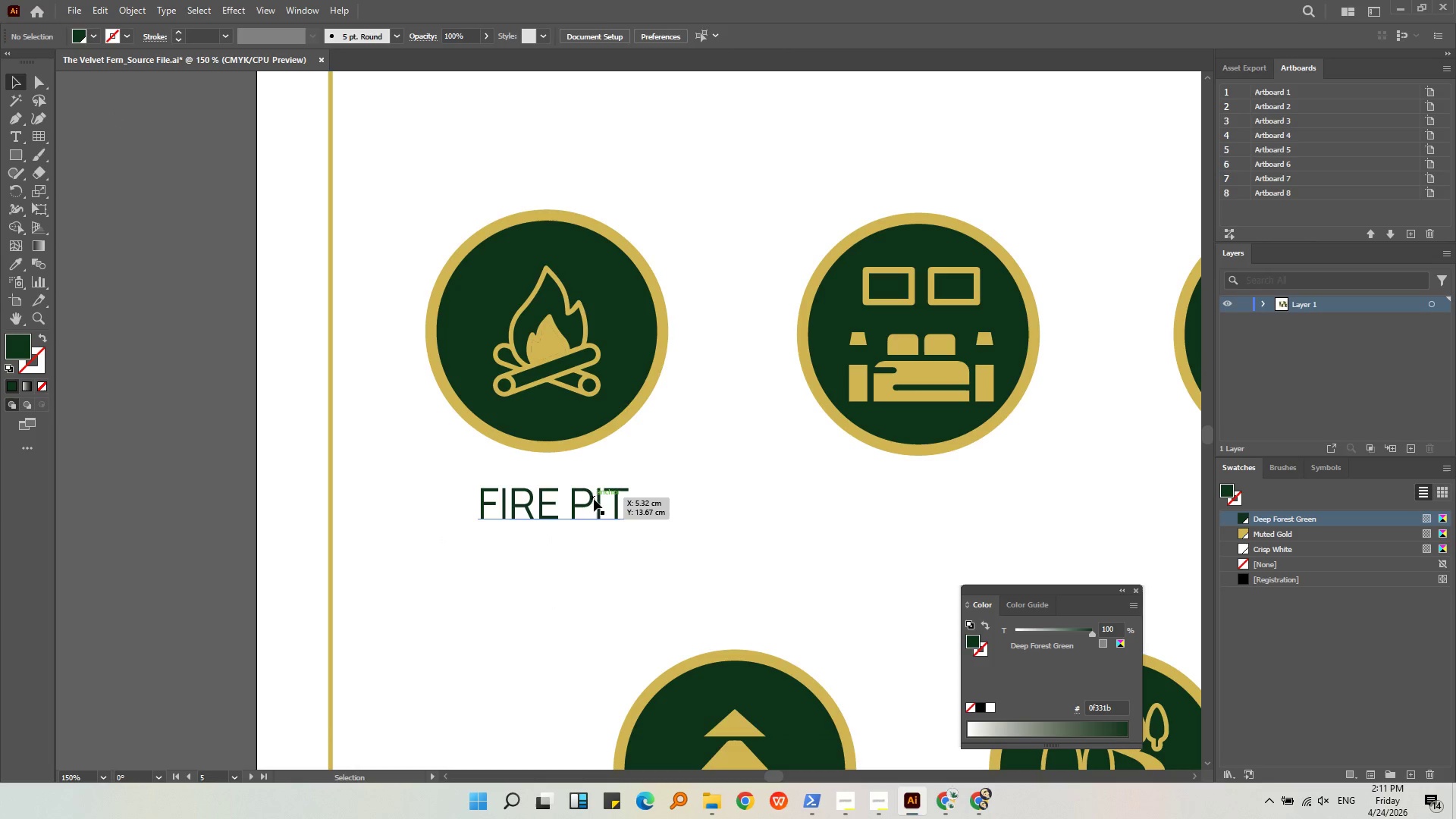 
key(Alt+AltLeft)
 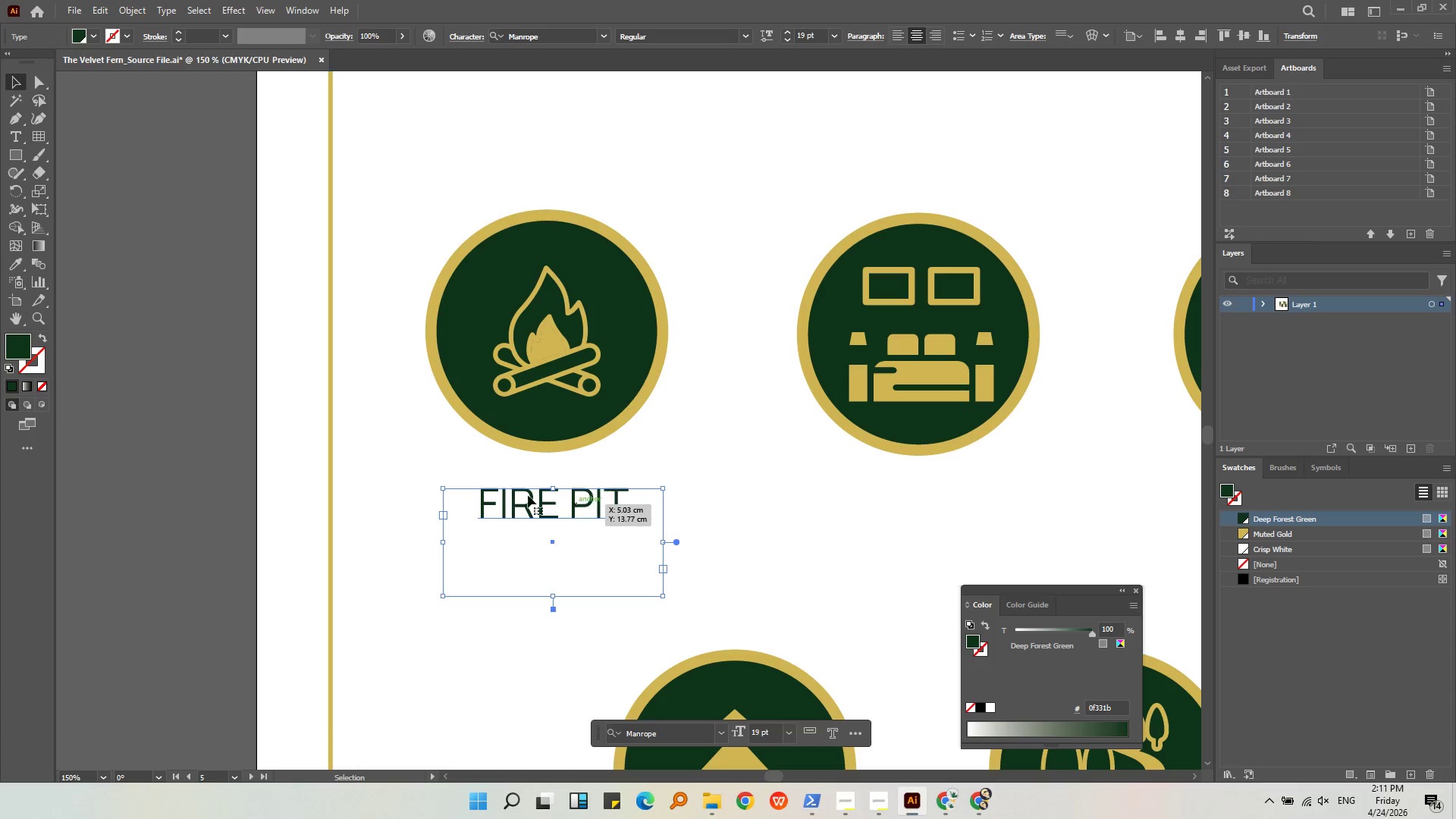 
left_click([445, 535])
 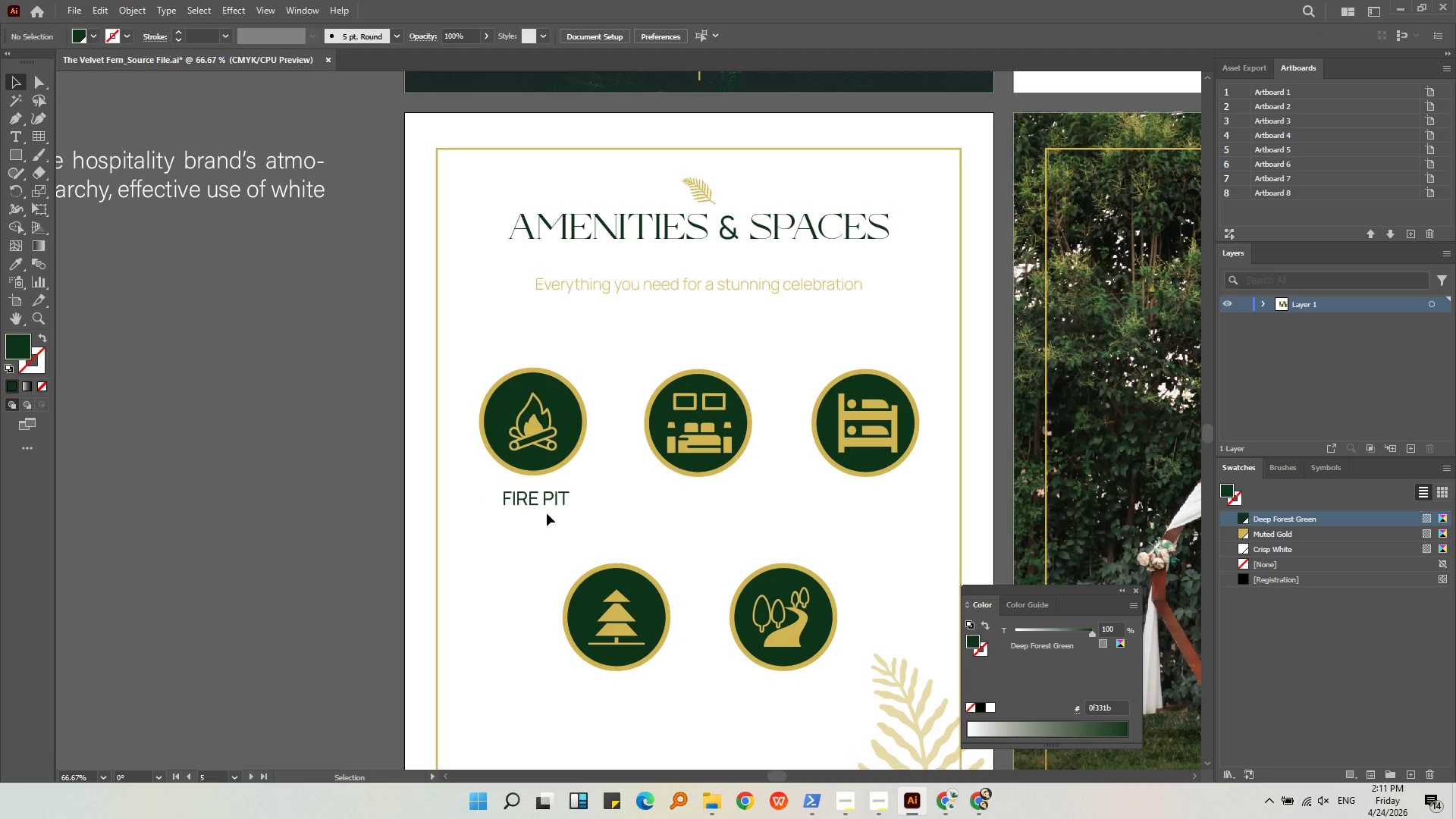 
scroll: coordinate [522, 494], scroll_direction: down, amount: 1.0
 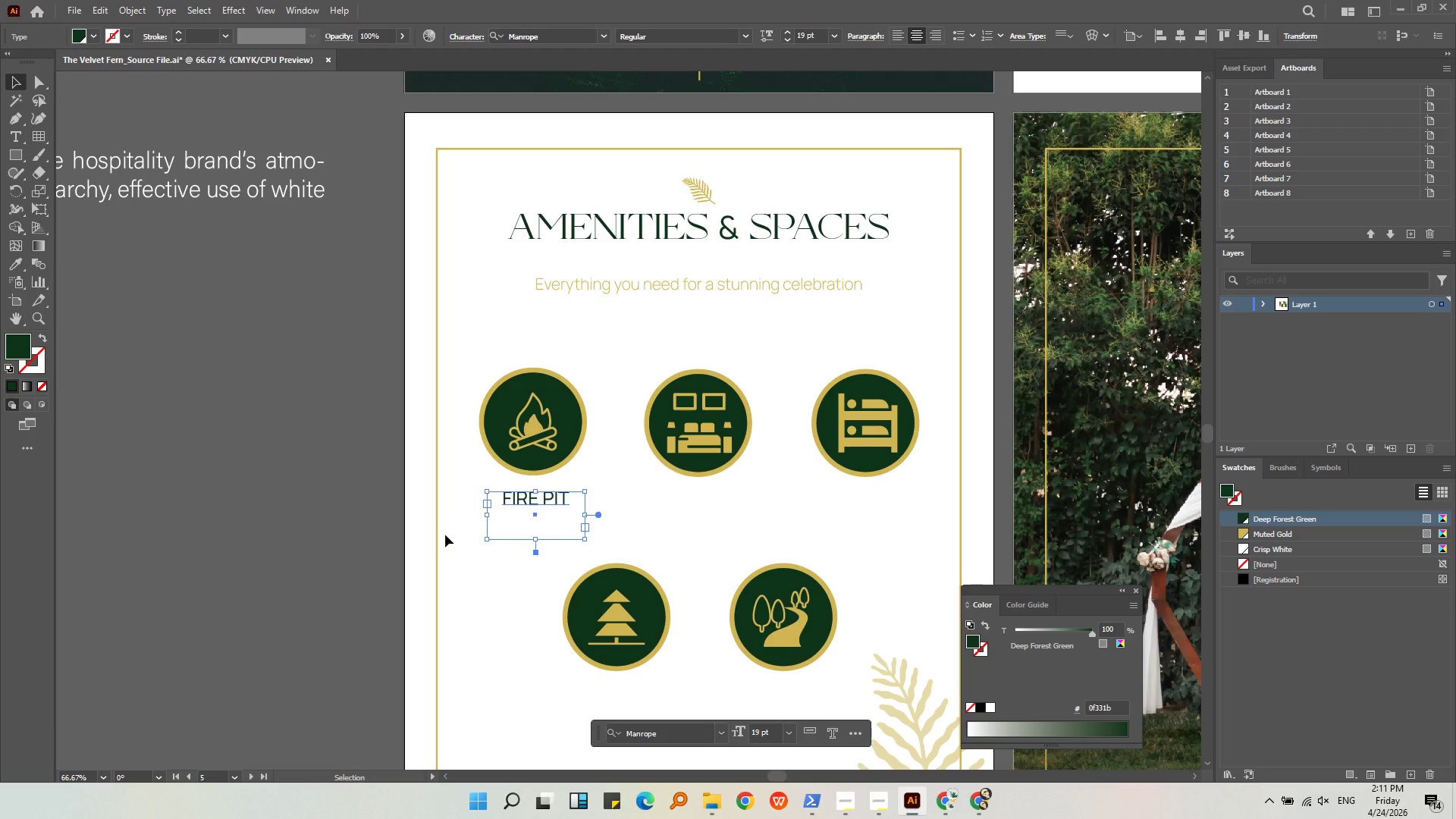 
double_click([550, 500])
 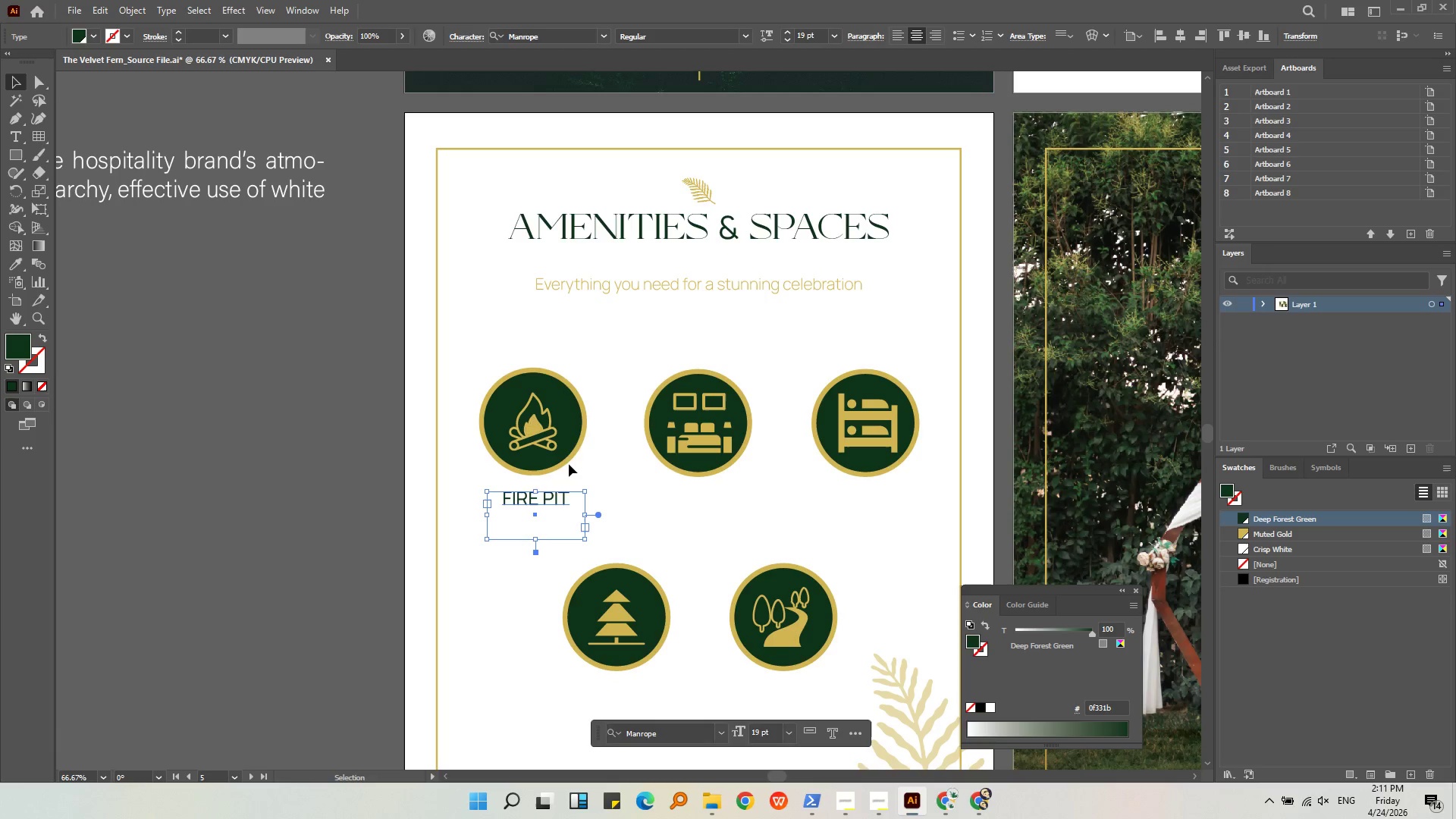 
left_click([567, 461])
 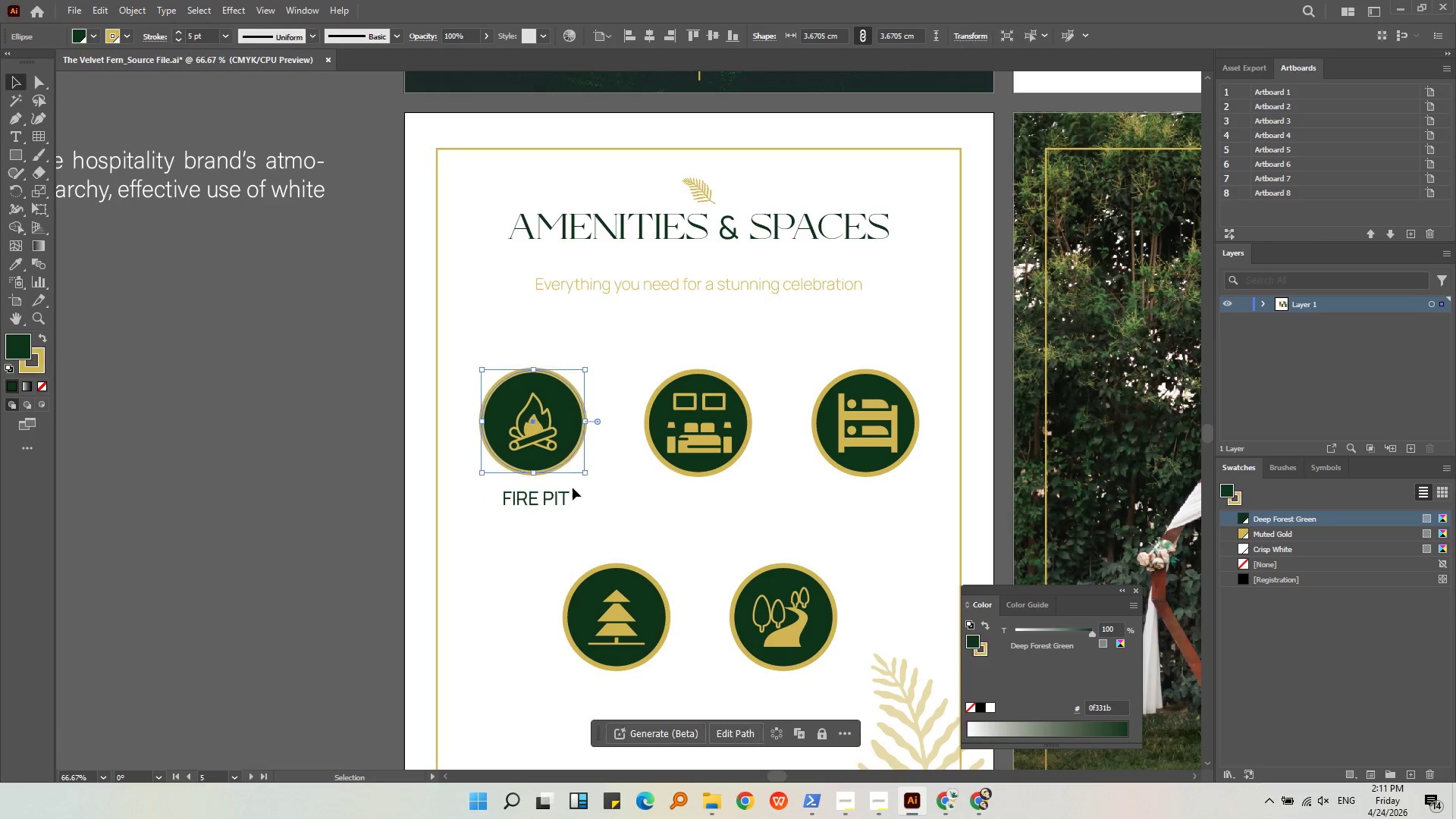 
hold_key(key=ShiftLeft, duration=0.55)
left_click([570, 495])
 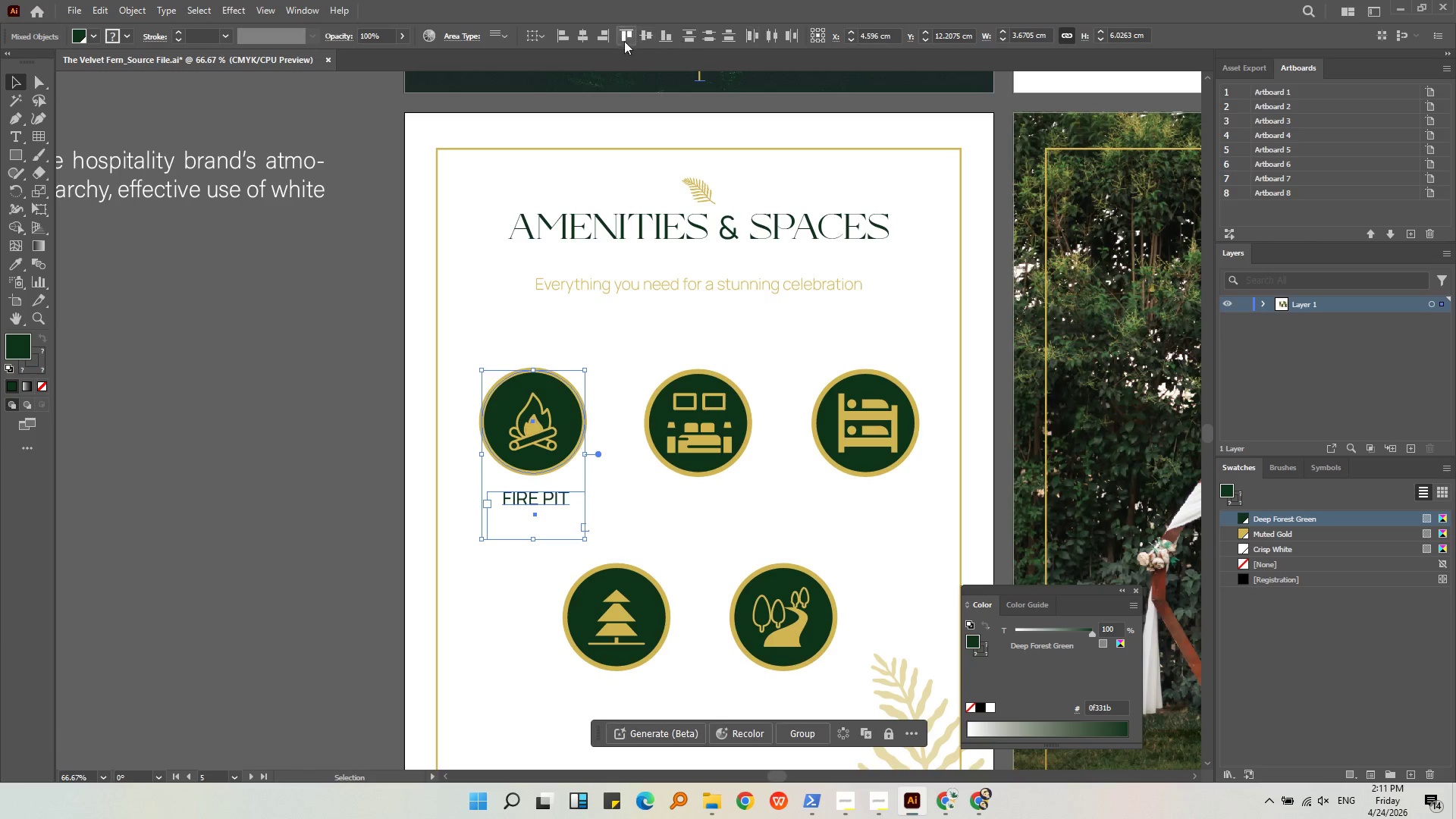 
left_click([582, 37])
 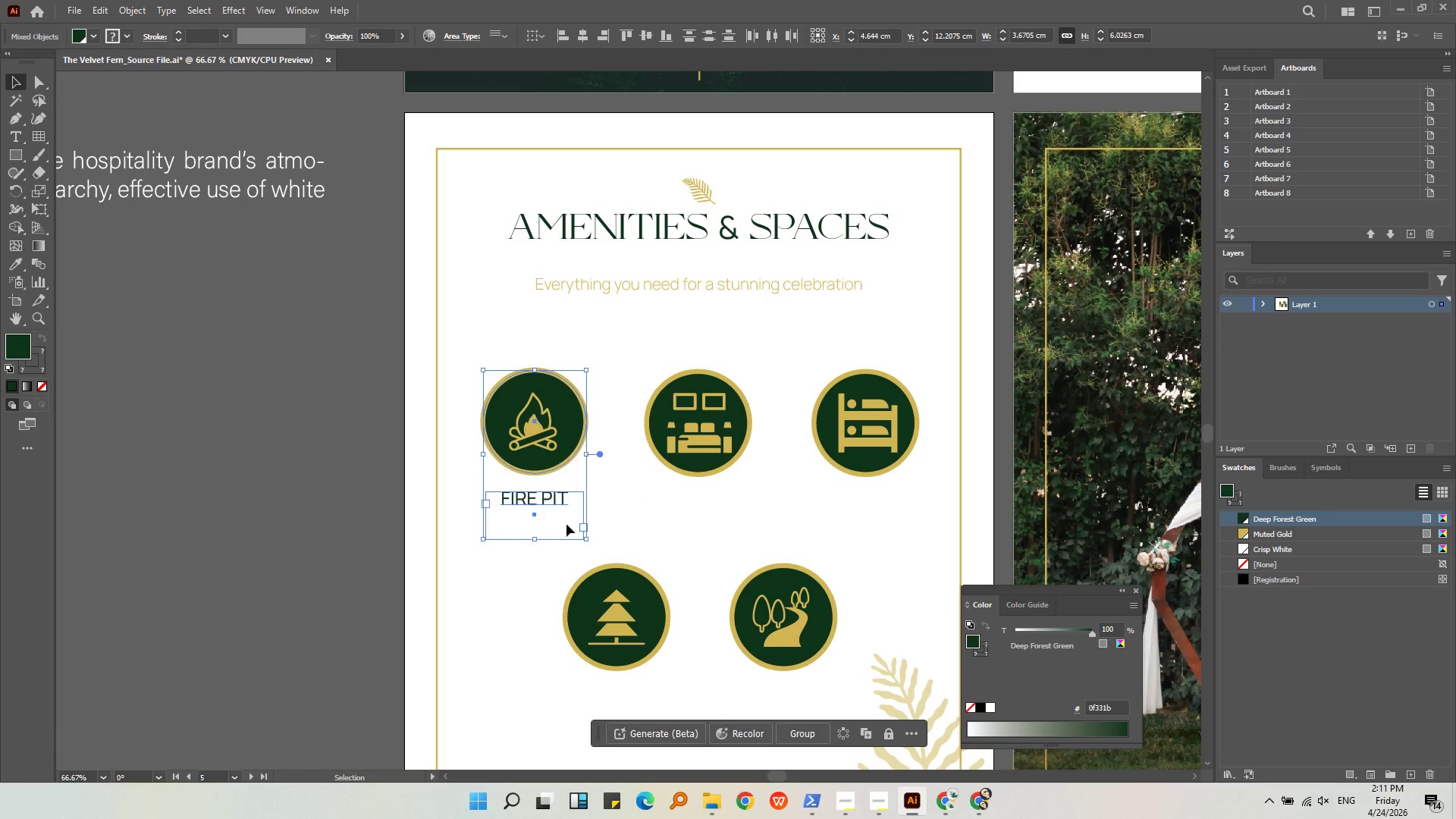 
left_click([626, 511])
 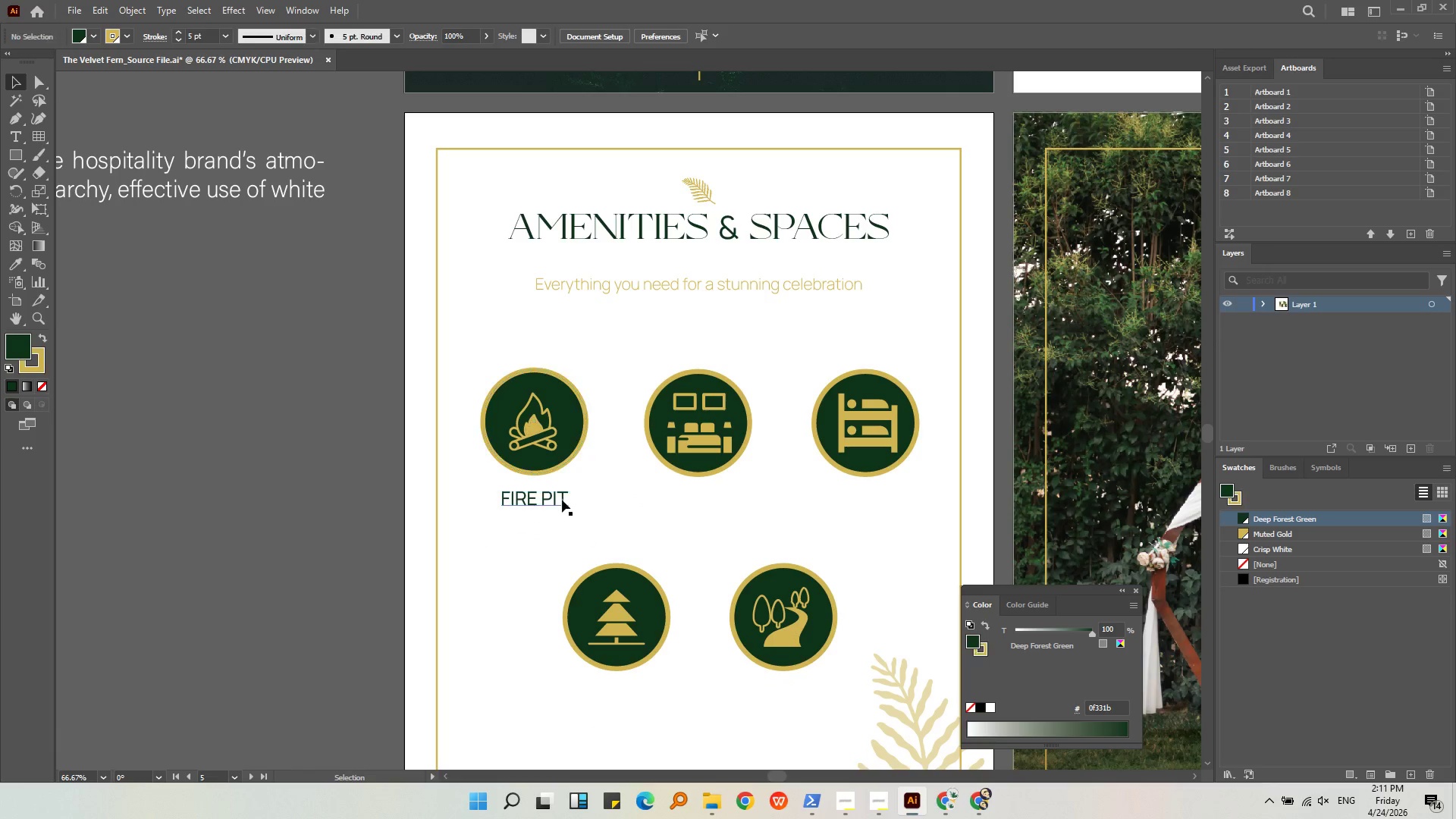 
key(Alt+AltLeft)
 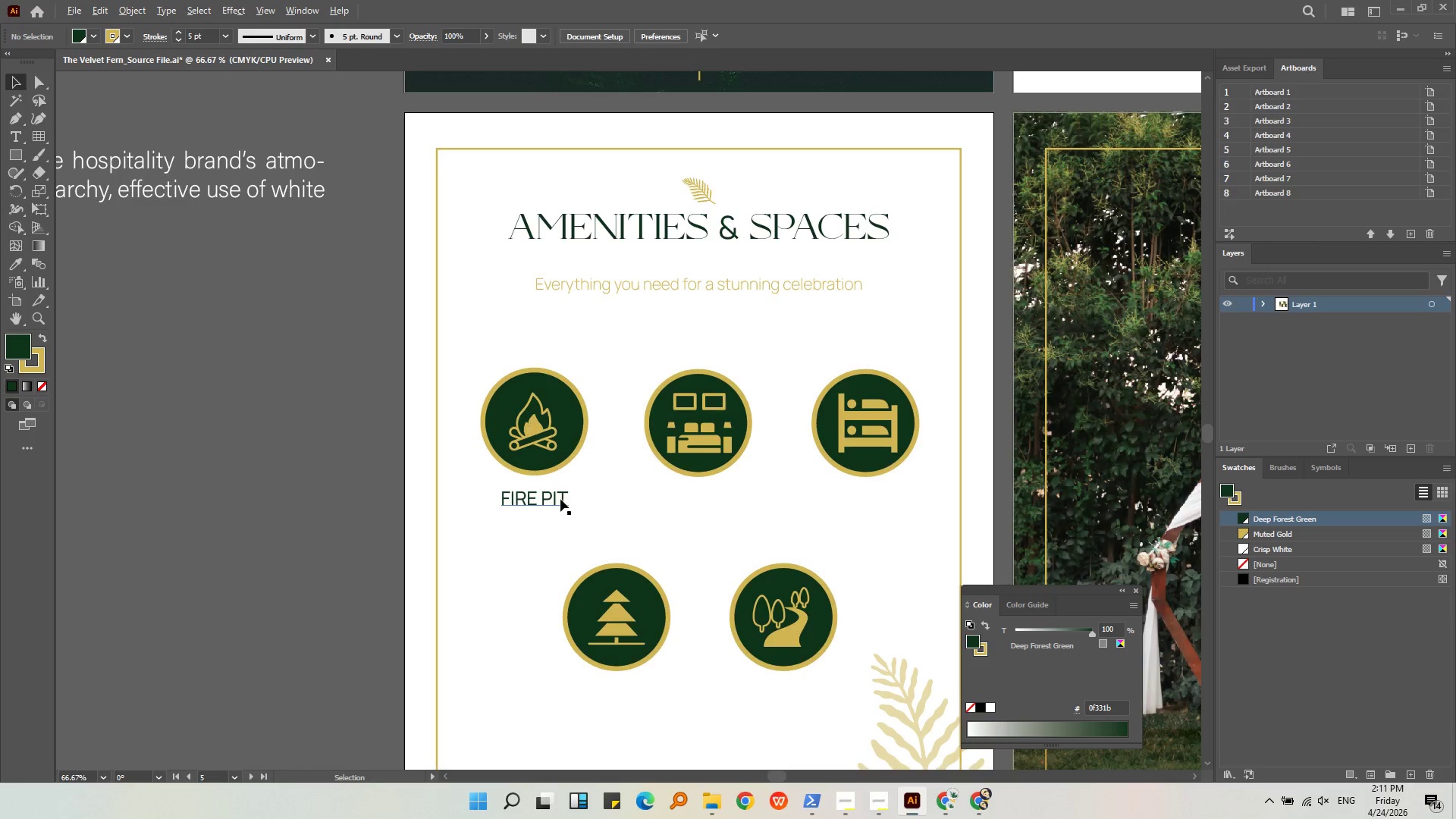 
left_click([539, 490])
 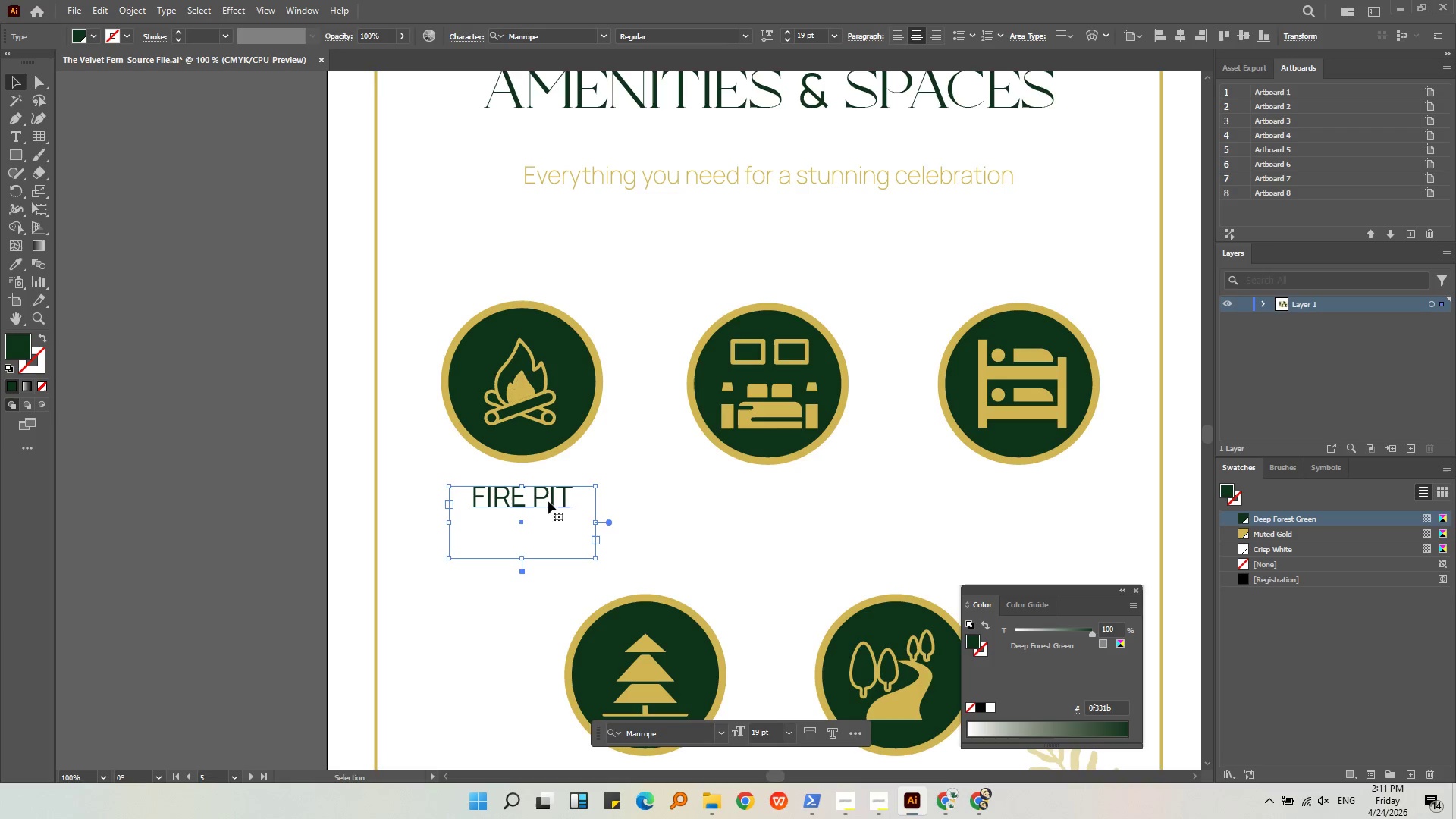 
scroll: coordinate [560, 499], scroll_direction: up, amount: 1.0
 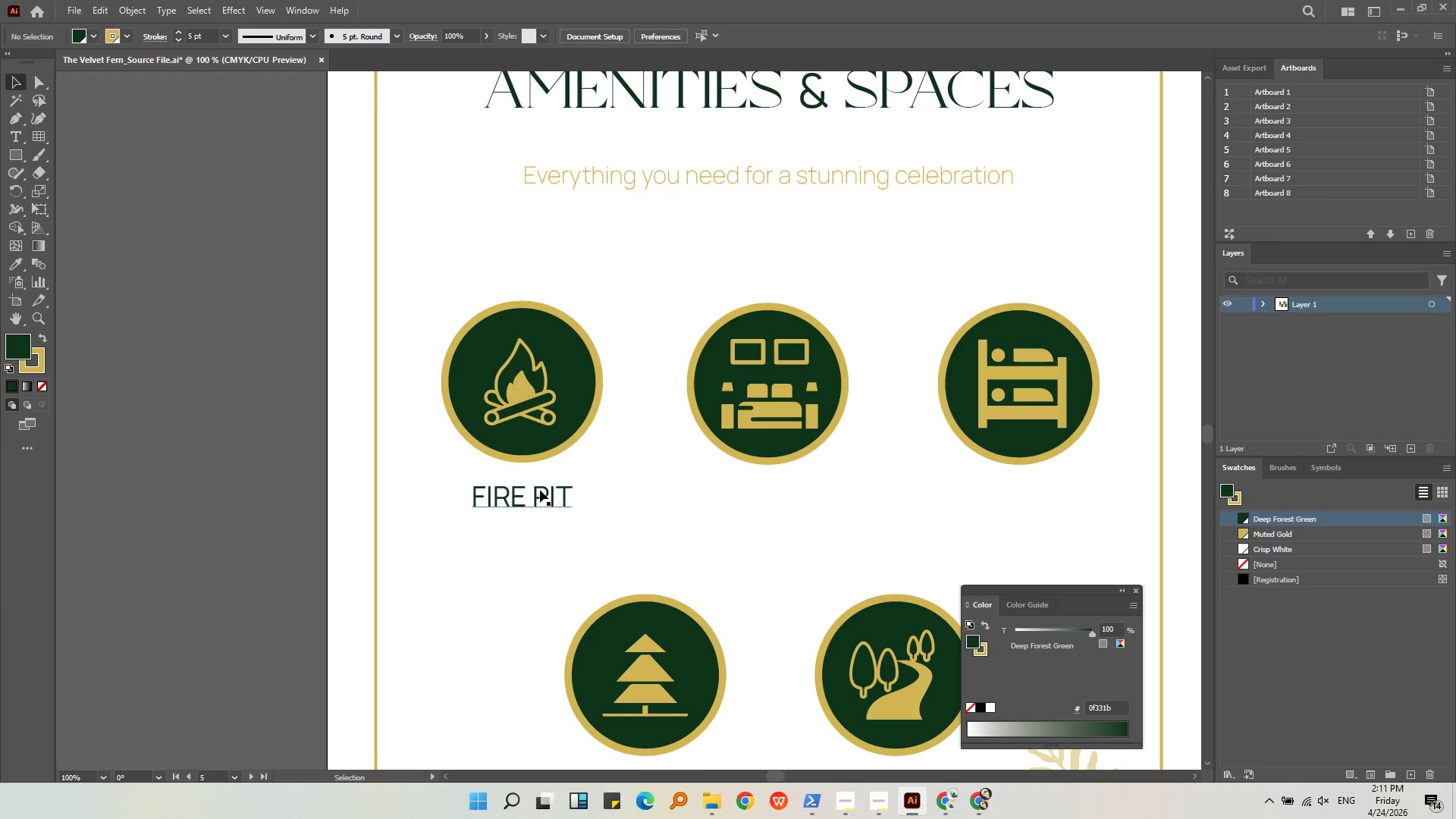 
left_click_drag(start_coordinate=[548, 501], to_coordinate=[795, 500])
 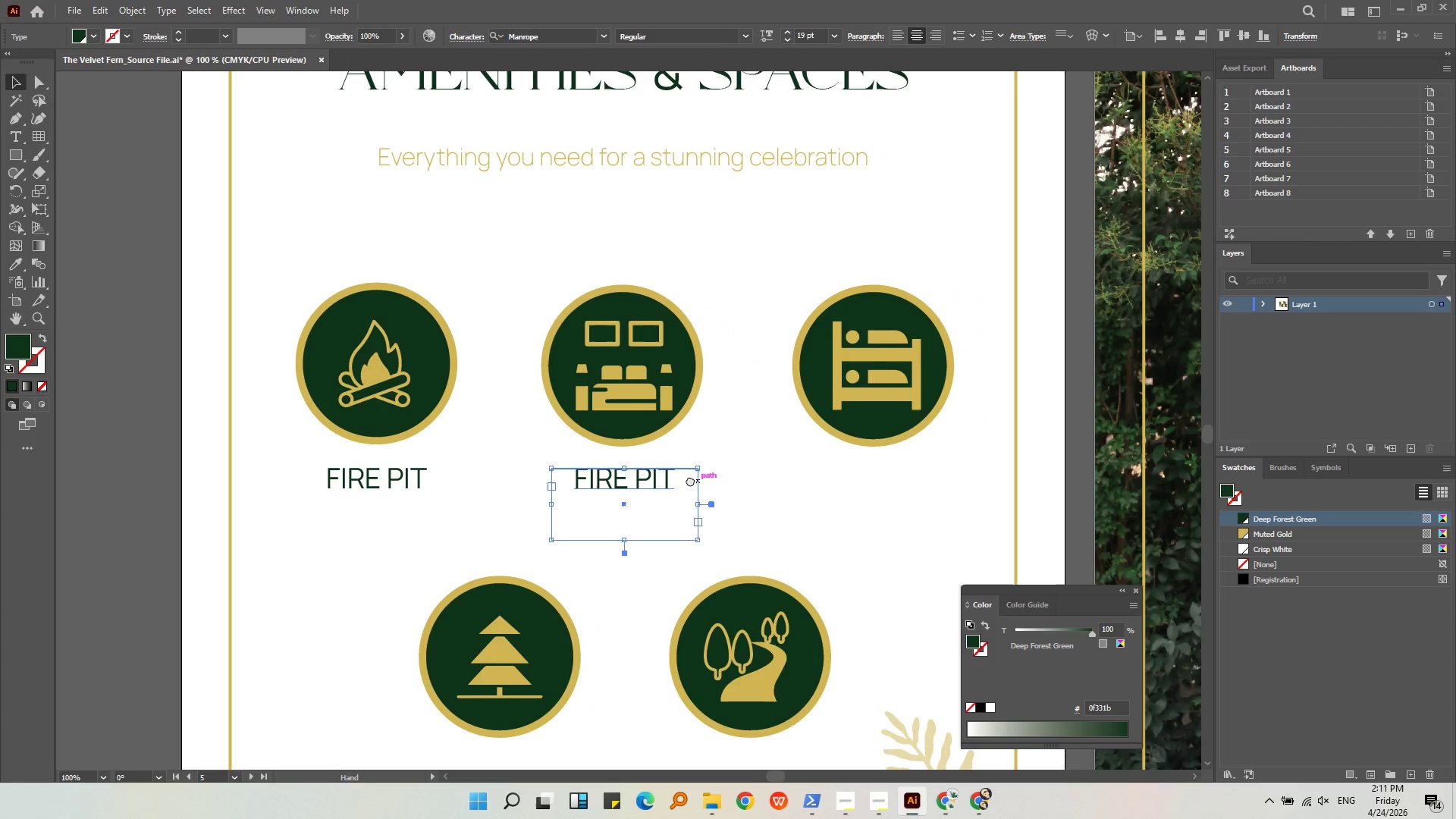 
hold_key(key=AltLeft, duration=2.98)
 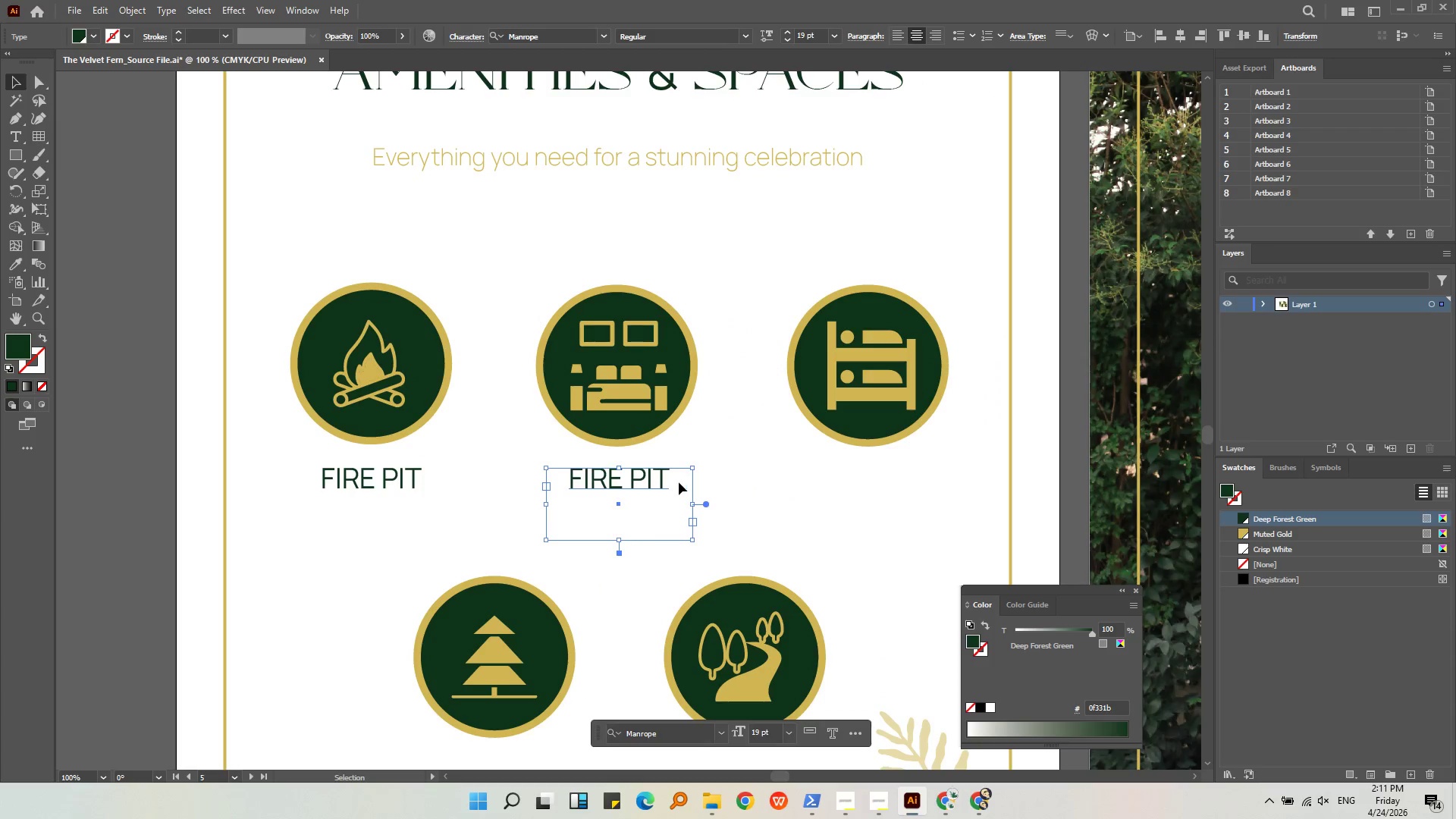 
hold_key(key=AltLeft, duration=1.7)
left_click_drag(start_coordinate=[641, 481], to_coordinate=[896, 479])
 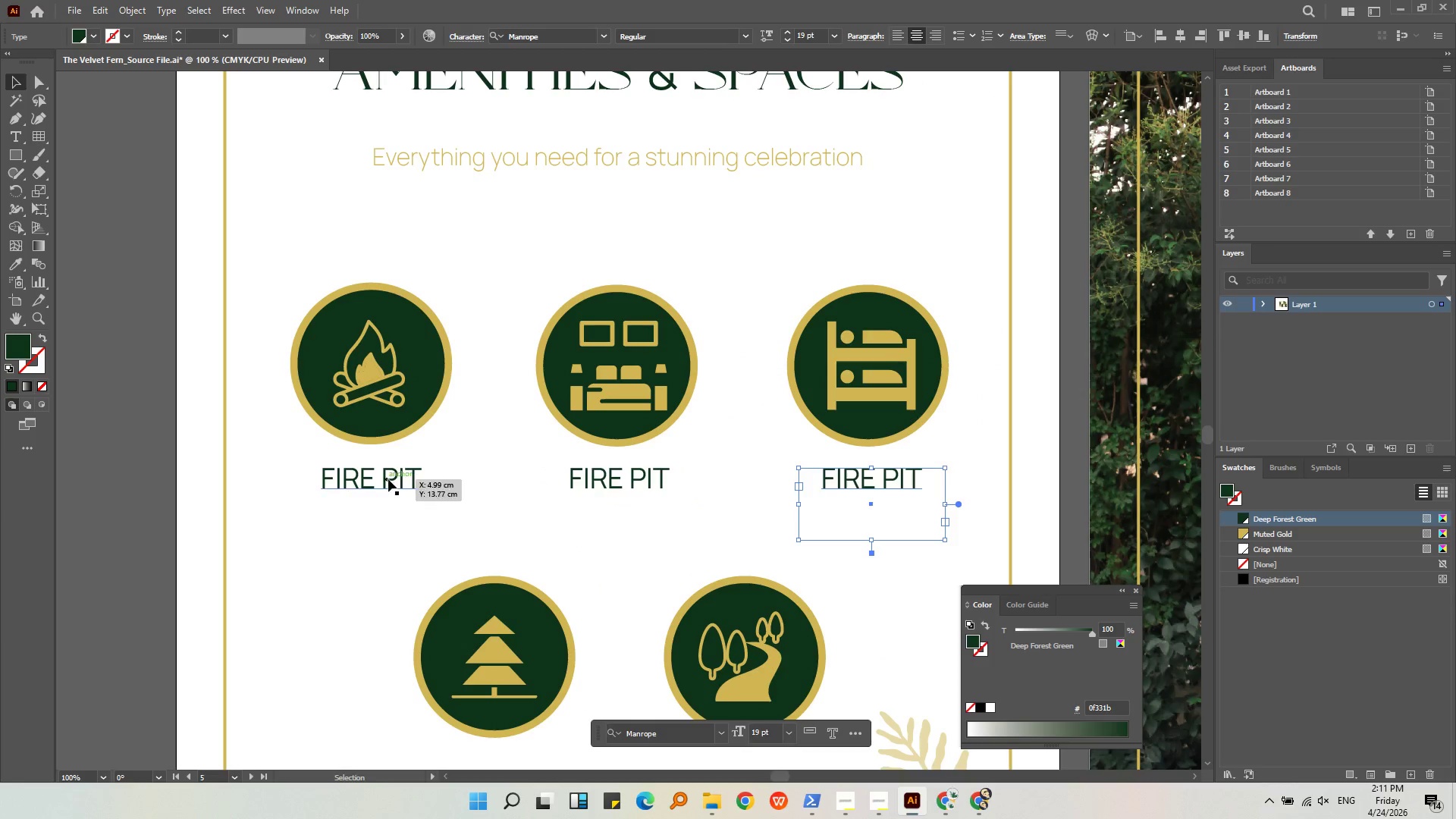 
left_click([388, 479])
 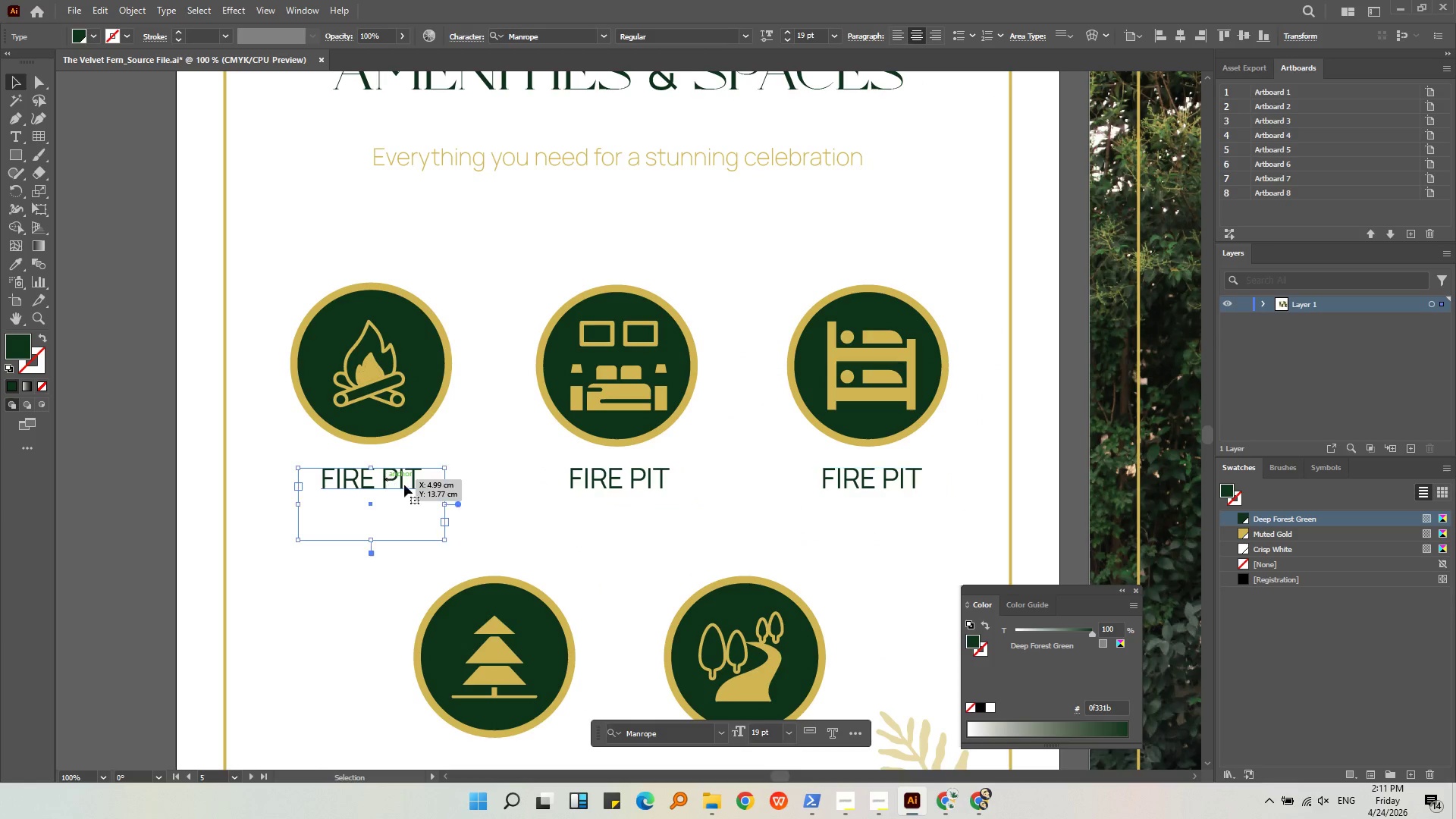 
hold_key(key=ShiftLeft, duration=0.78)
double_click([659, 487])
 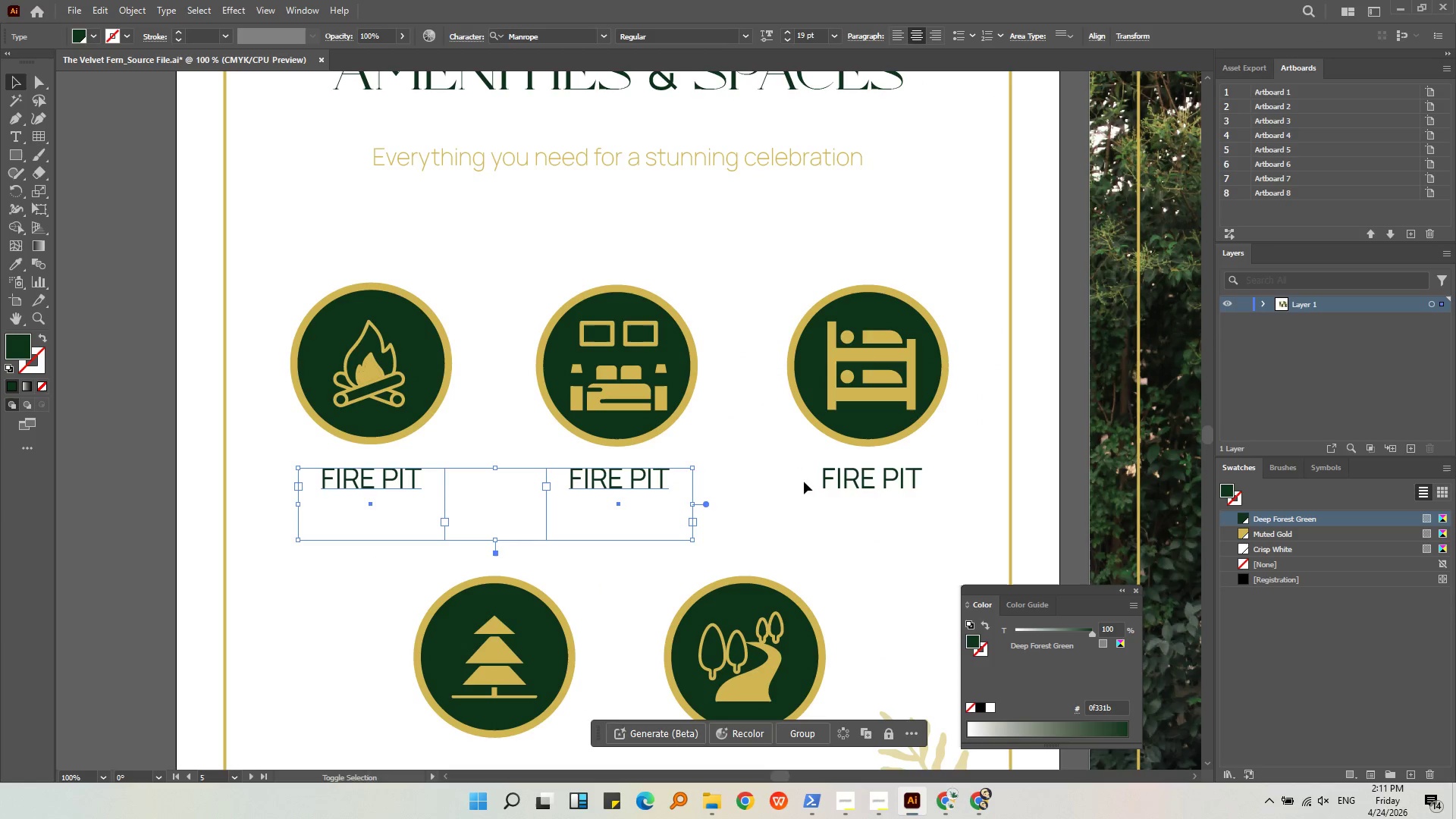 
triple_click([843, 473])
 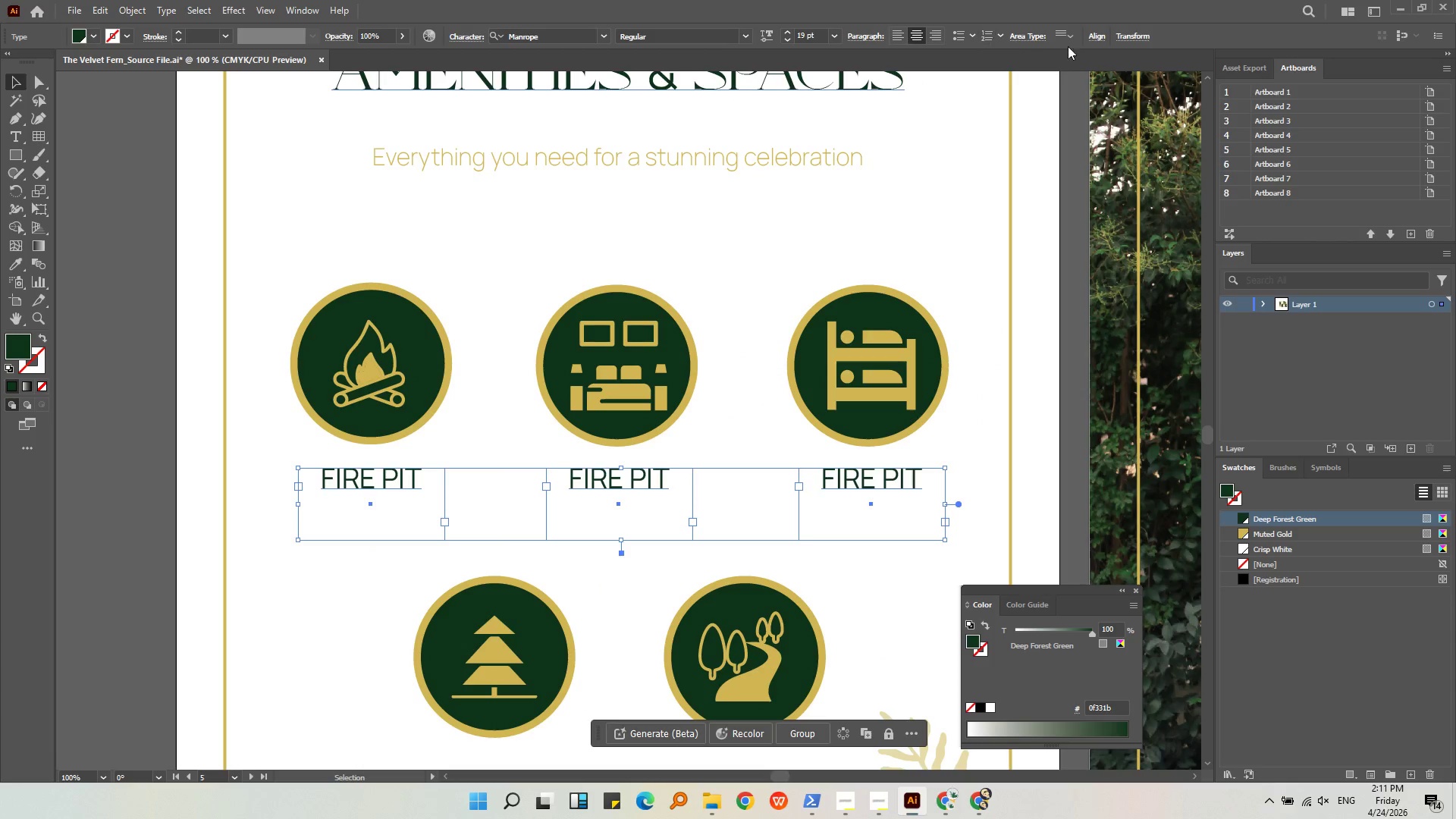 
left_click([1103, 37])
 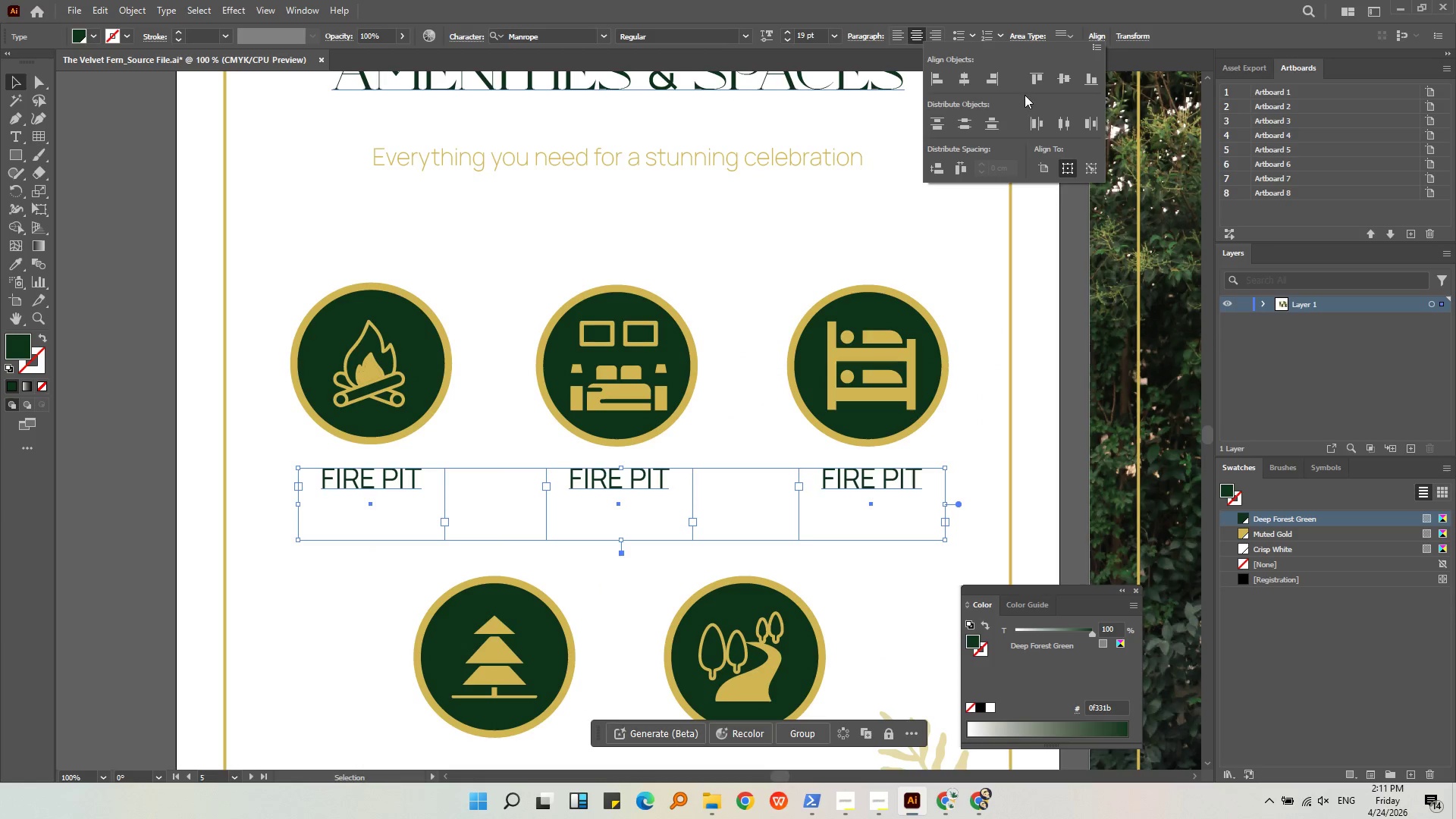 
left_click([1038, 80])
 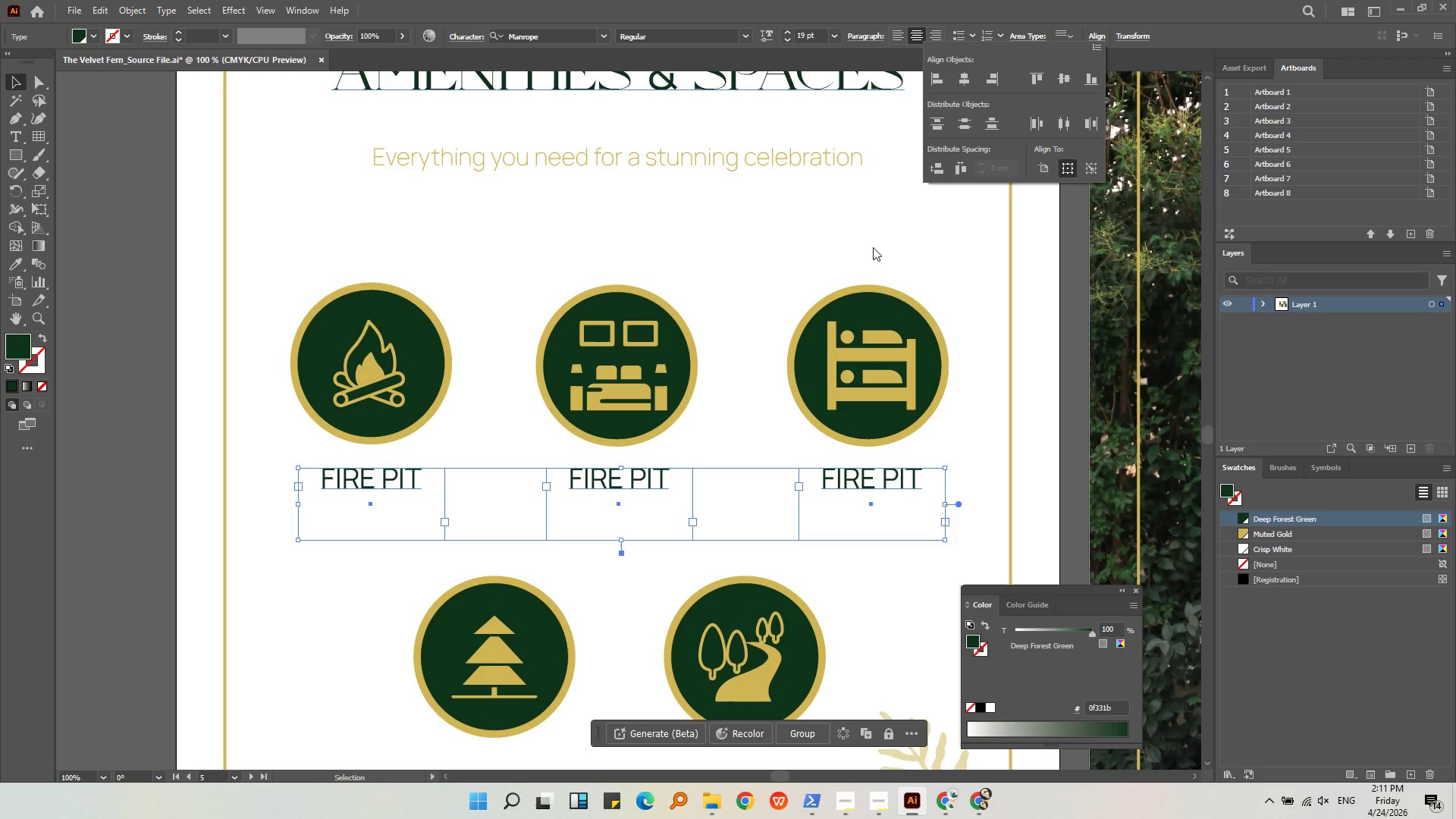 
left_click([859, 220])
 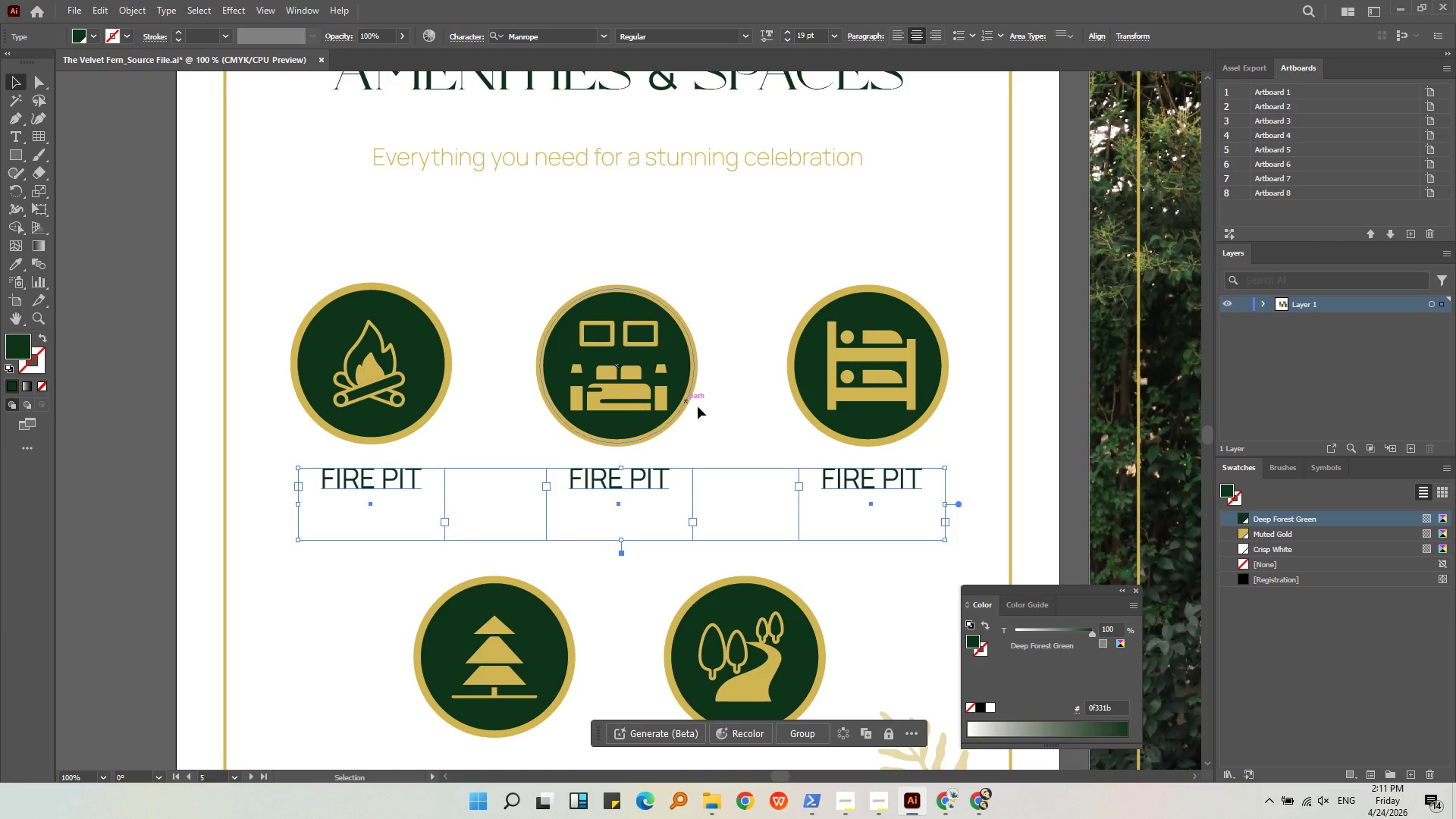 
left_click([755, 315])
 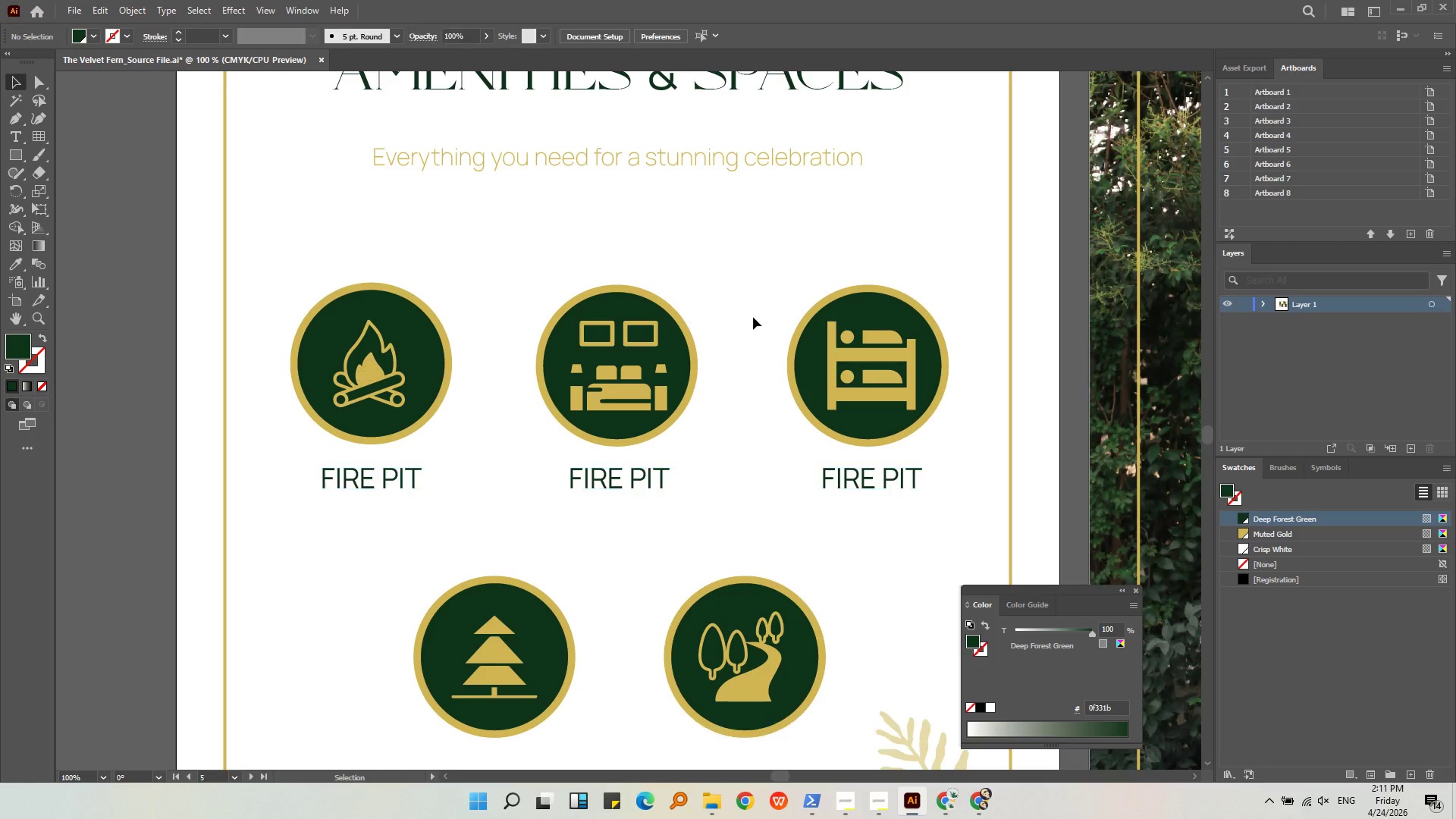 
hold_key(key=AltLeft, duration=0.31)
scroll: coordinate [743, 358], scroll_direction: down, amount: 1.0
 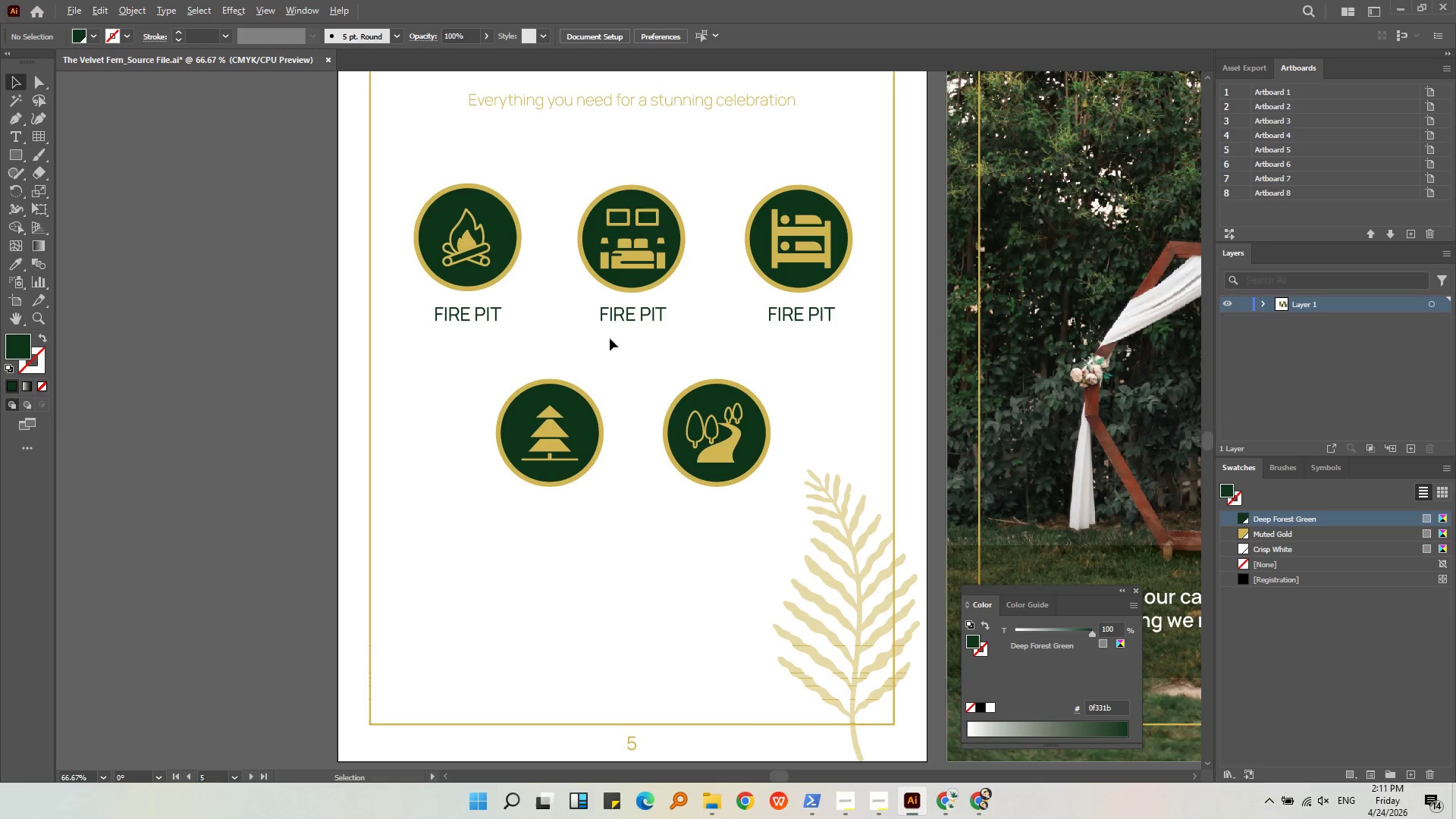 
hold_key(key=ShiftLeft, duration=0.36)
double_click([808, 314])
 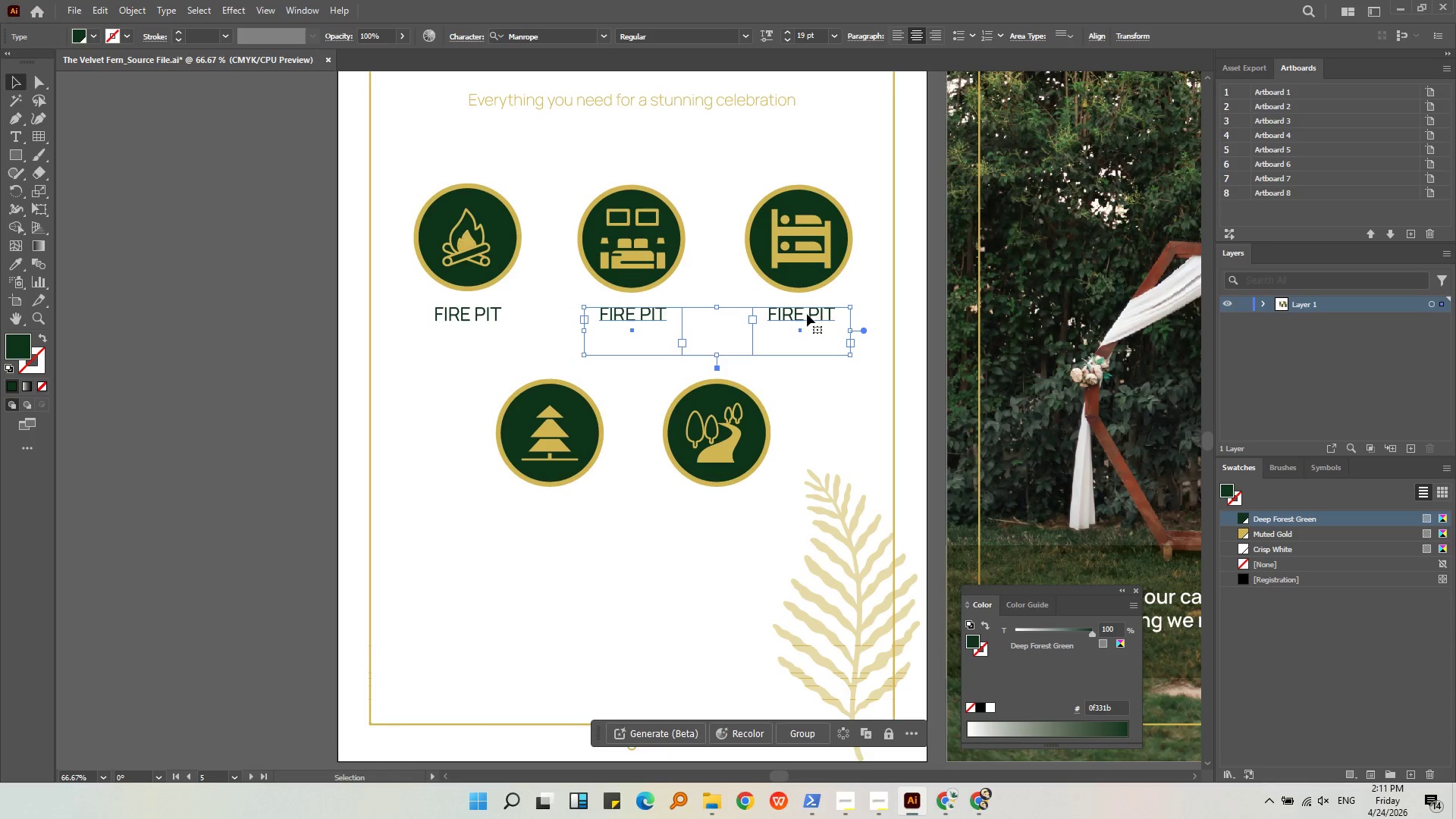 
key(Control+C)
 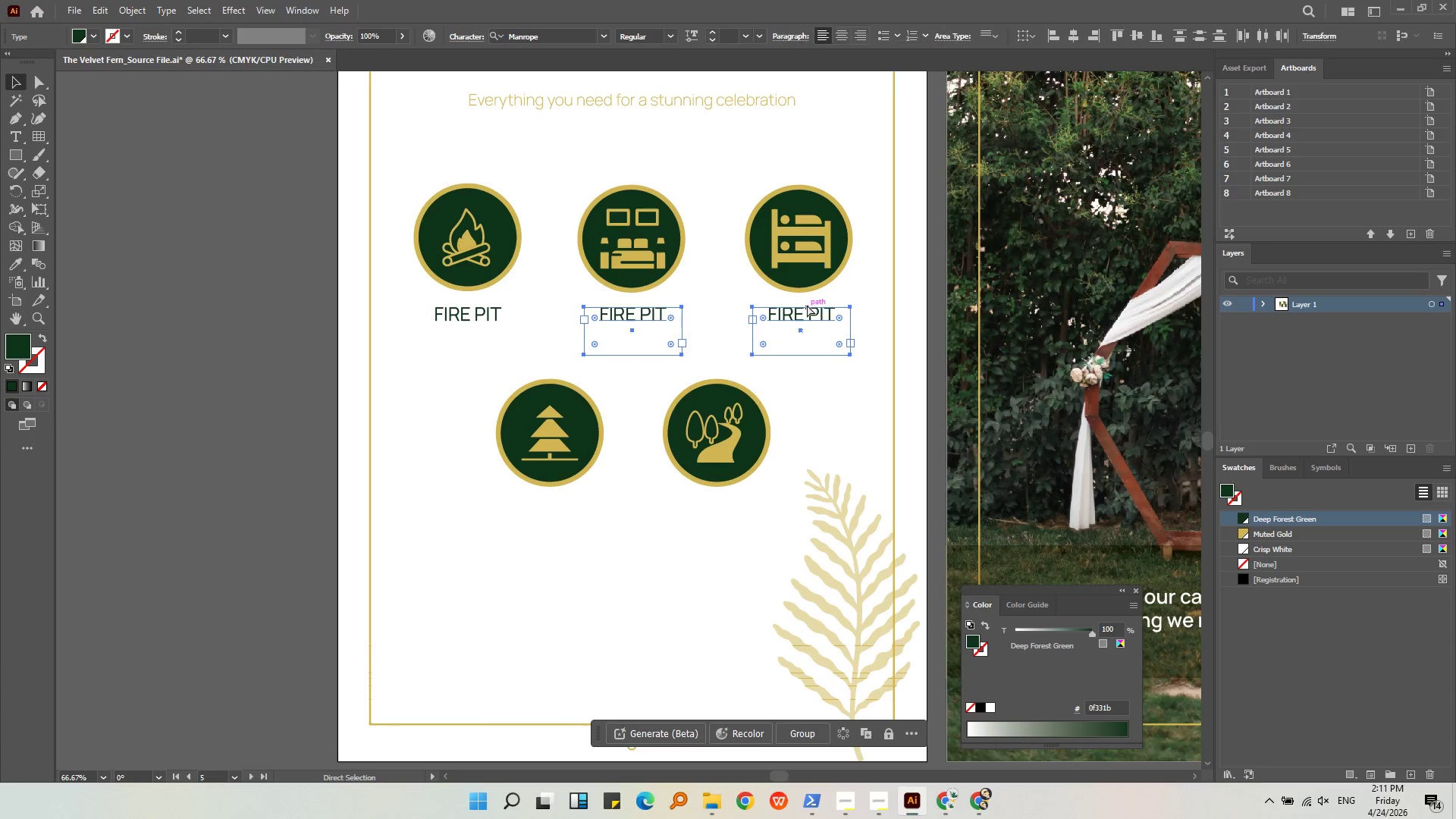 
key(Control+V)
 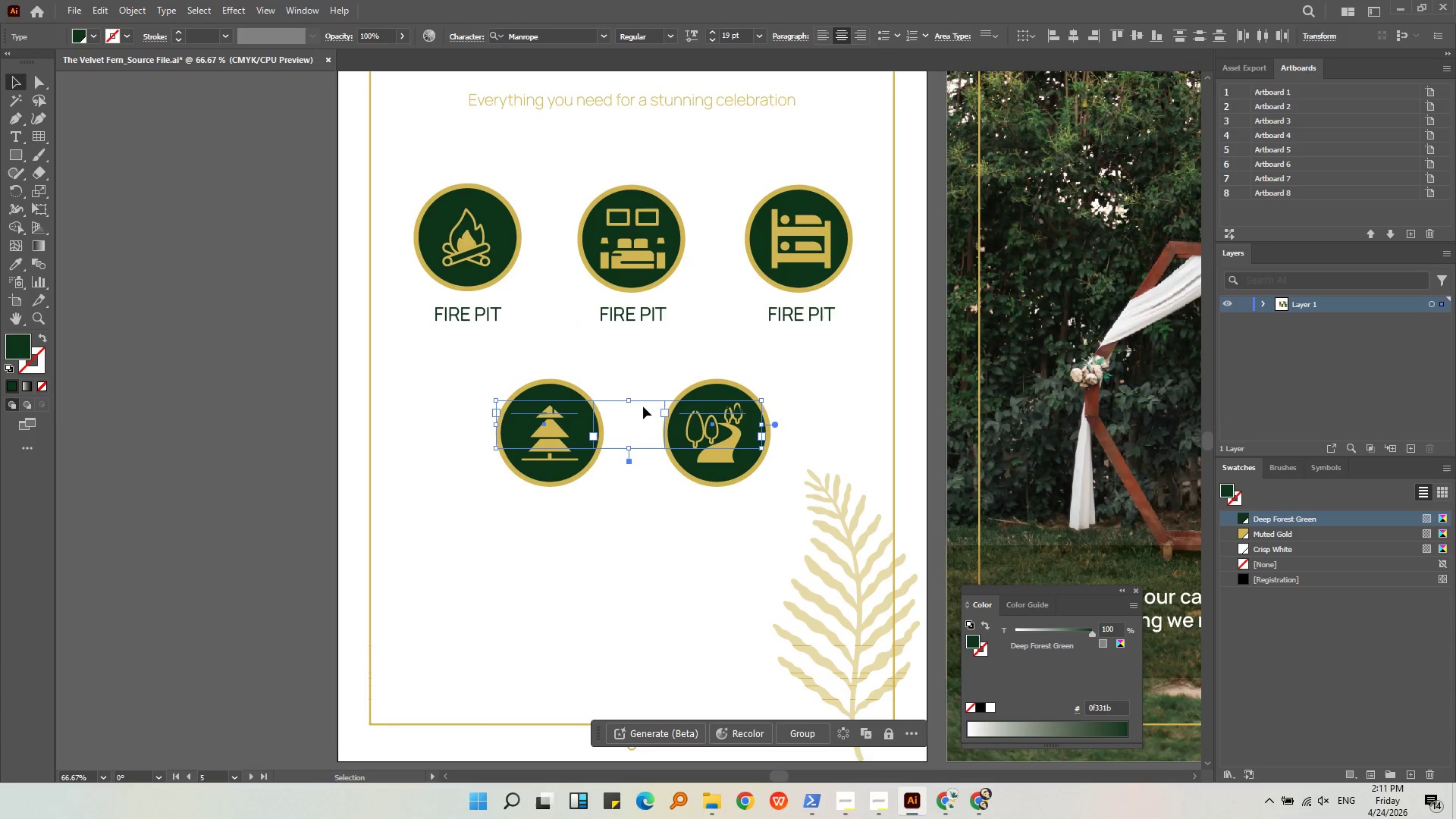 
left_click_drag(start_coordinate=[643, 401], to_coordinate=[631, 511])
 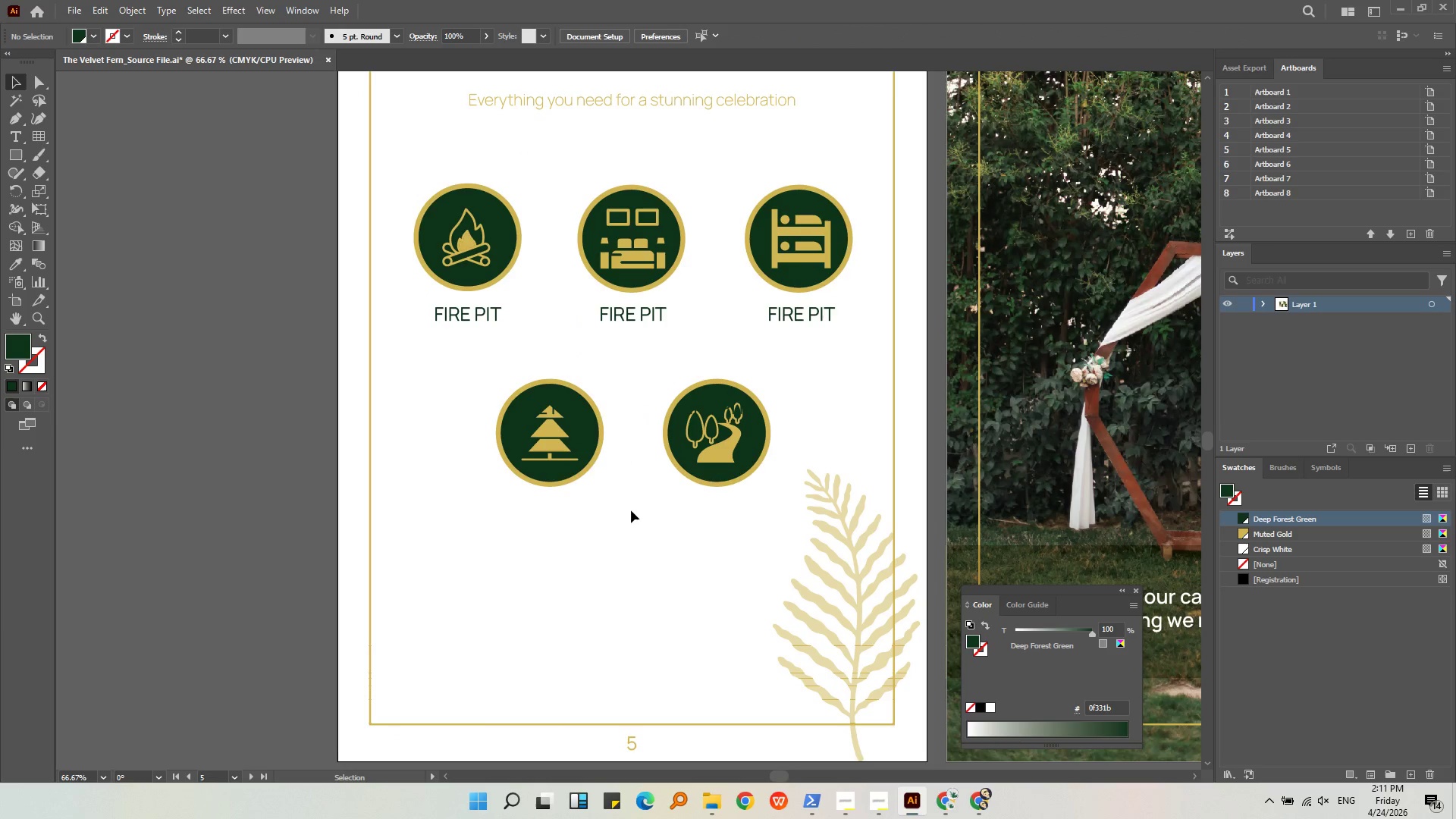 
left_click([632, 510])
 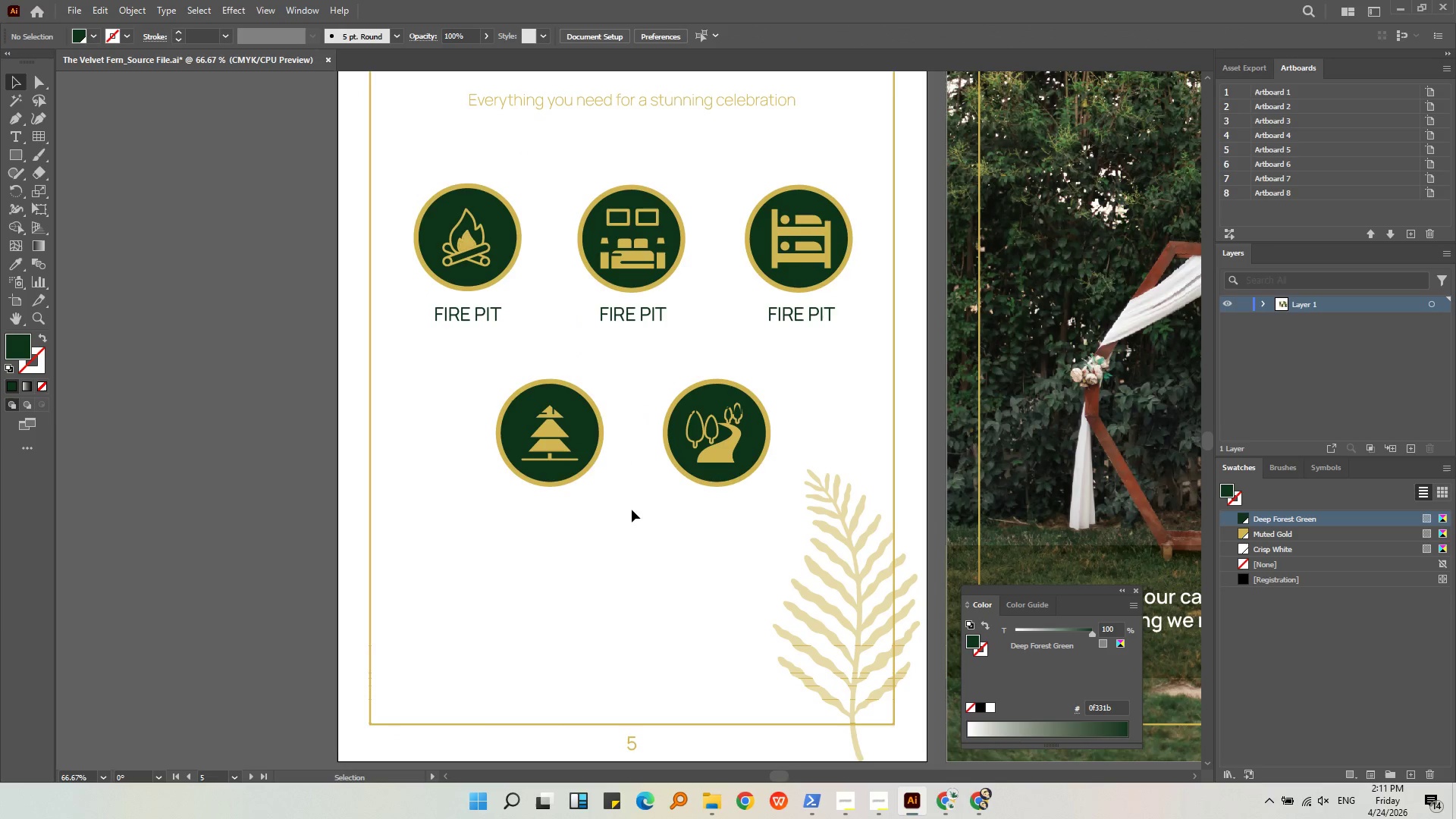 
key(Control+Z)
 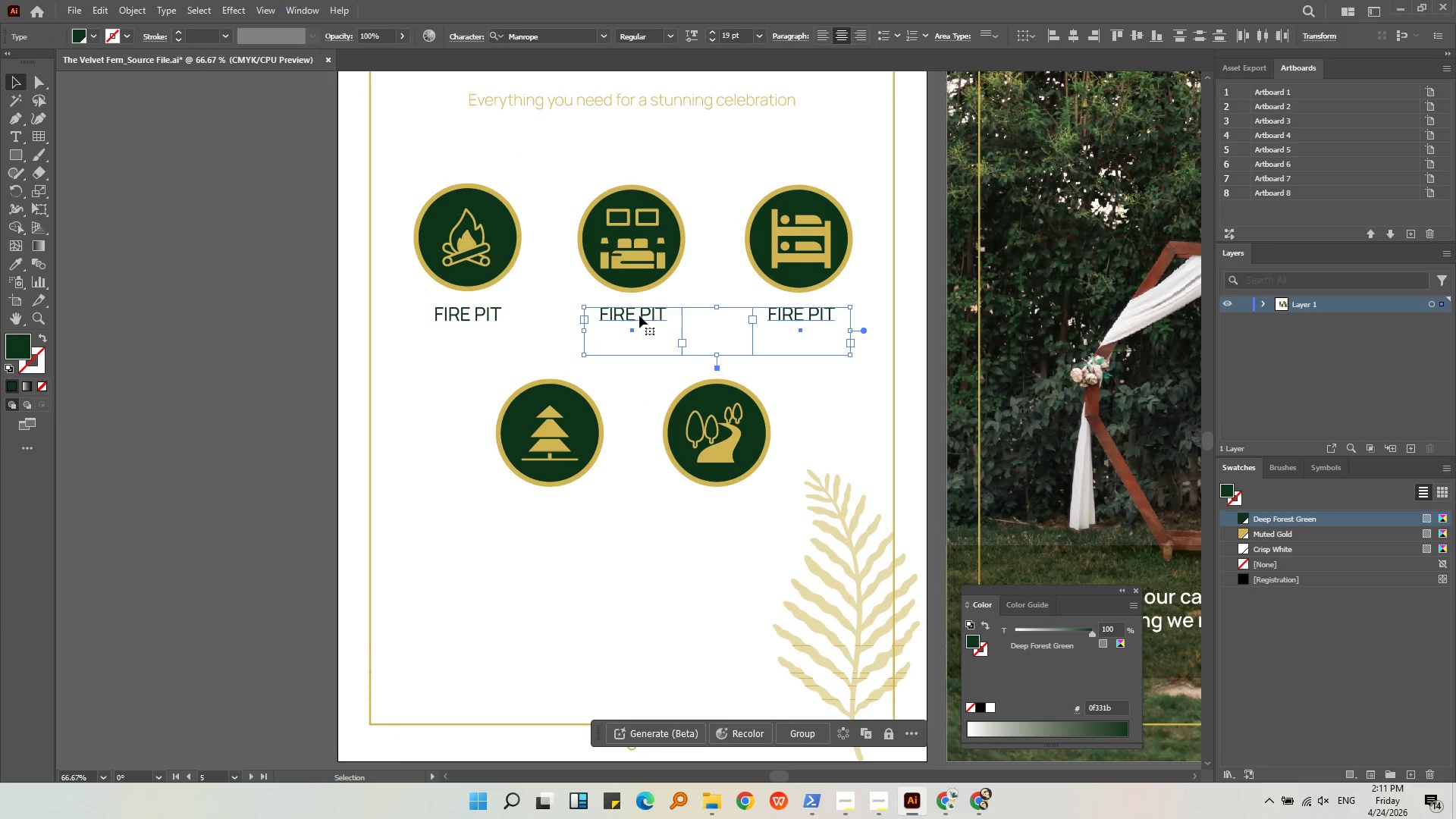 
key(Control+C)
 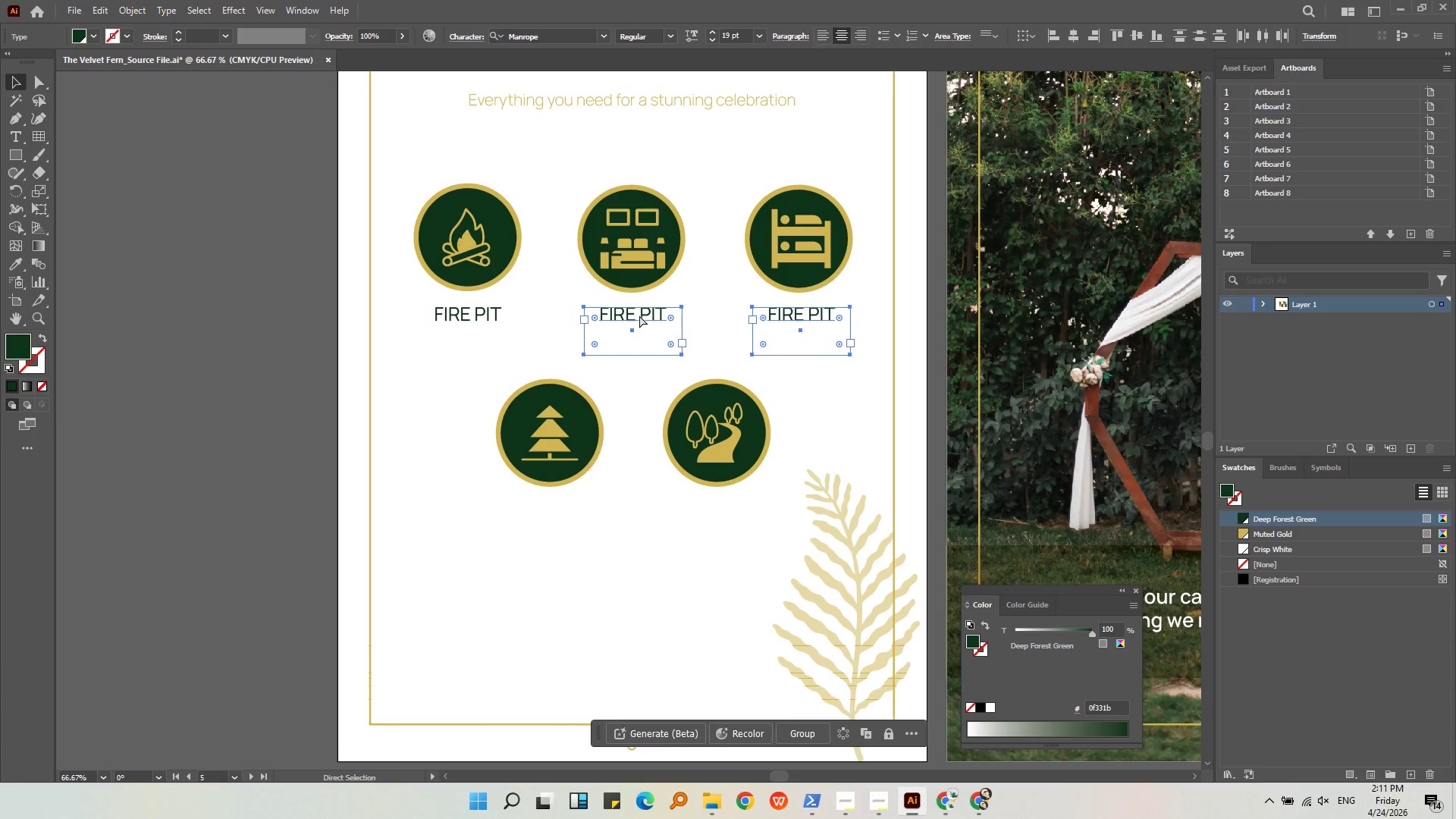 
key(Control+V)
 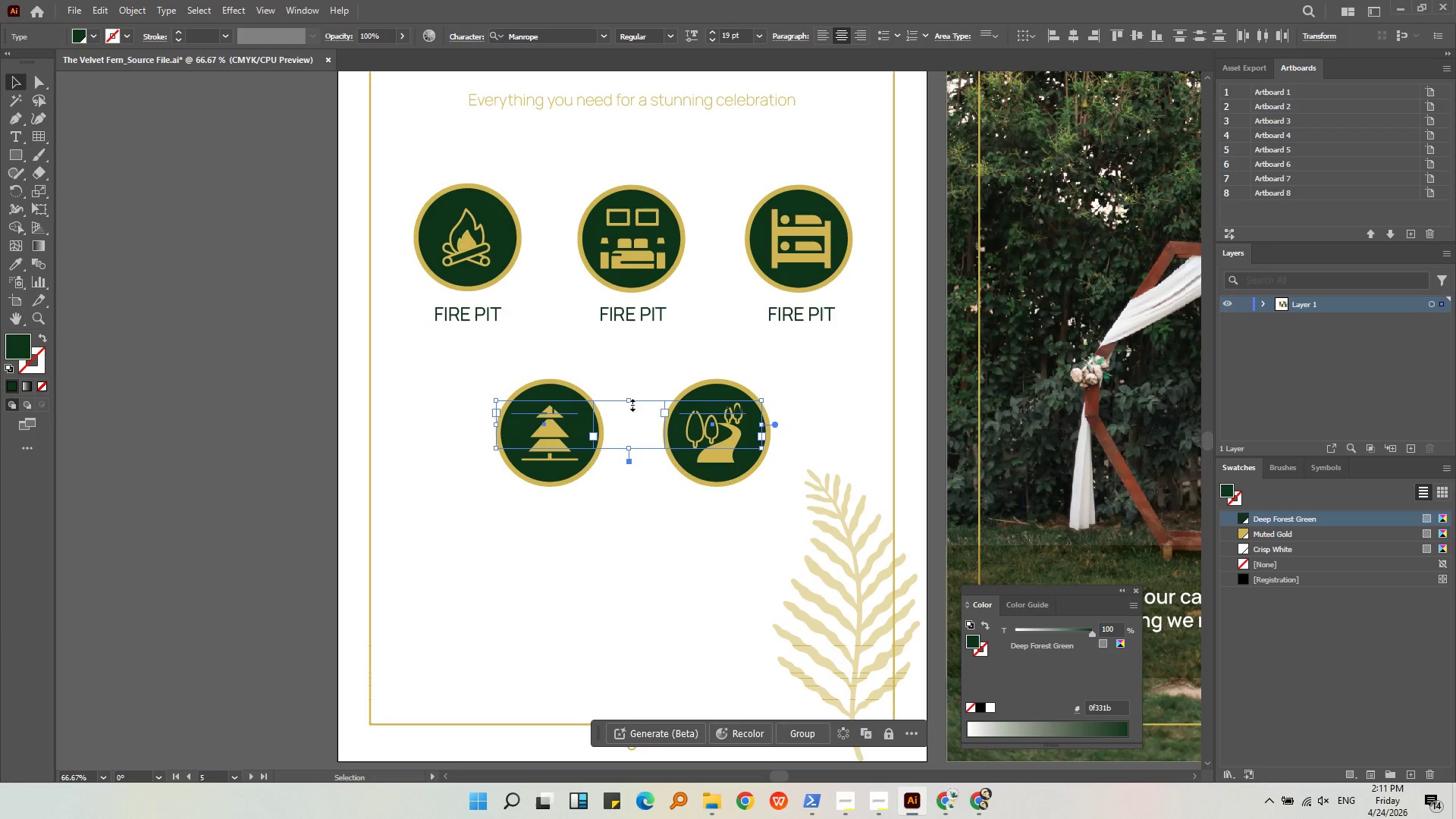 
left_click_drag(start_coordinate=[642, 402], to_coordinate=[641, 507])
 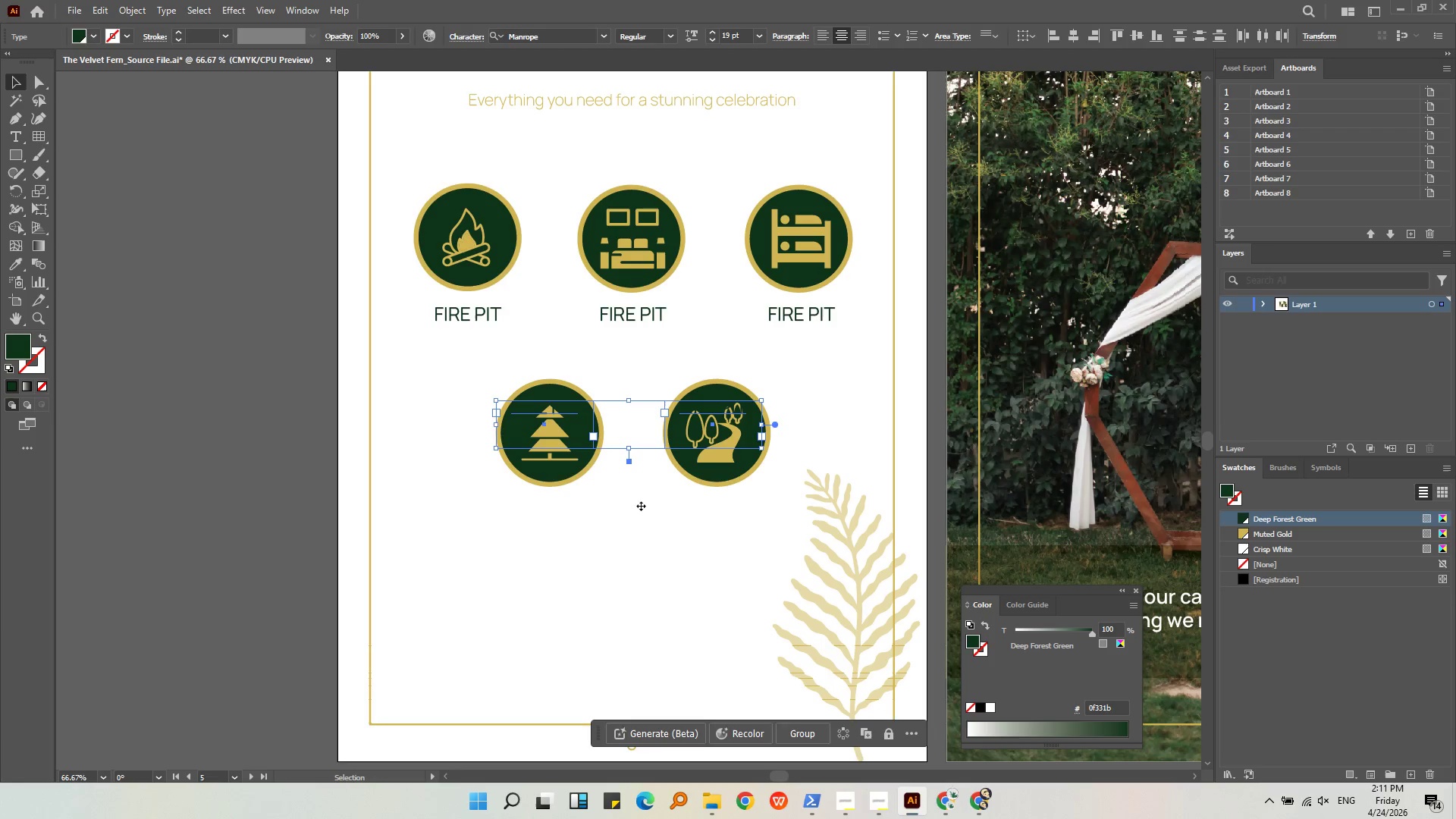 
hold_key(key=ShiftLeft, duration=0.48)
 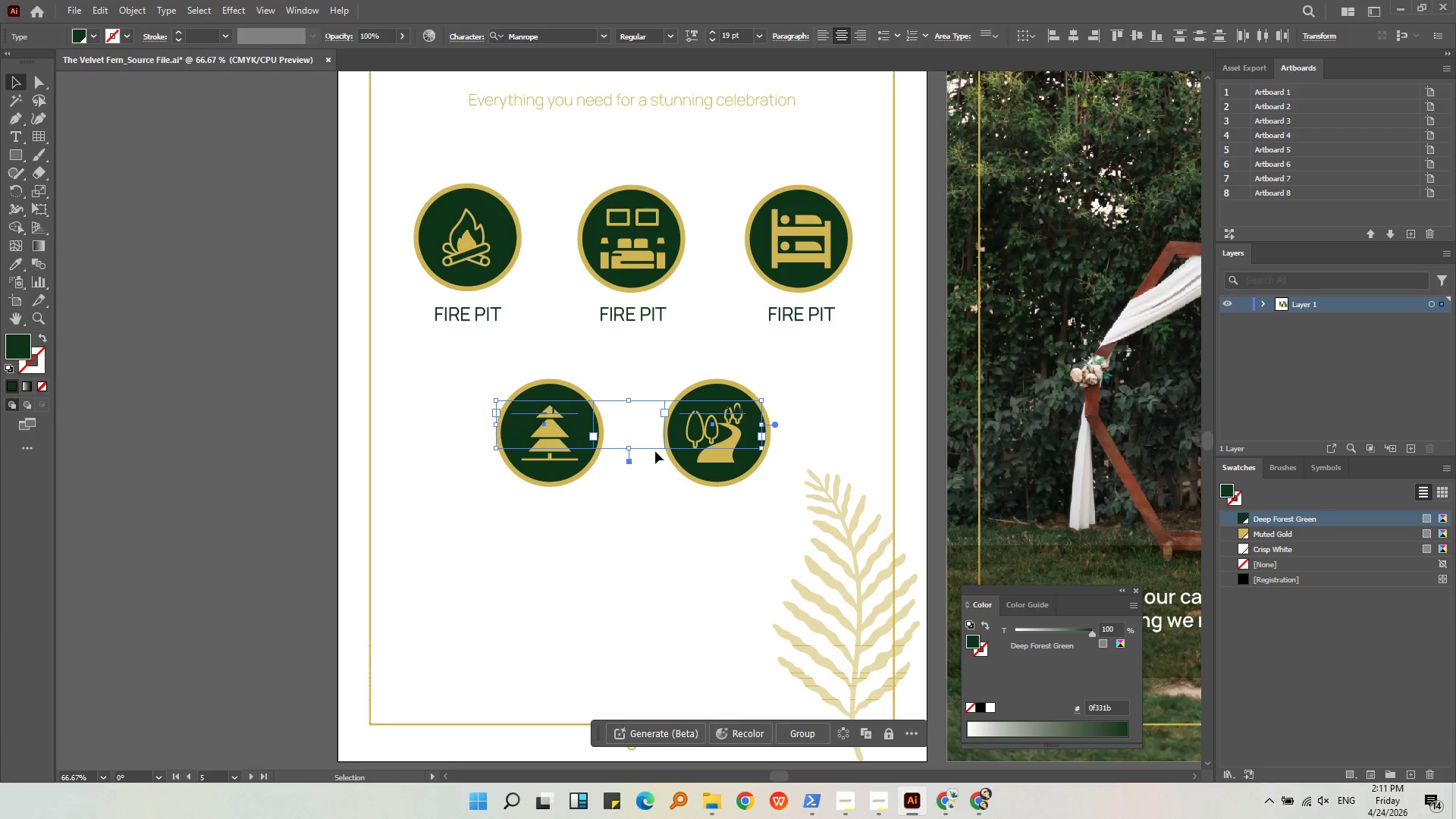 
left_click_drag(start_coordinate=[654, 449], to_coordinate=[648, 505])
 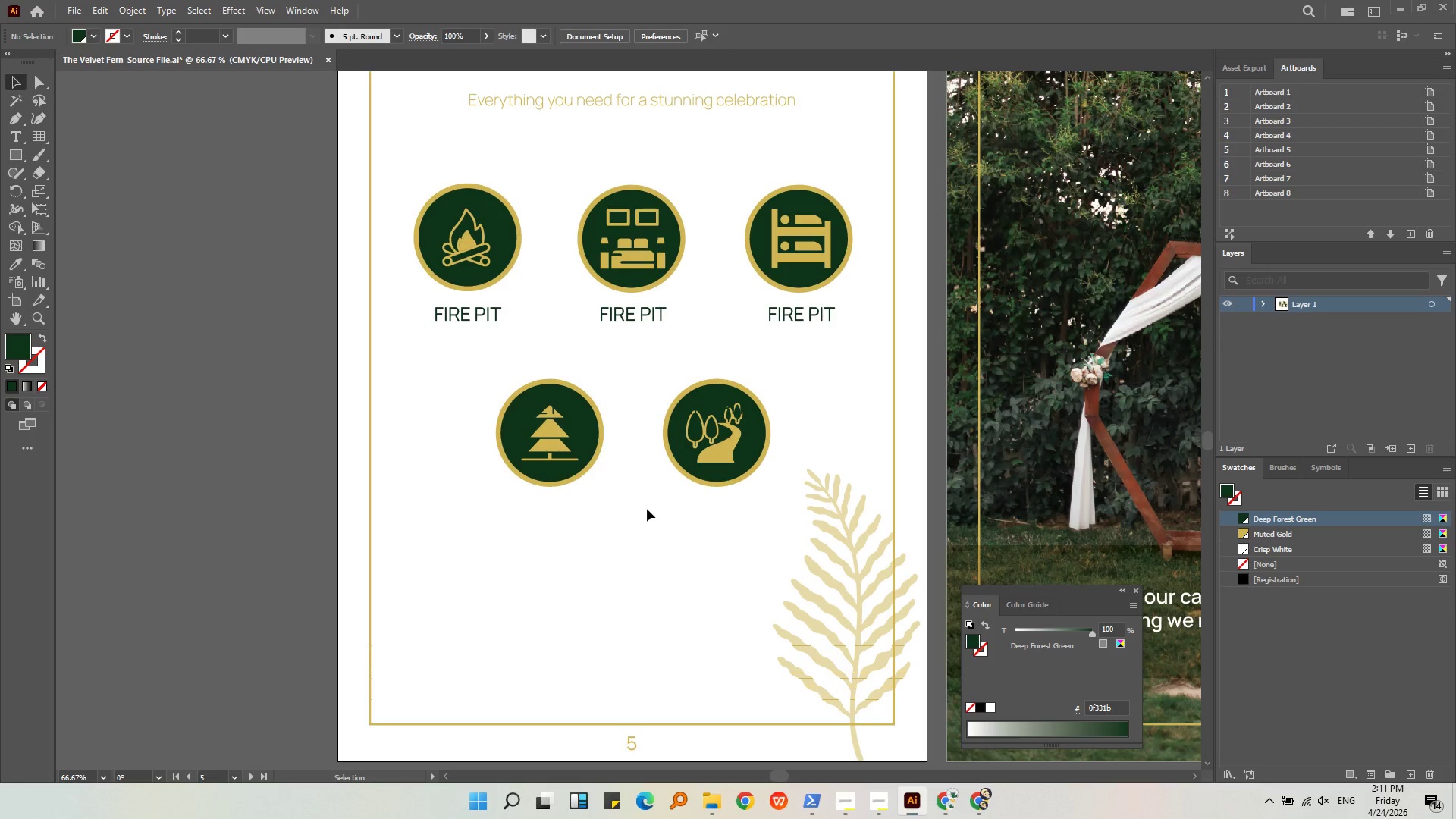 
key(Control+Z)
 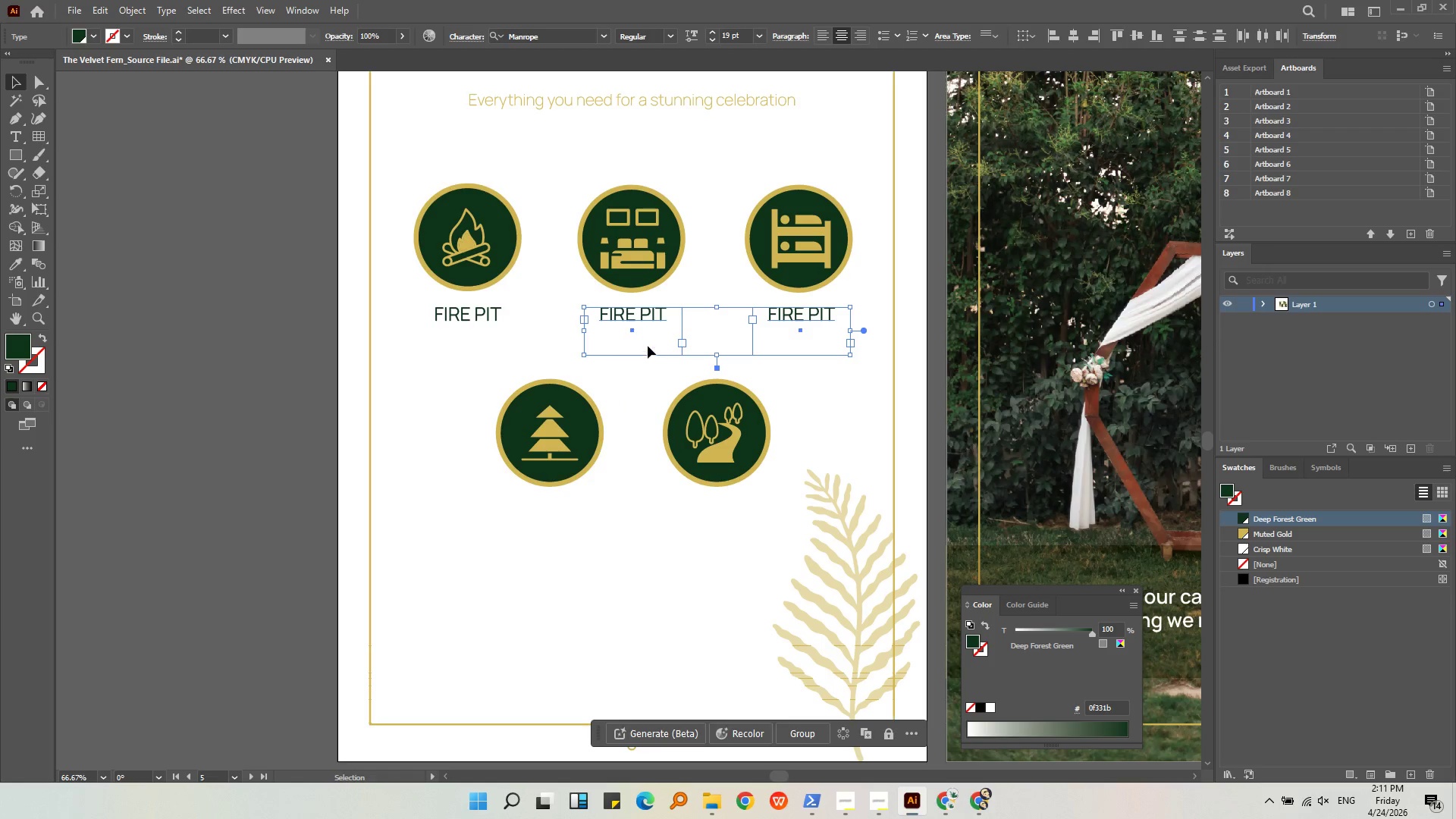 
key(Control+C)
 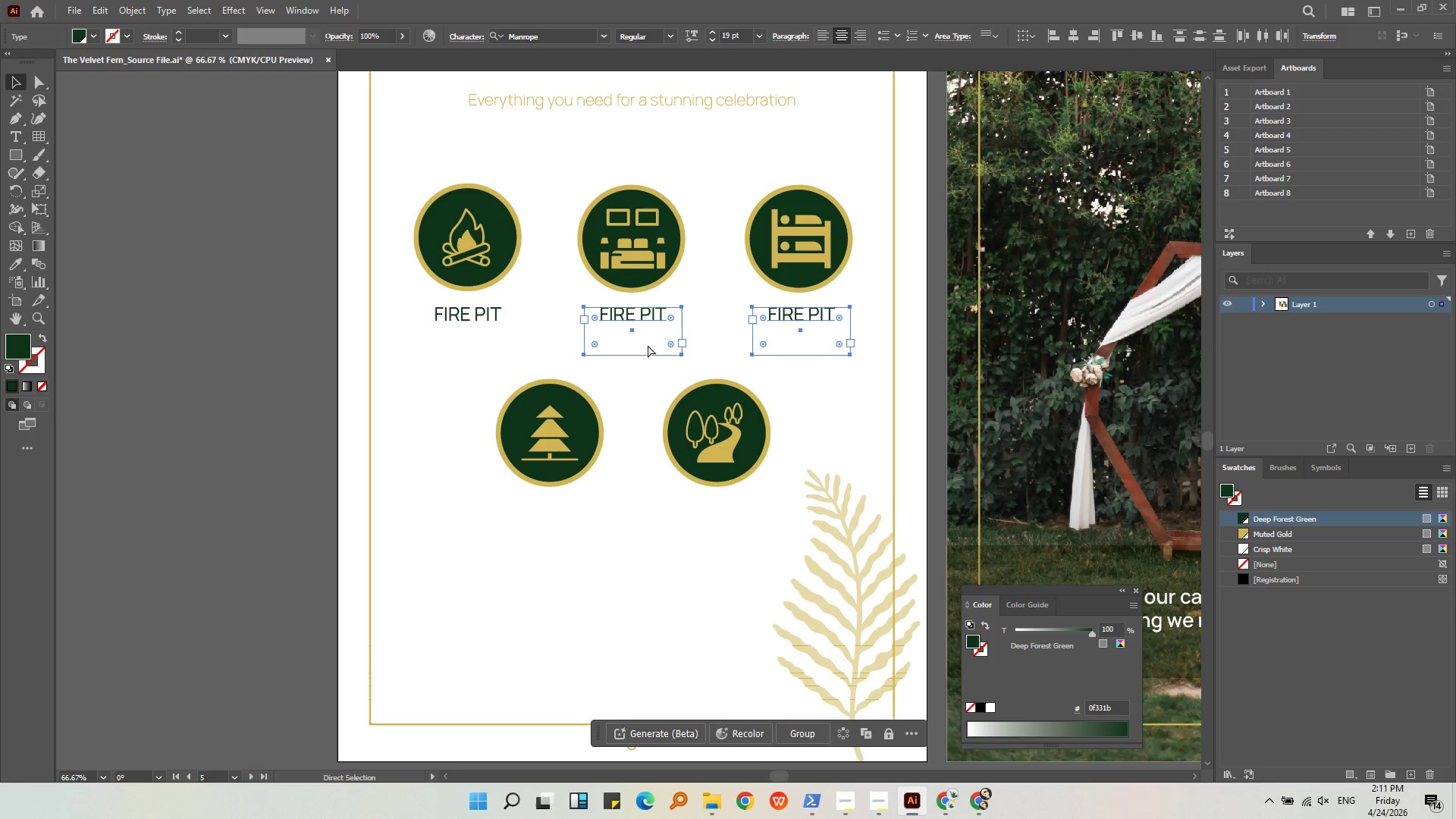 
key(Control+V)
 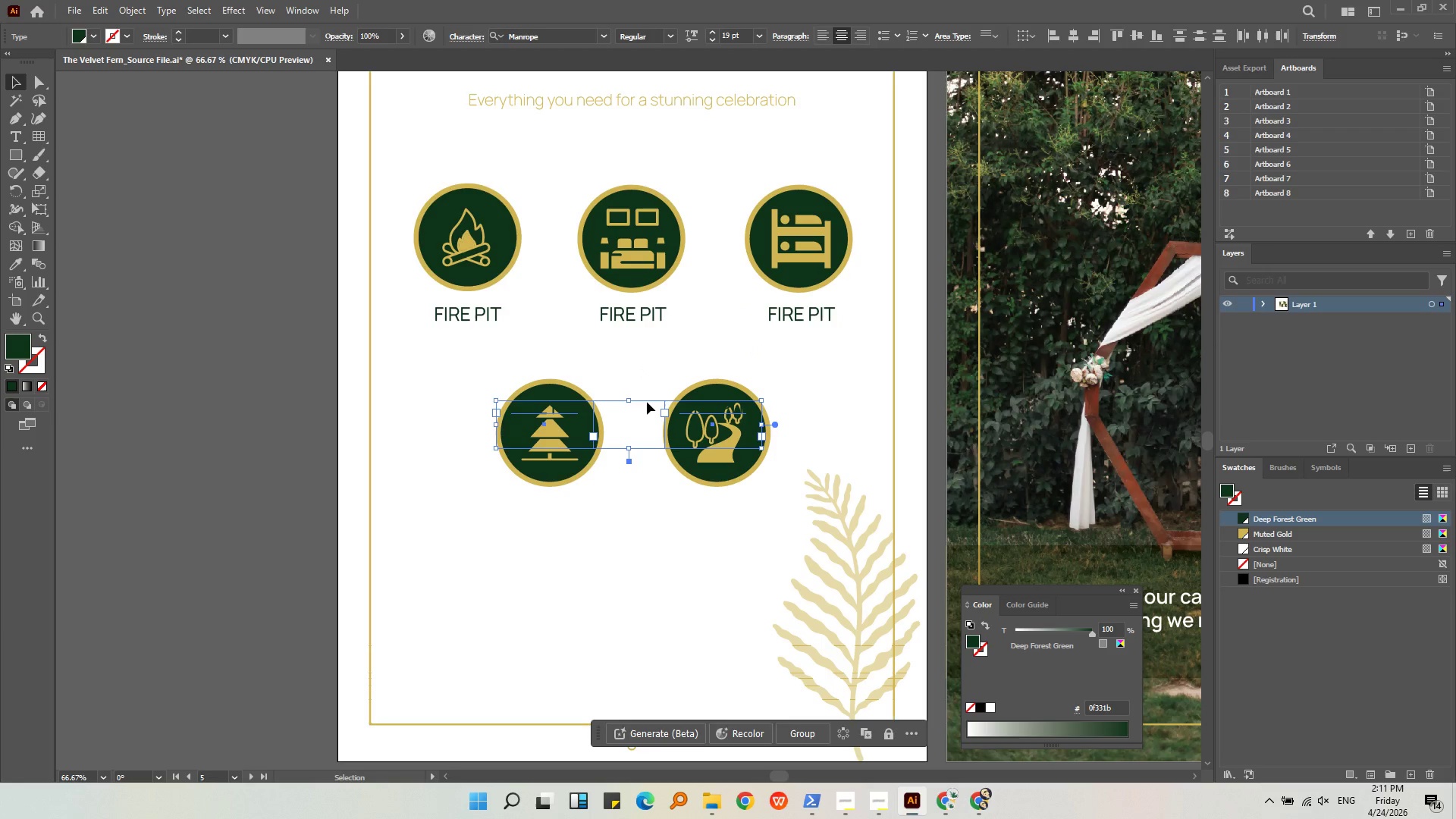 
left_click_drag(start_coordinate=[645, 401], to_coordinate=[645, 519])
 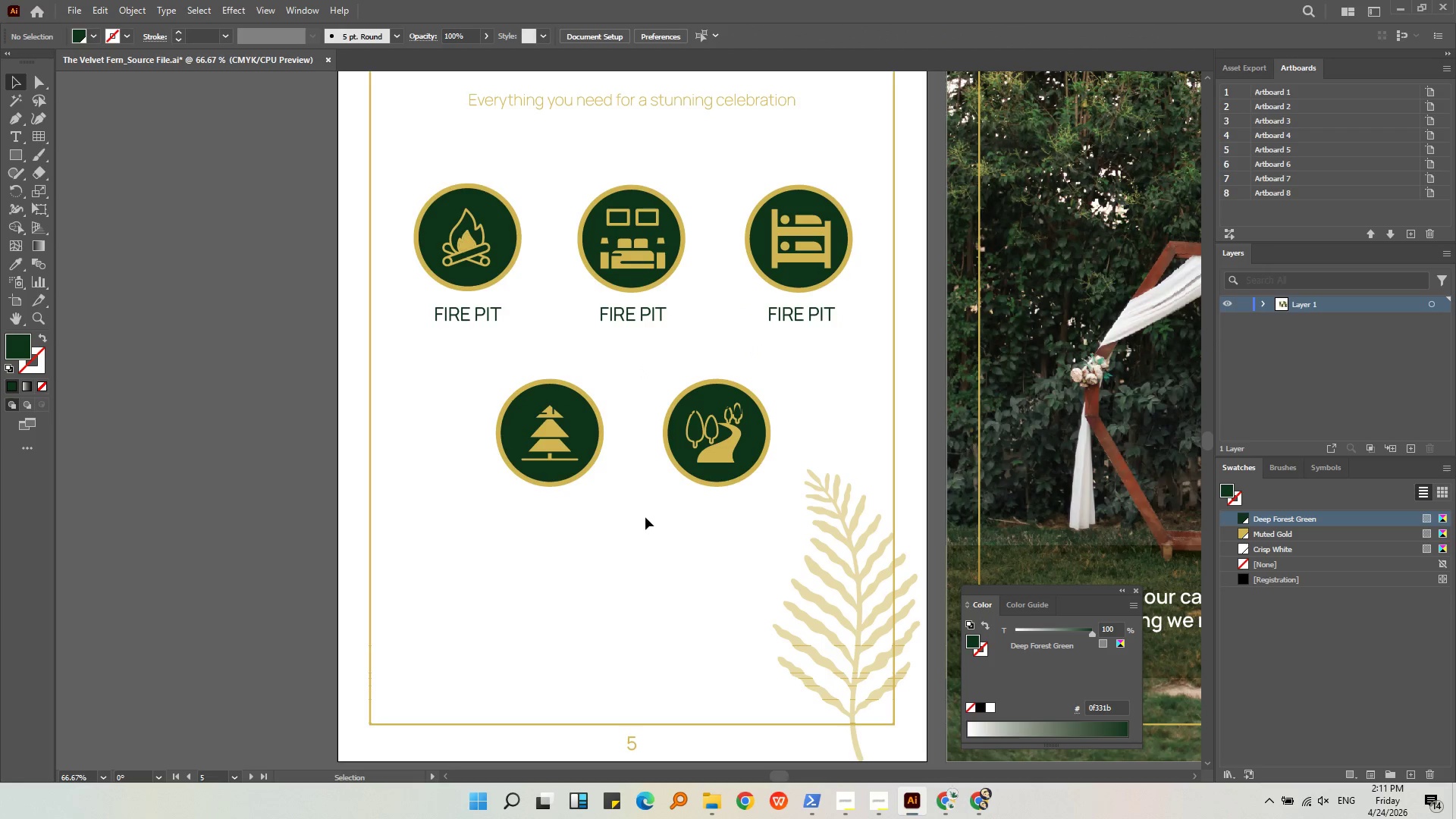 
key(Control+Z)
 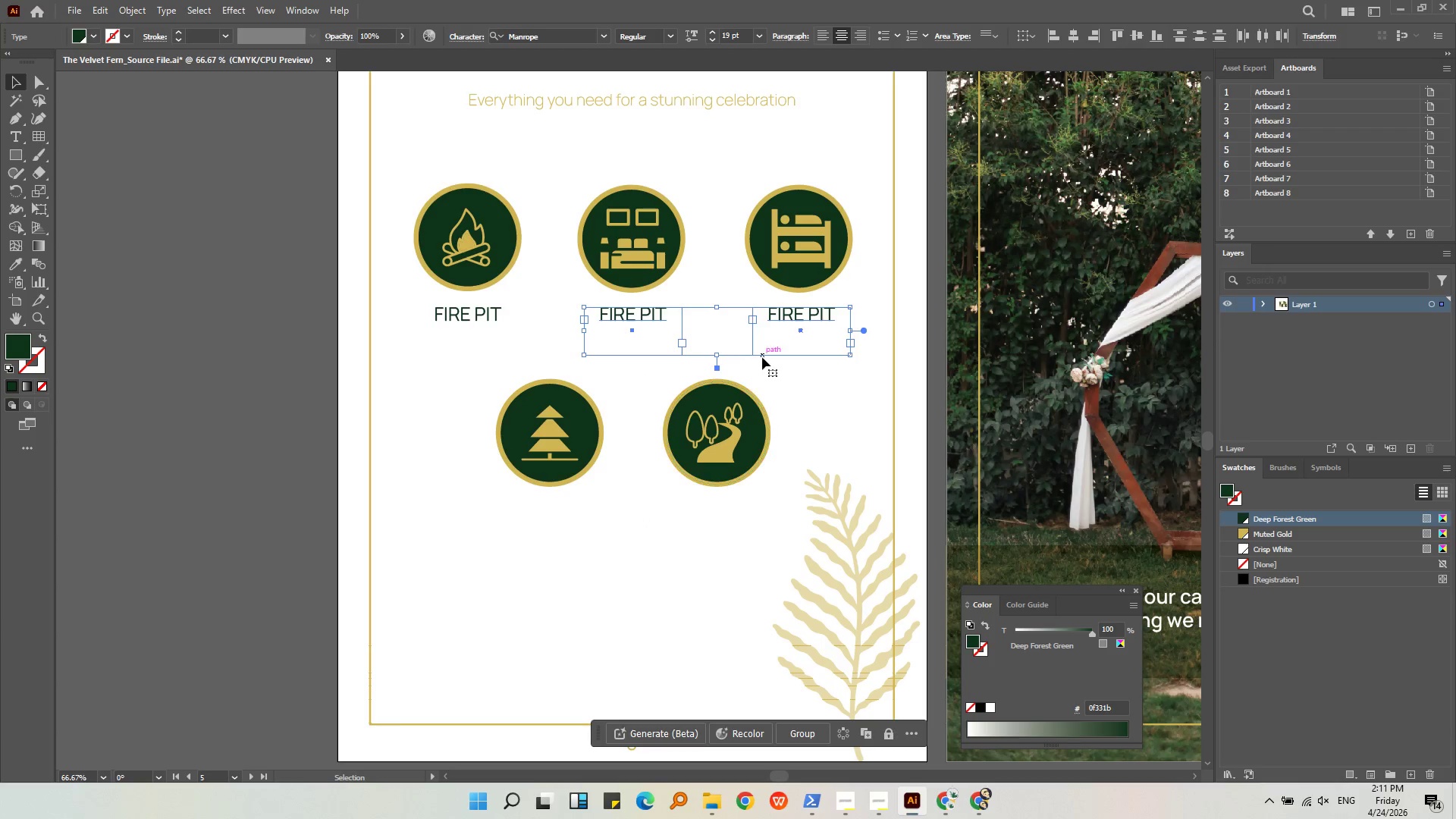 
hold_key(key=ControlLeft, duration=0.48)
 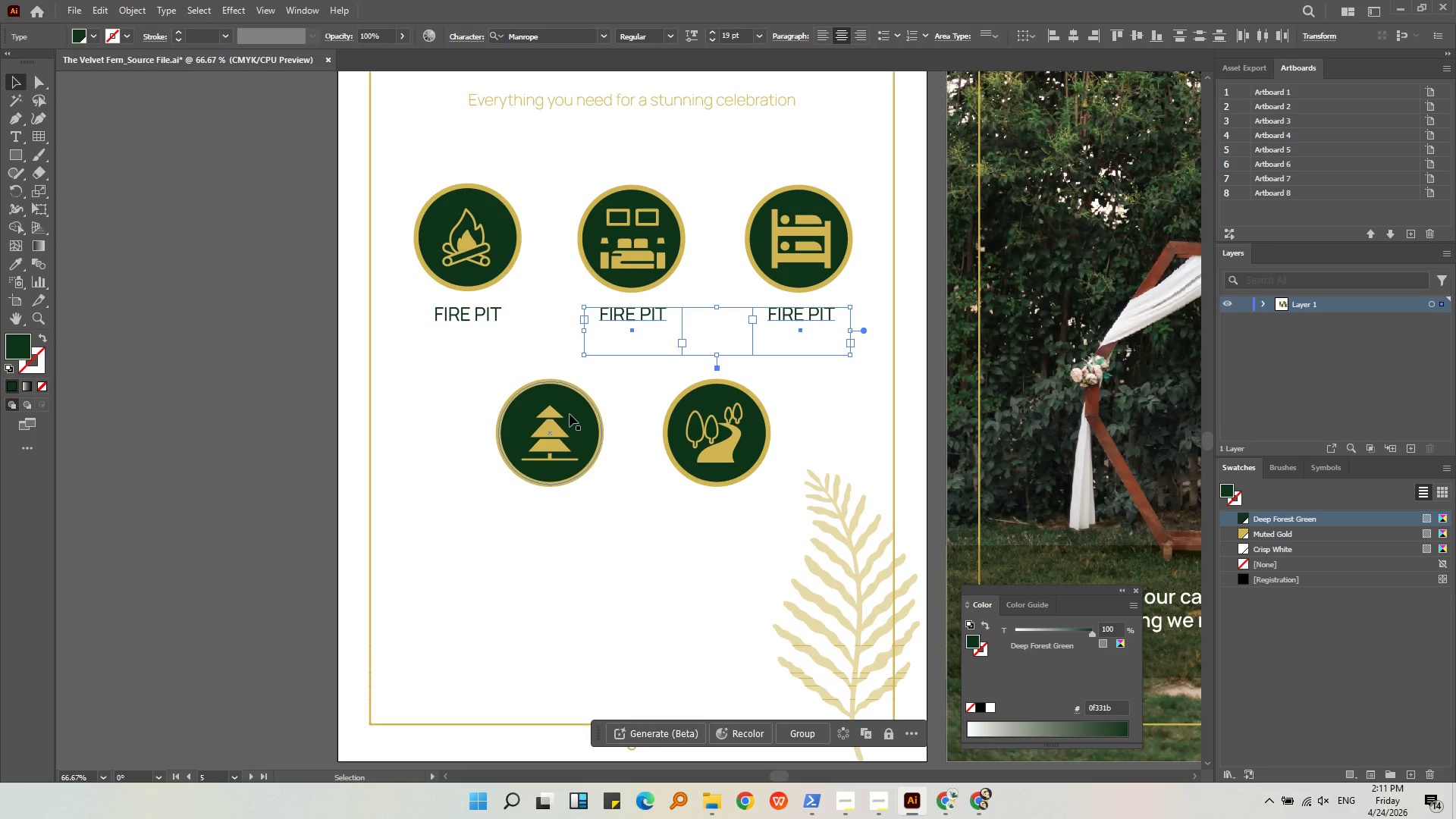 
left_click([570, 414])
 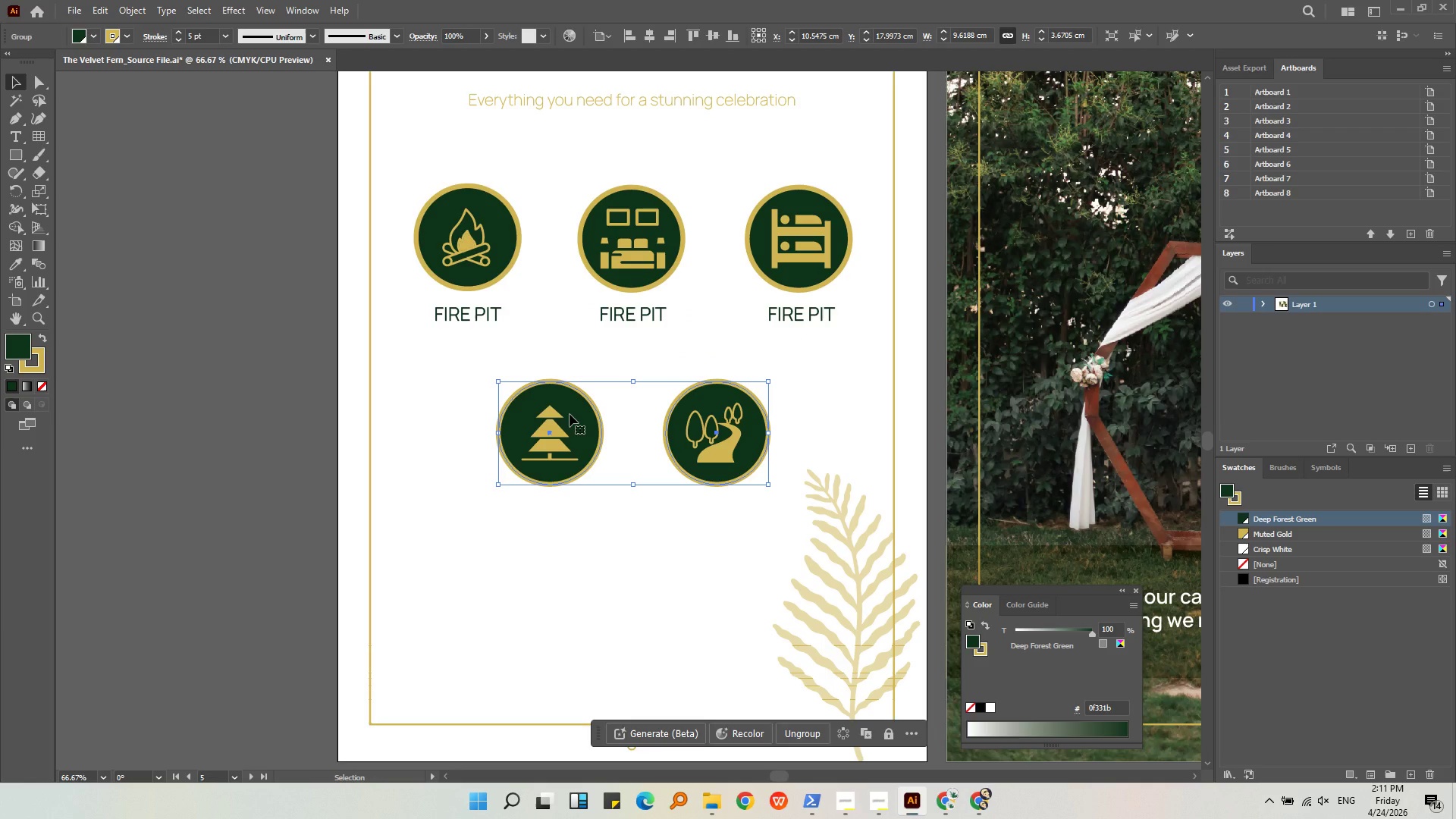 
key(Backspace)
 